 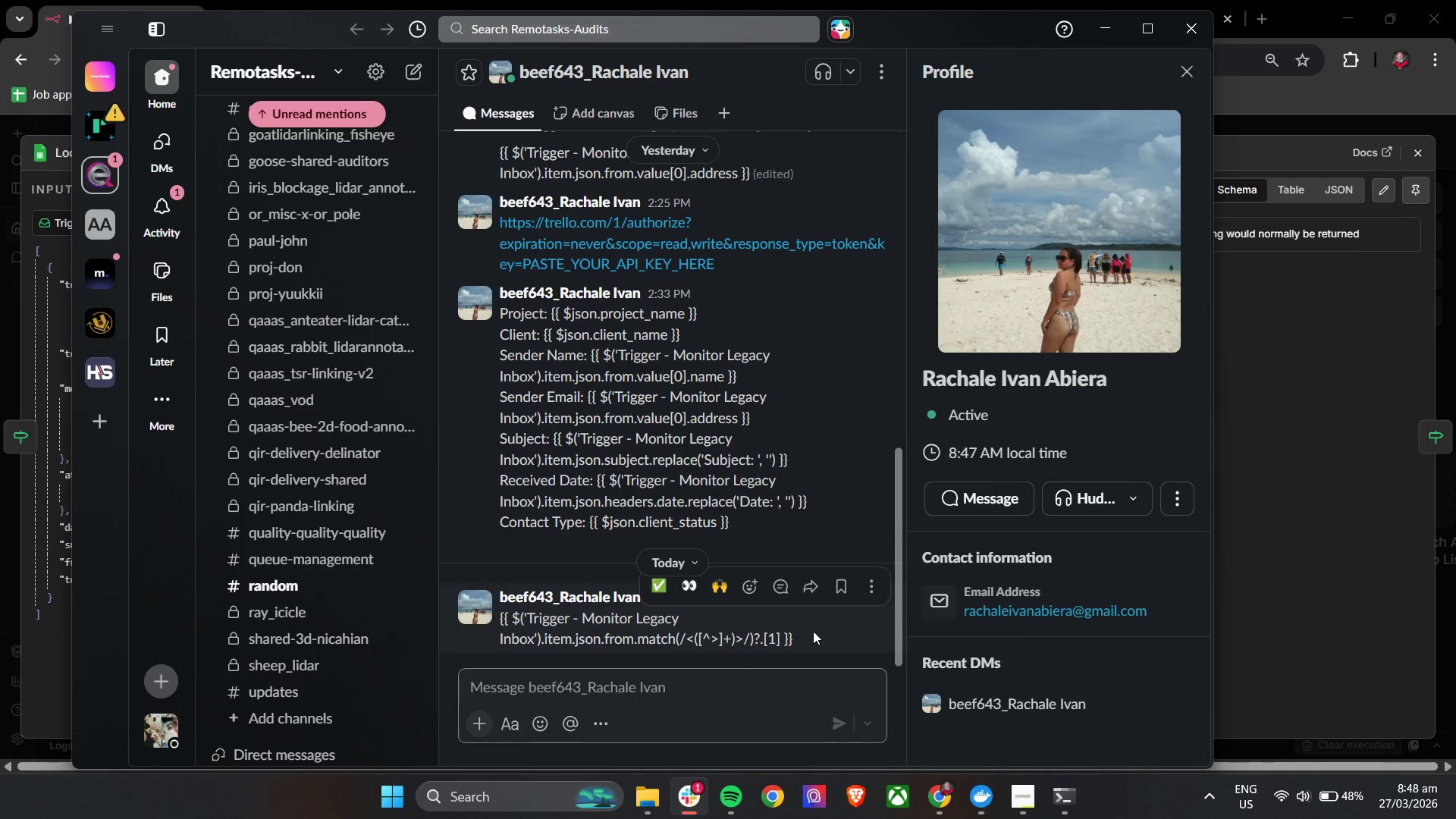 
left_click_drag(start_coordinate=[813, 638], to_coordinate=[498, 620])
 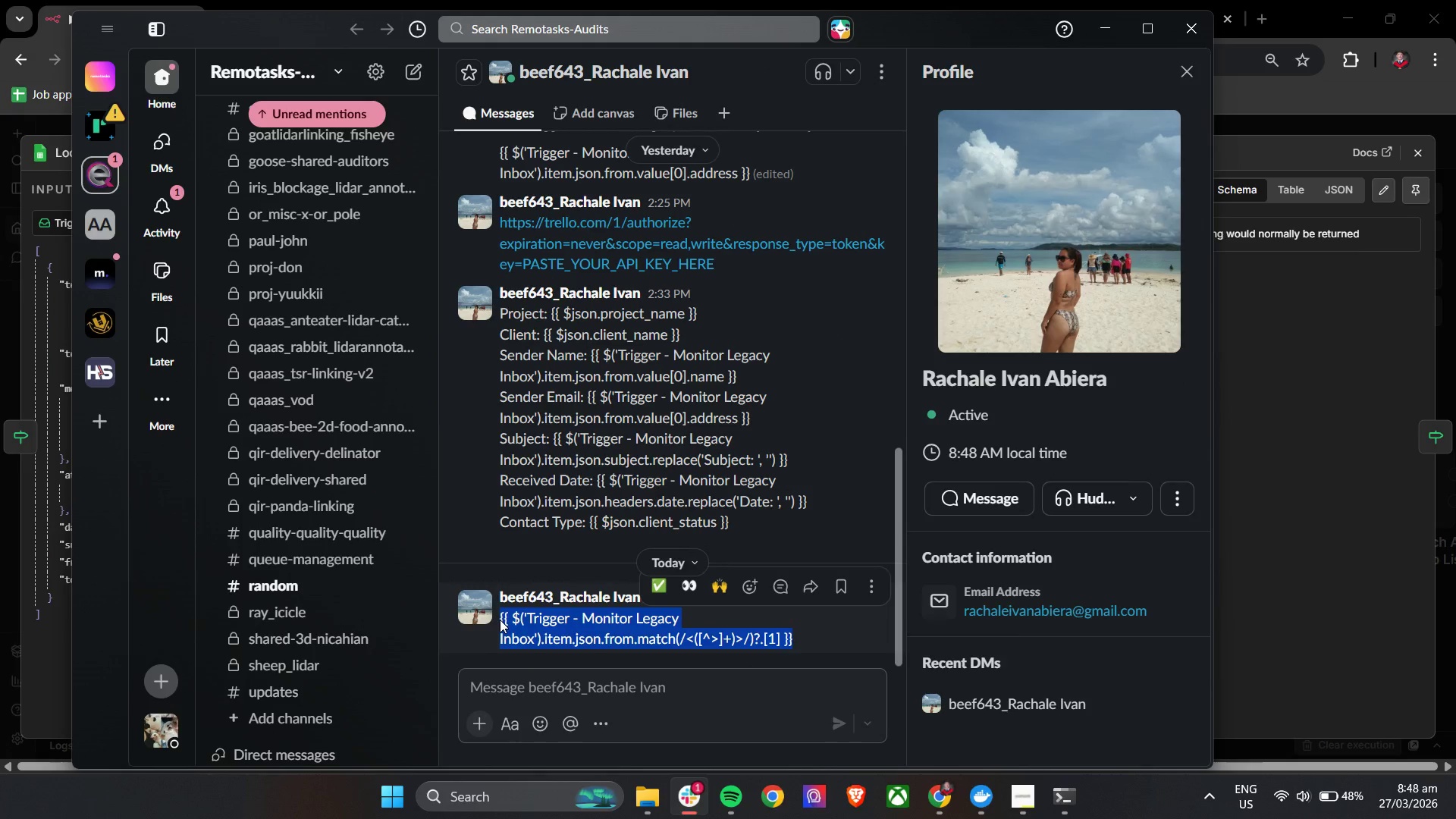 
scroll: coordinate [790, 596], scroll_direction: down, amount: 12.0
 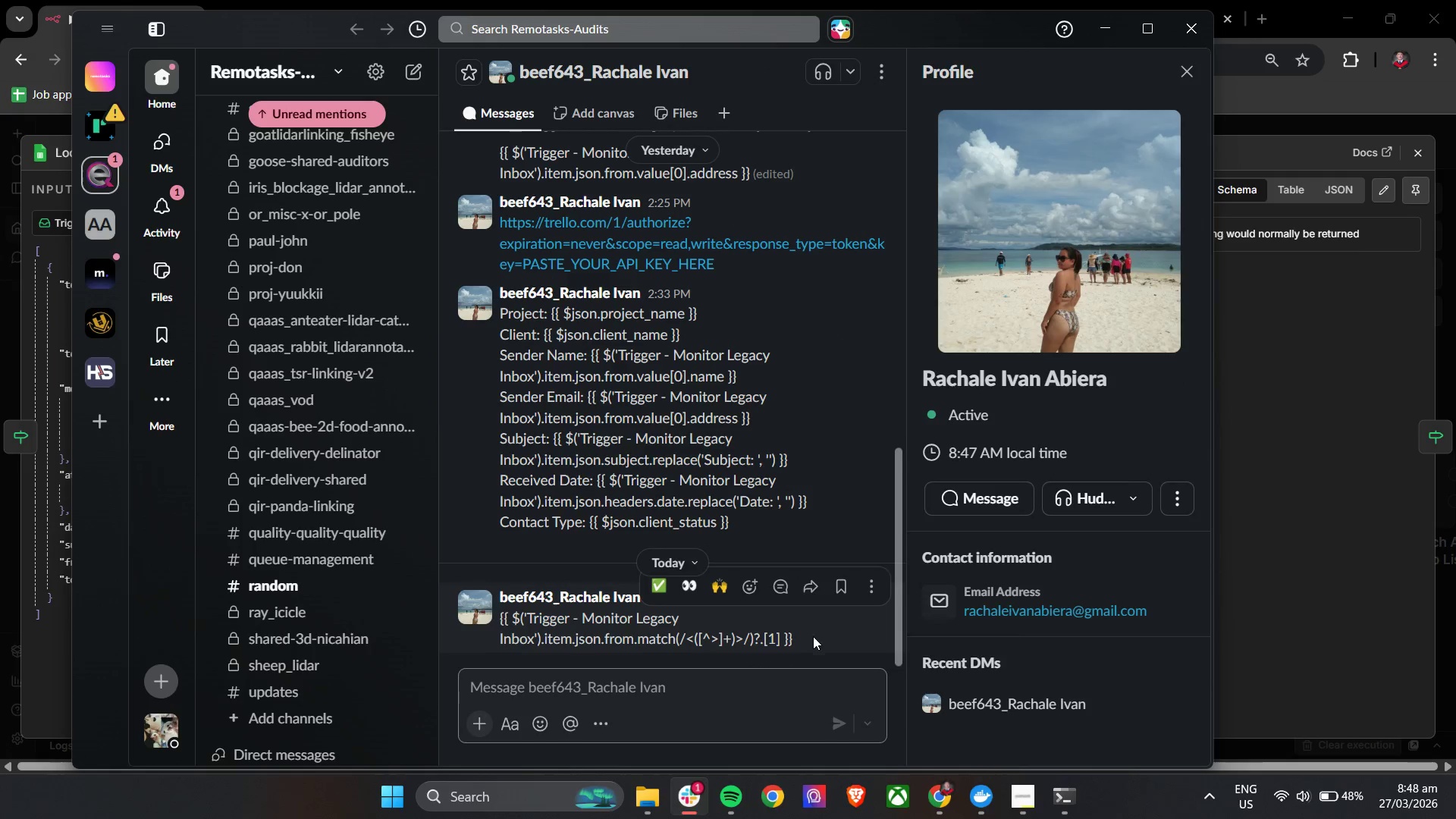 
key(Control+C)
 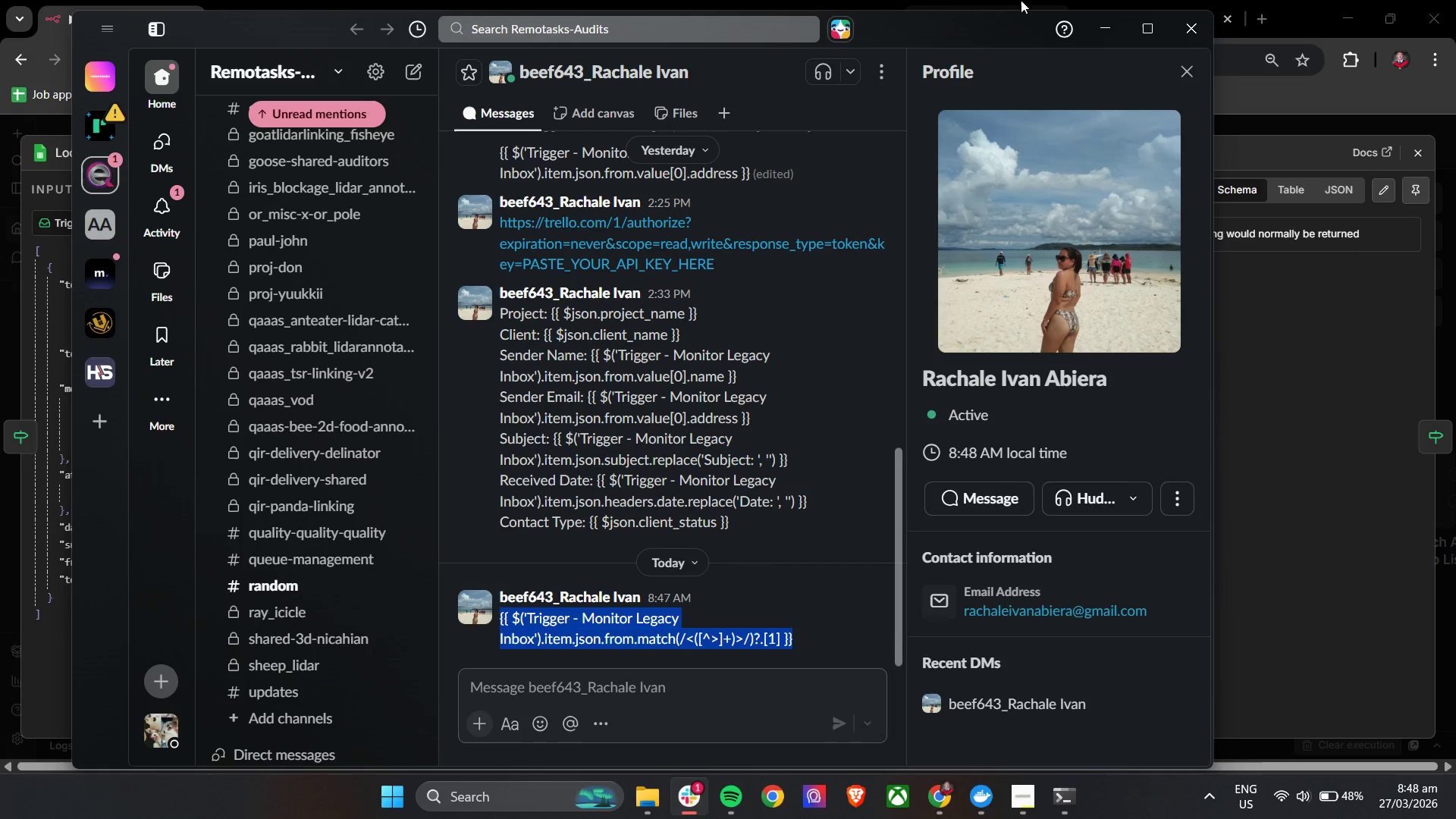 
key(Control+C)
 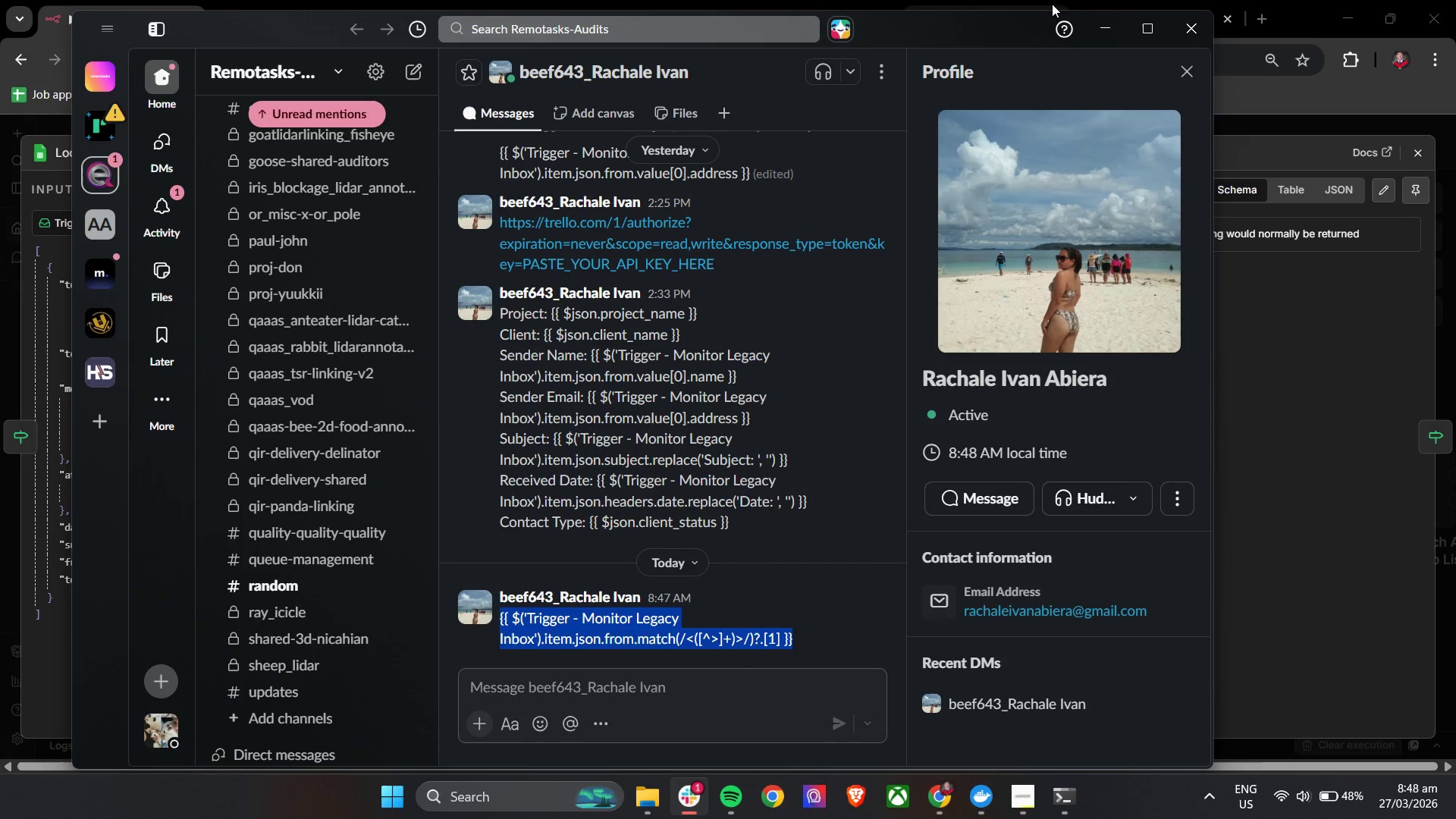 
key(Control+C)
 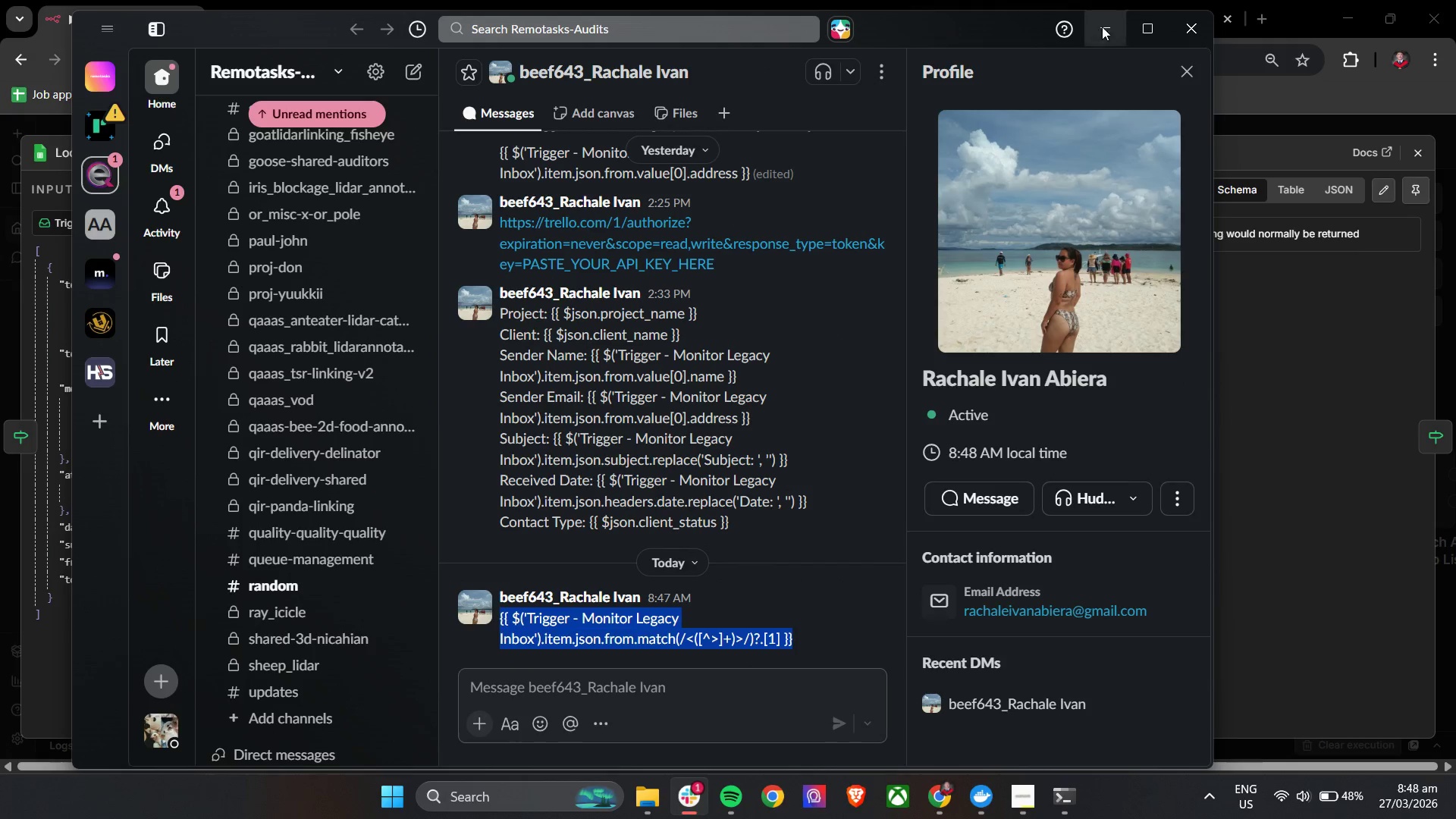 
left_click([1103, 27])
 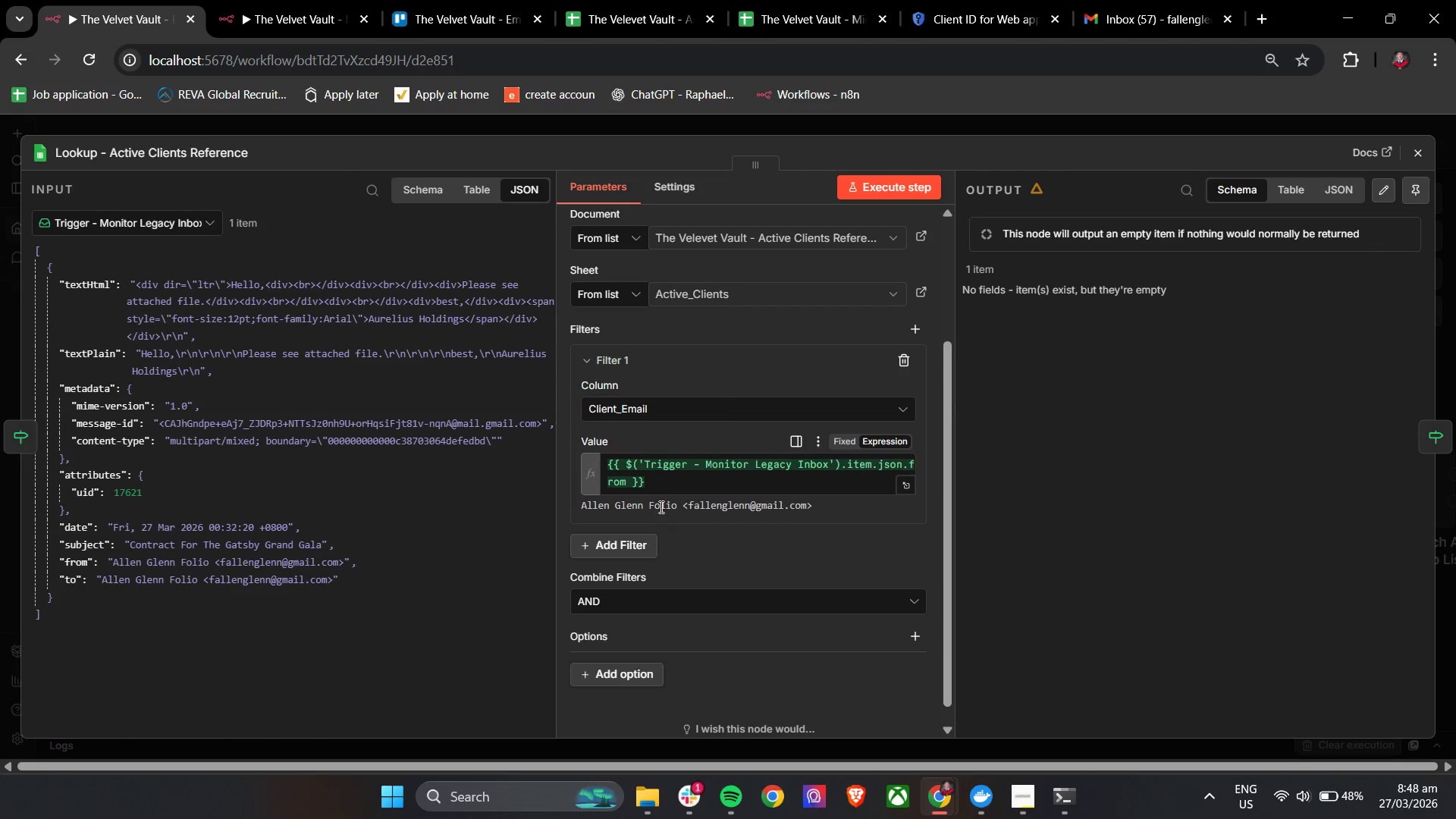 
left_click_drag(start_coordinate=[664, 480], to_coordinate=[592, 460])
 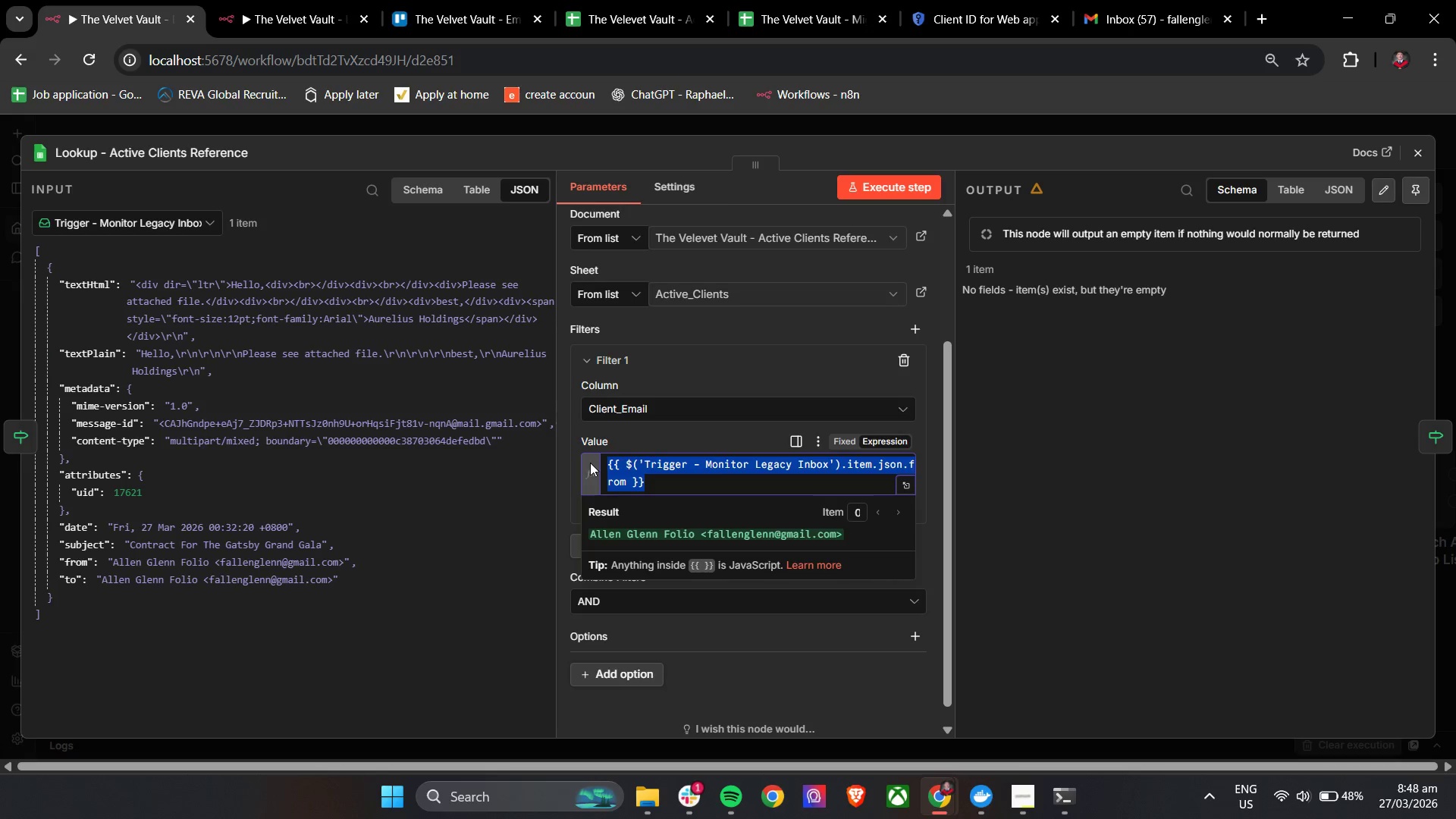 
key(Control+V)
 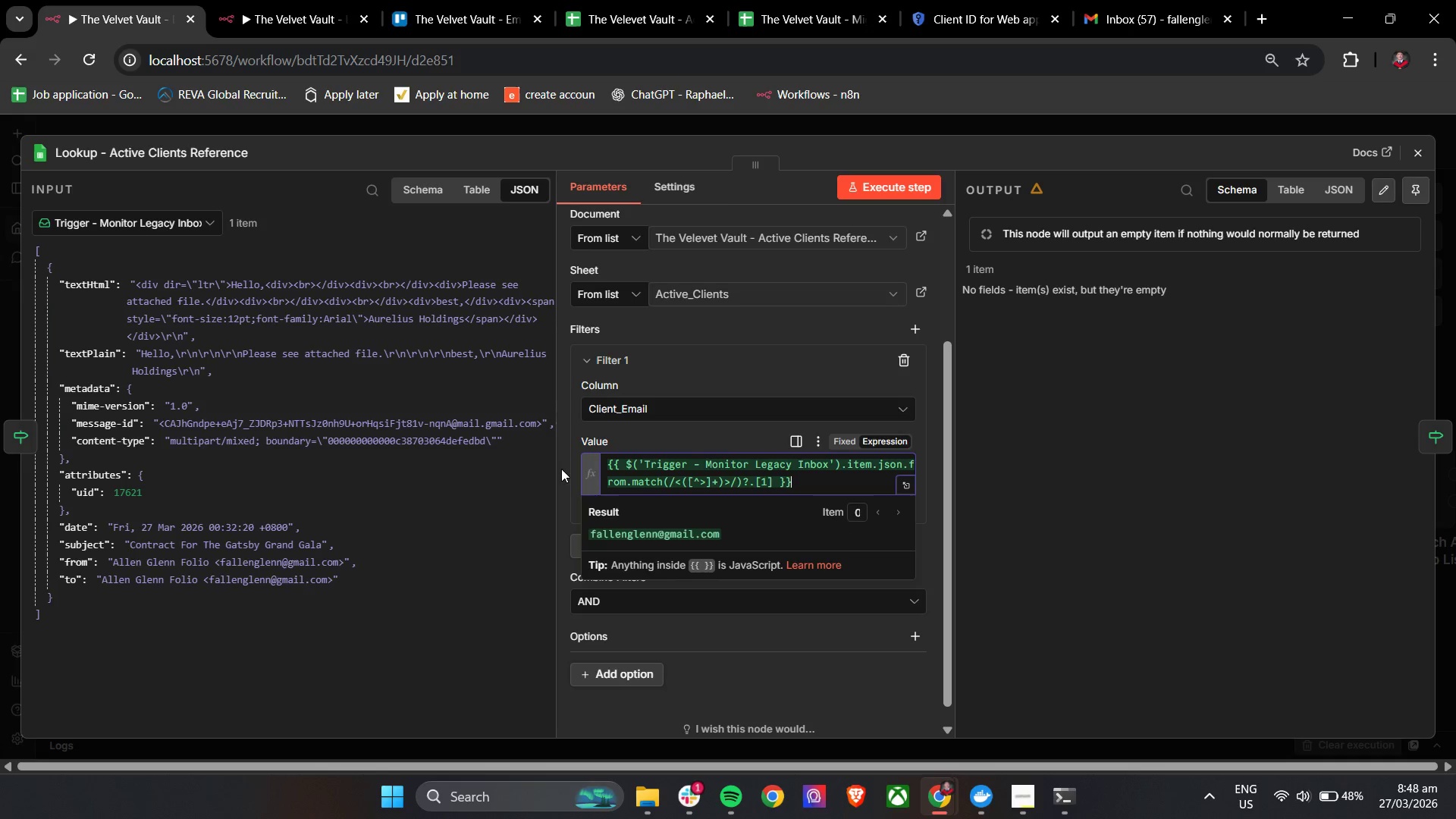 
left_click([562, 465])
 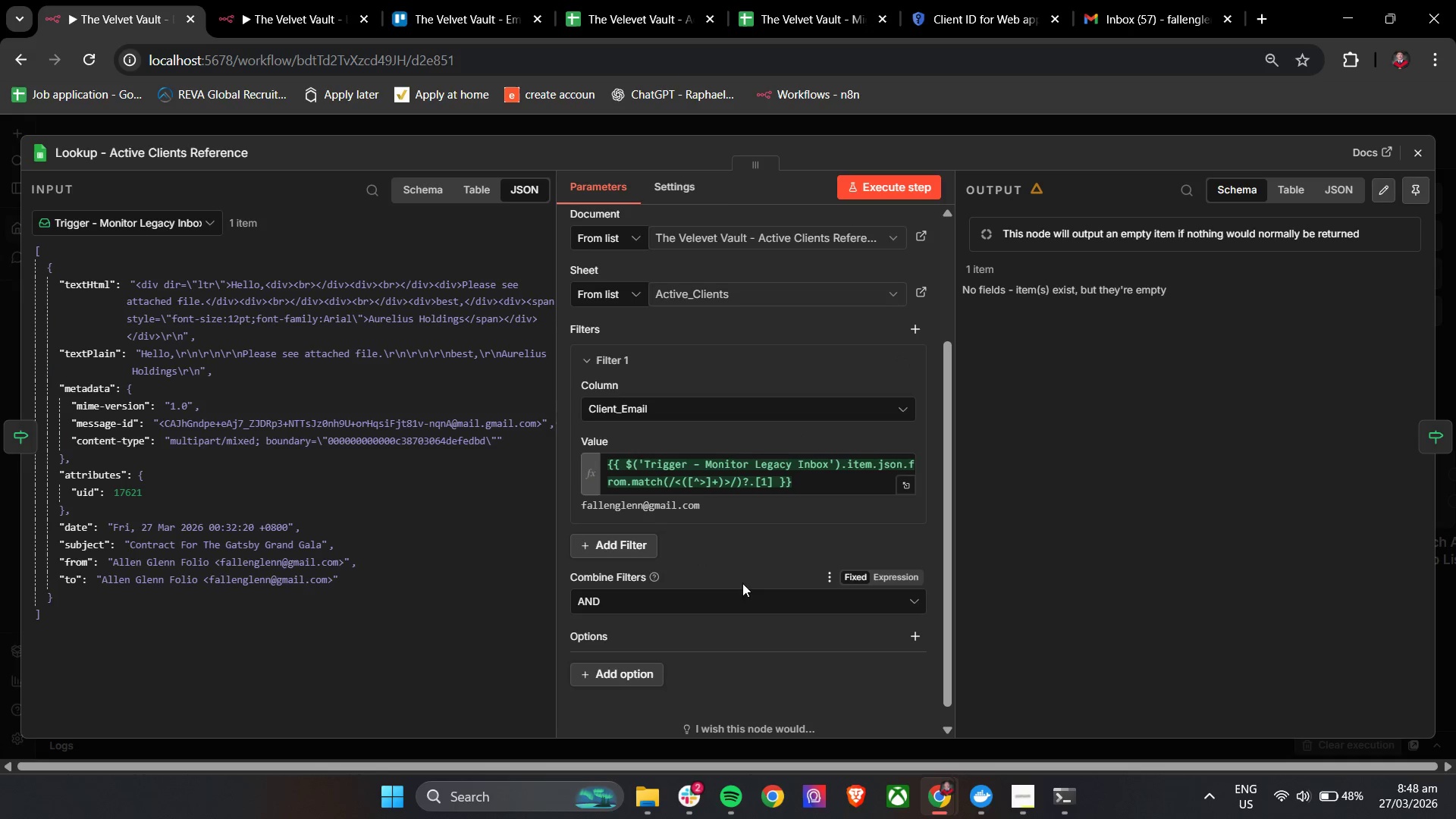 
left_click([727, 541])
 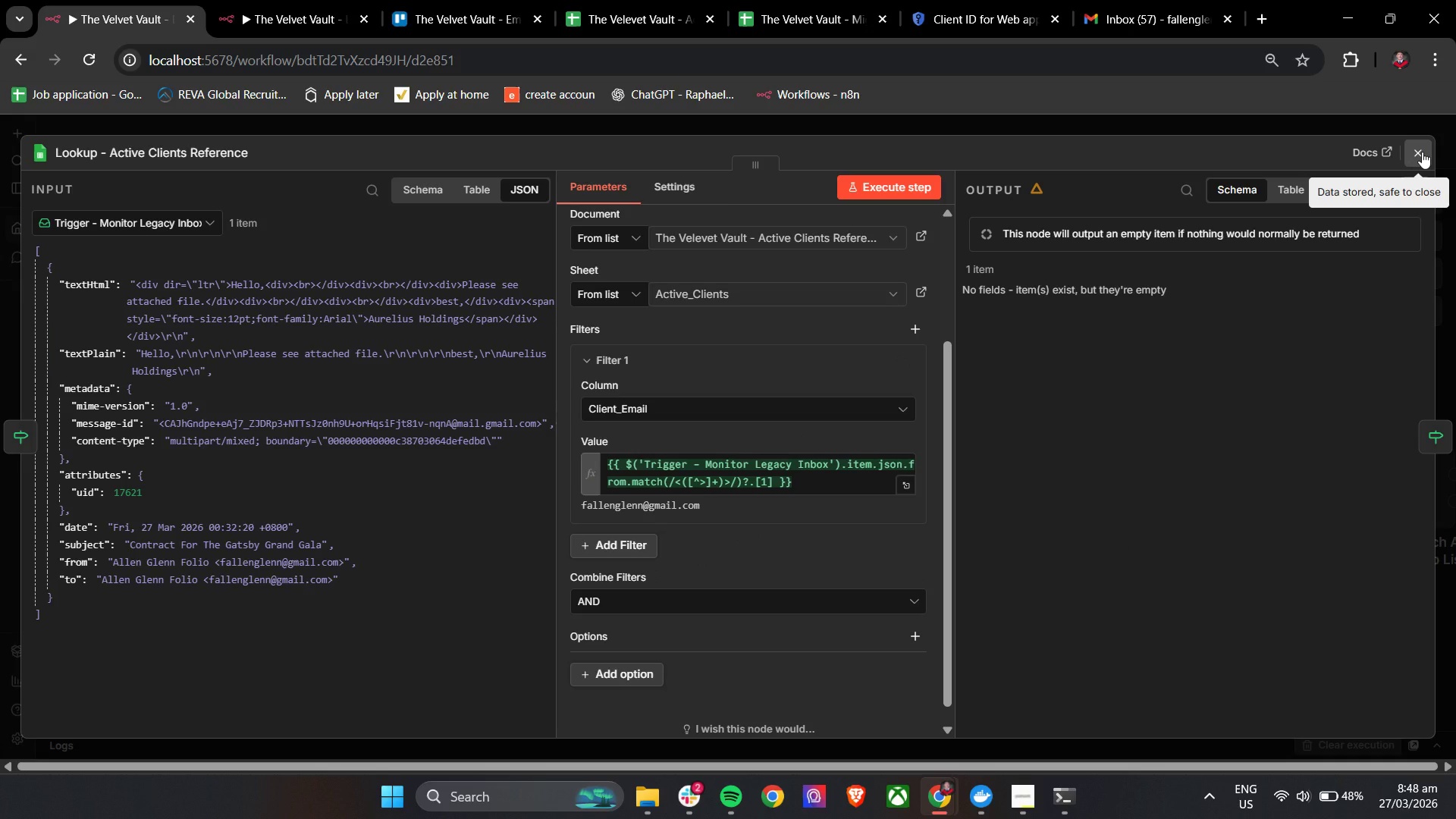 
left_click([1422, 152])
 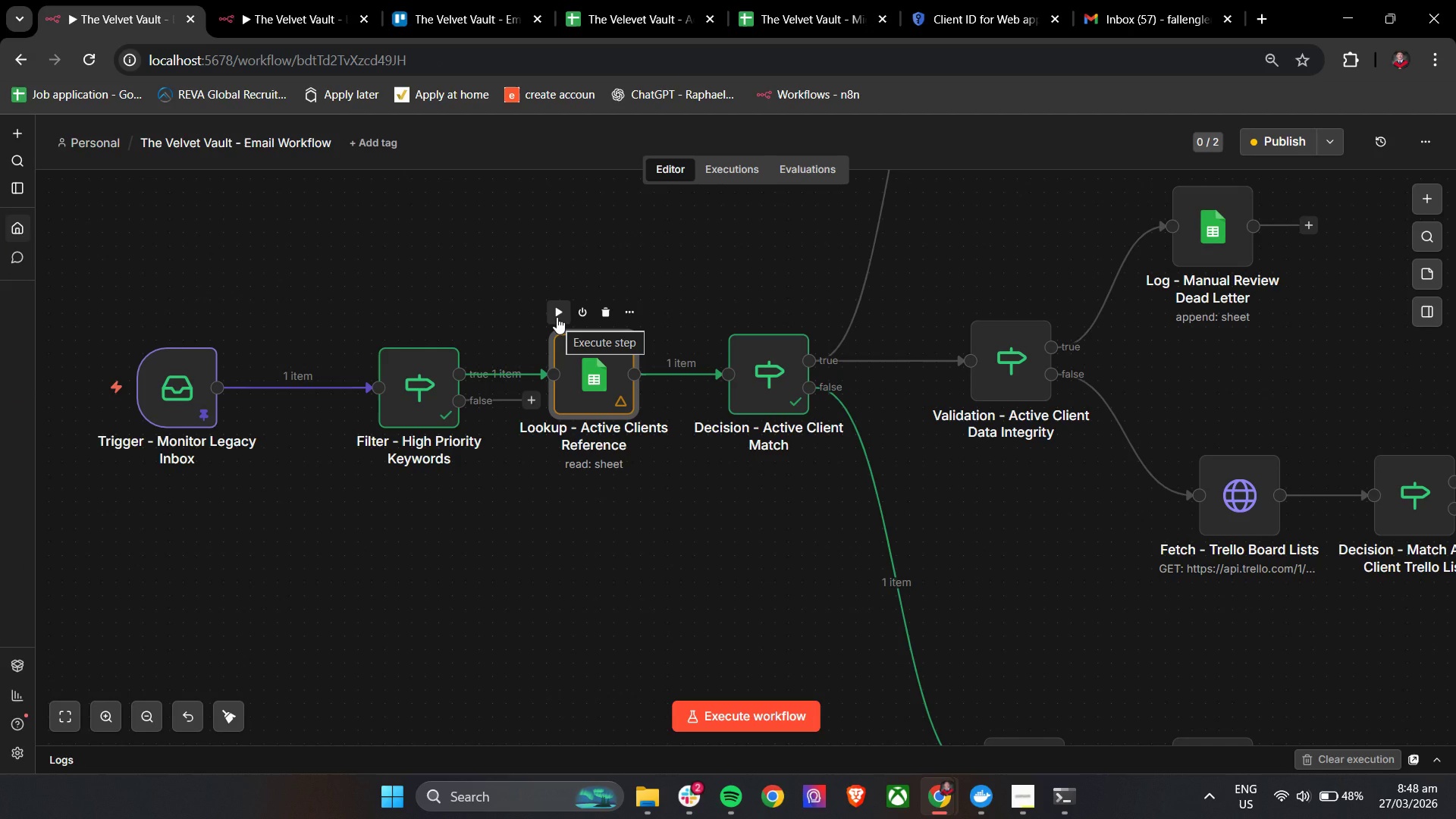 
left_click([557, 317])
 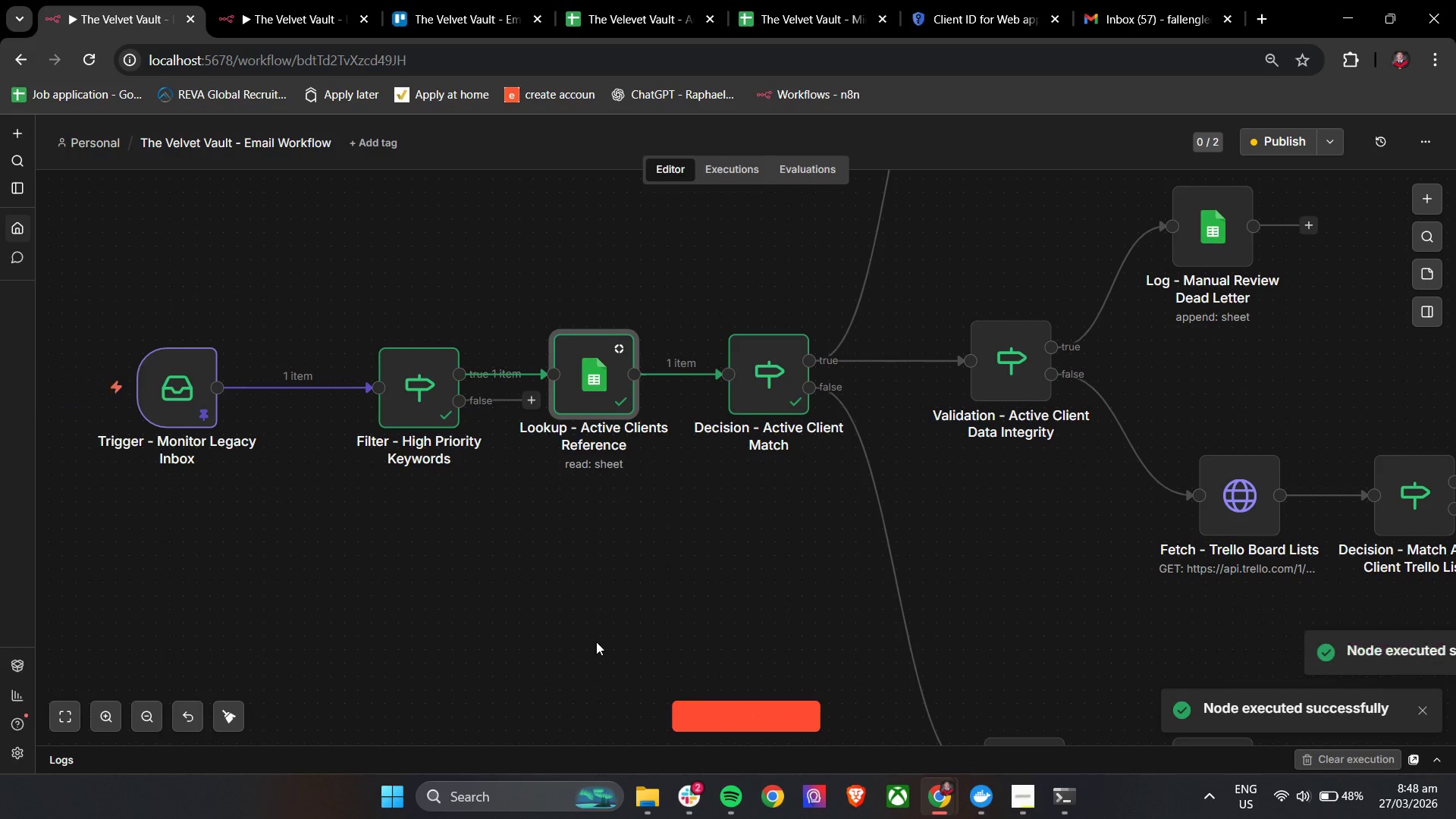 
scroll: coordinate [726, 616], scroll_direction: down, amount: 5.0
 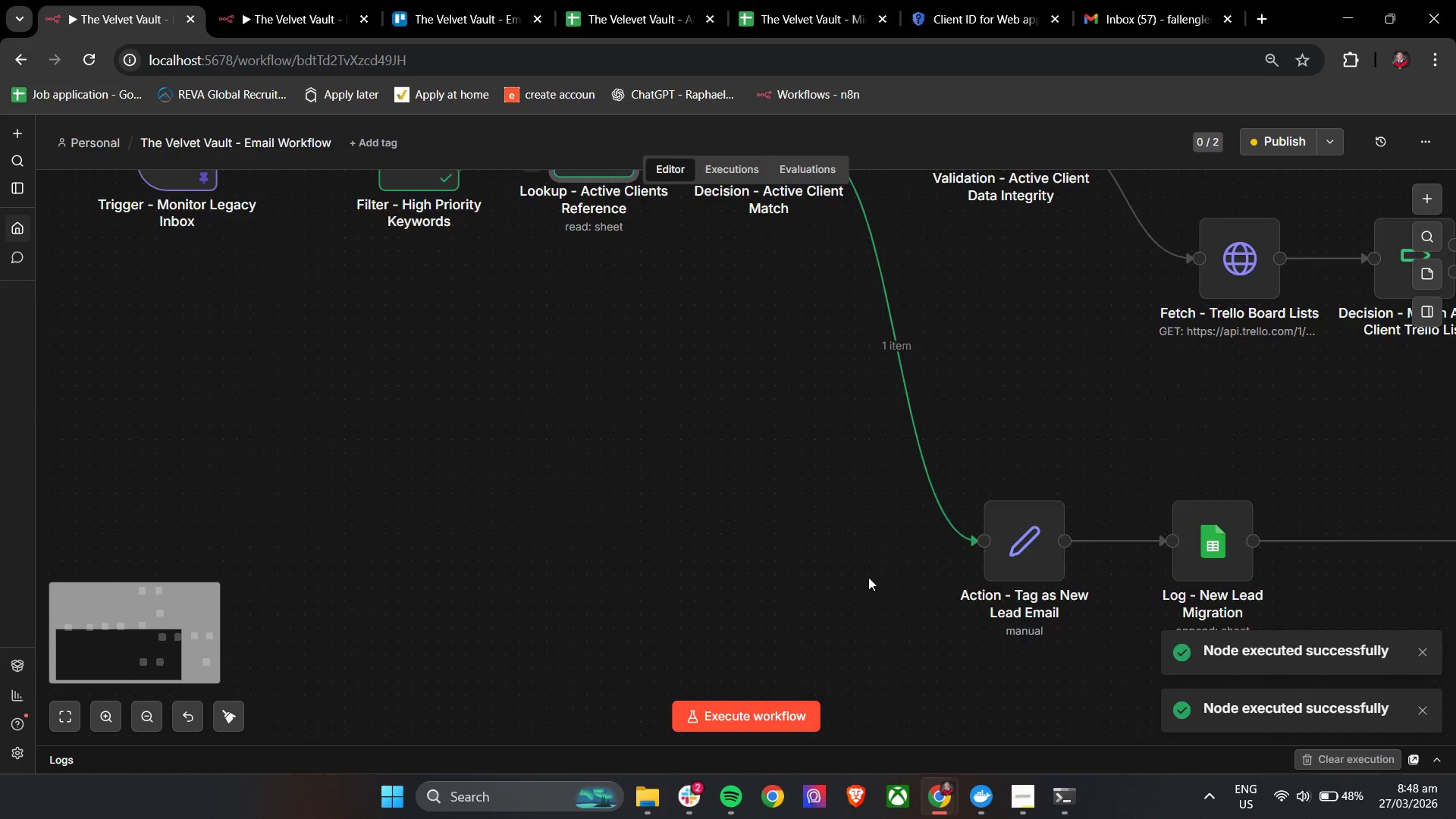 
scroll: coordinate [868, 577], scroll_direction: up, amount: 2.0
 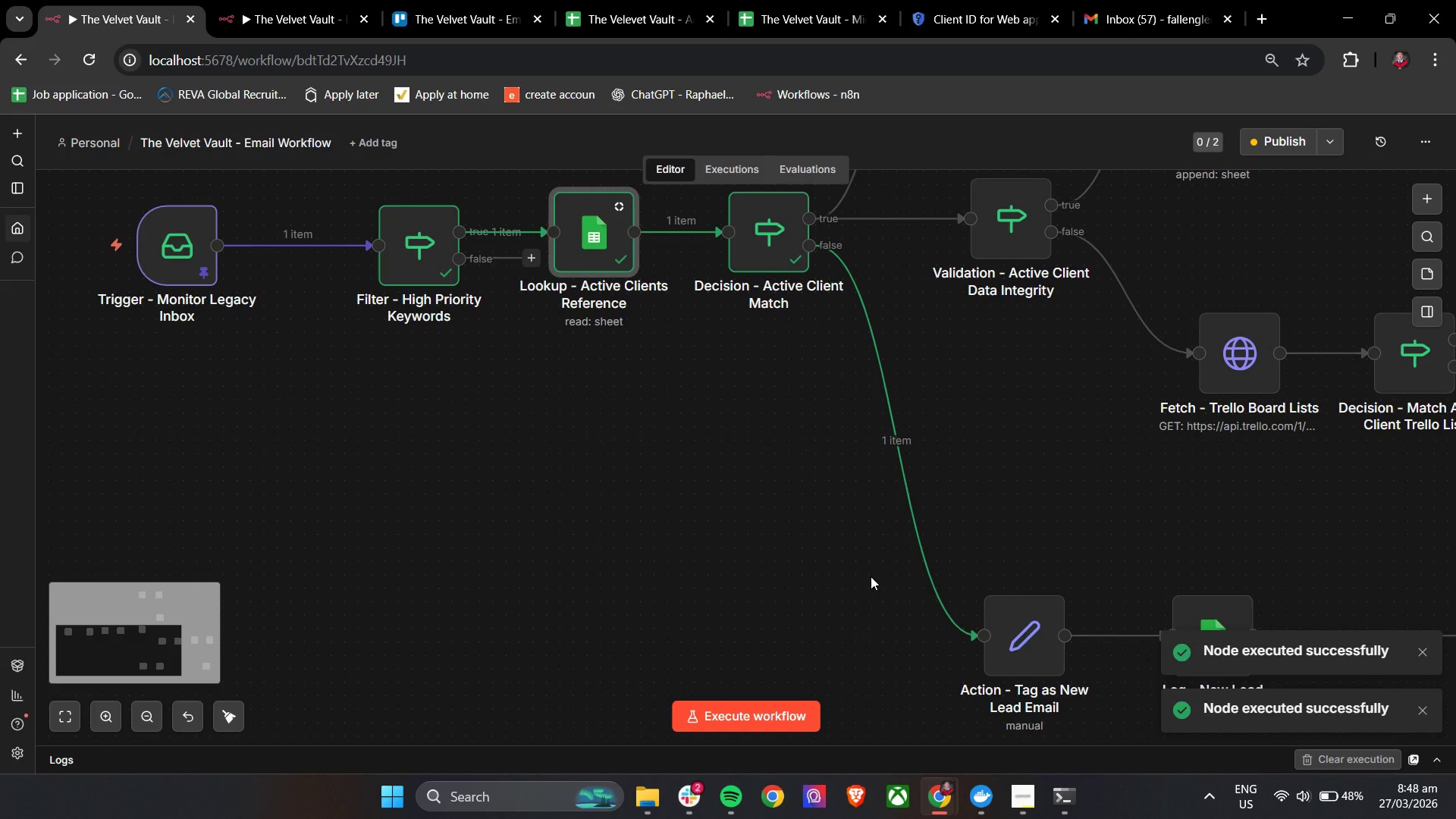 
hold_key(key=ControlLeft, duration=1.5)
 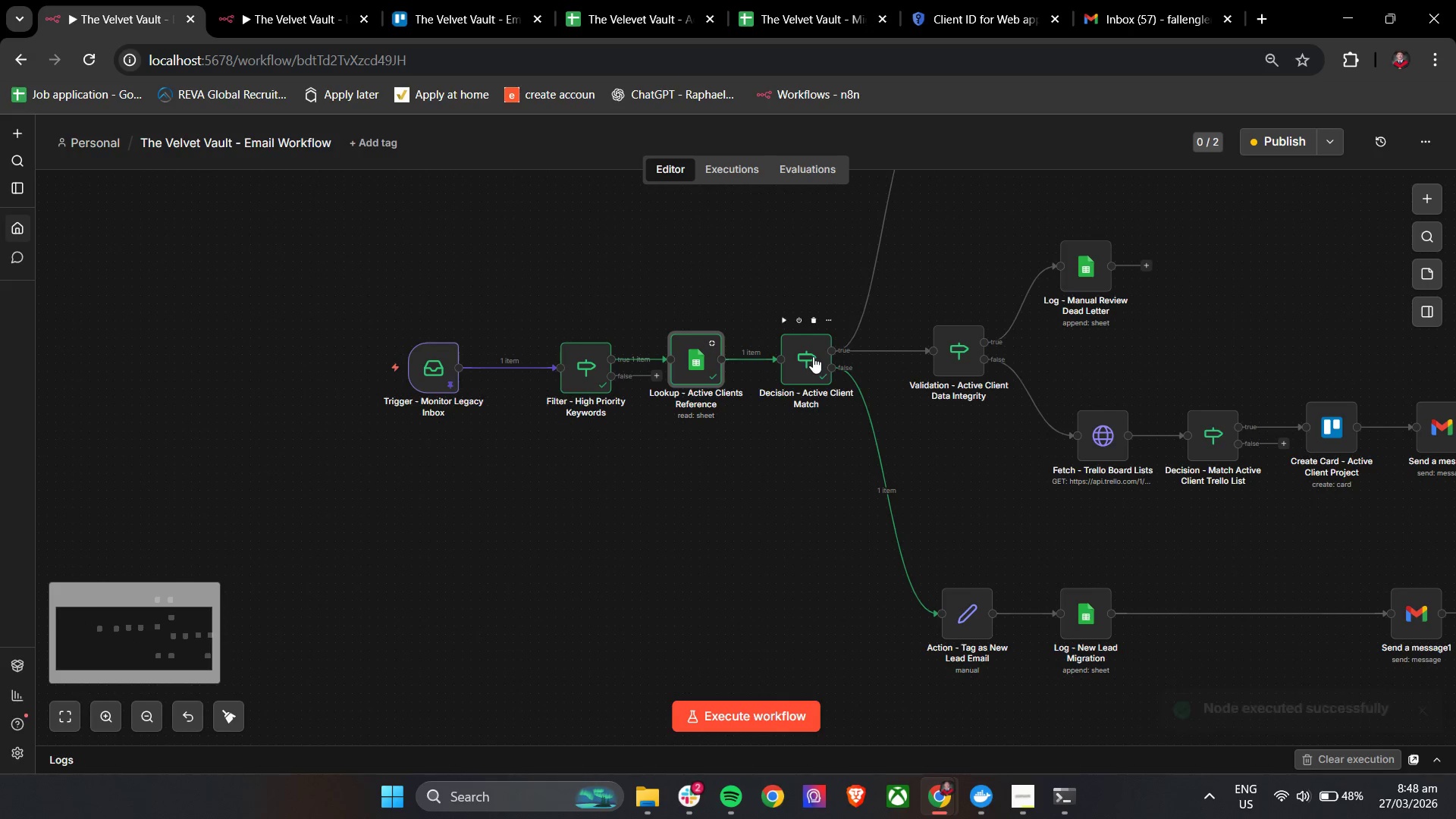 
key(Control+ControlLeft)
 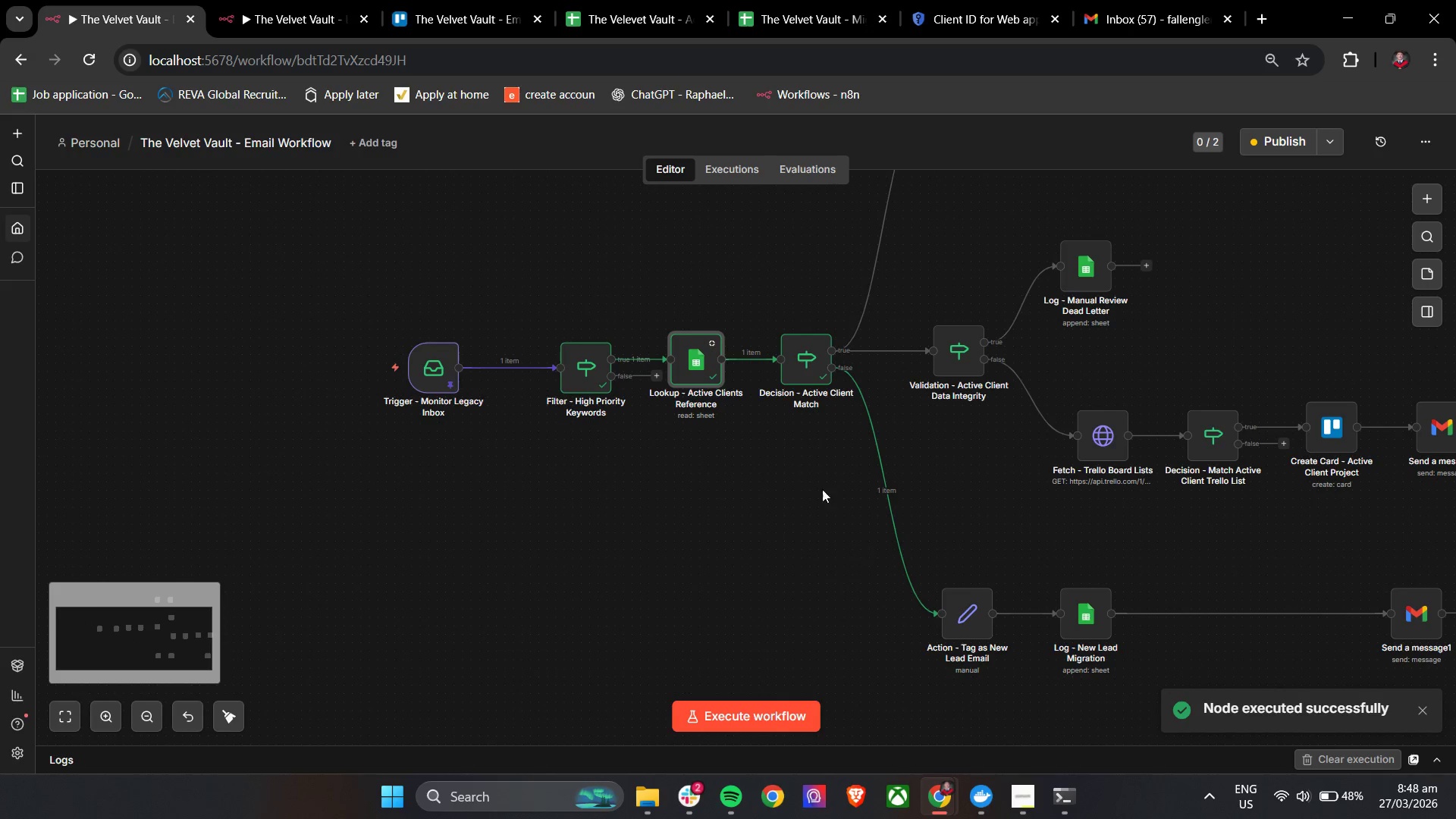 
key(Control+ControlLeft)
 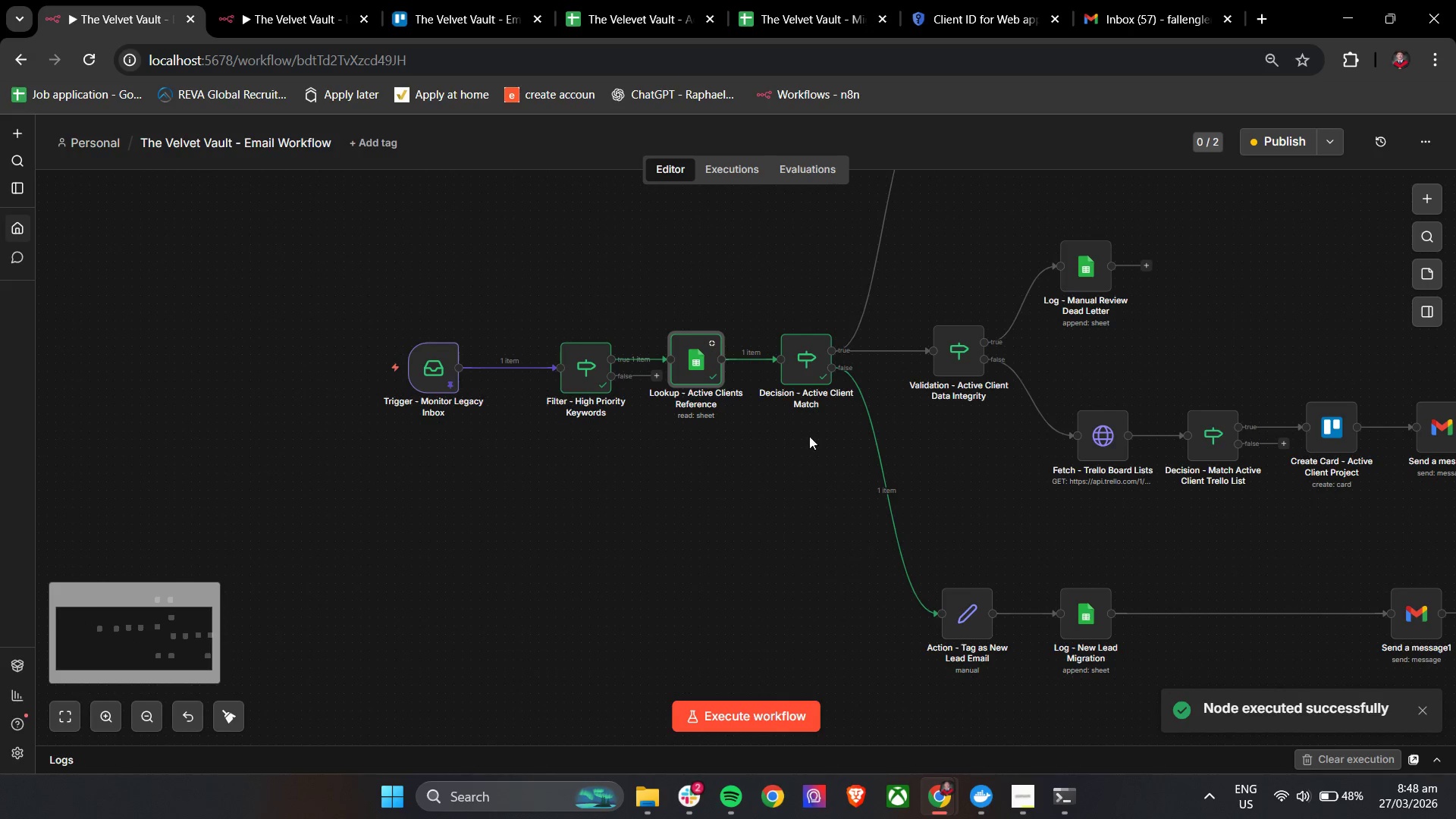 
key(Control+ControlLeft)
 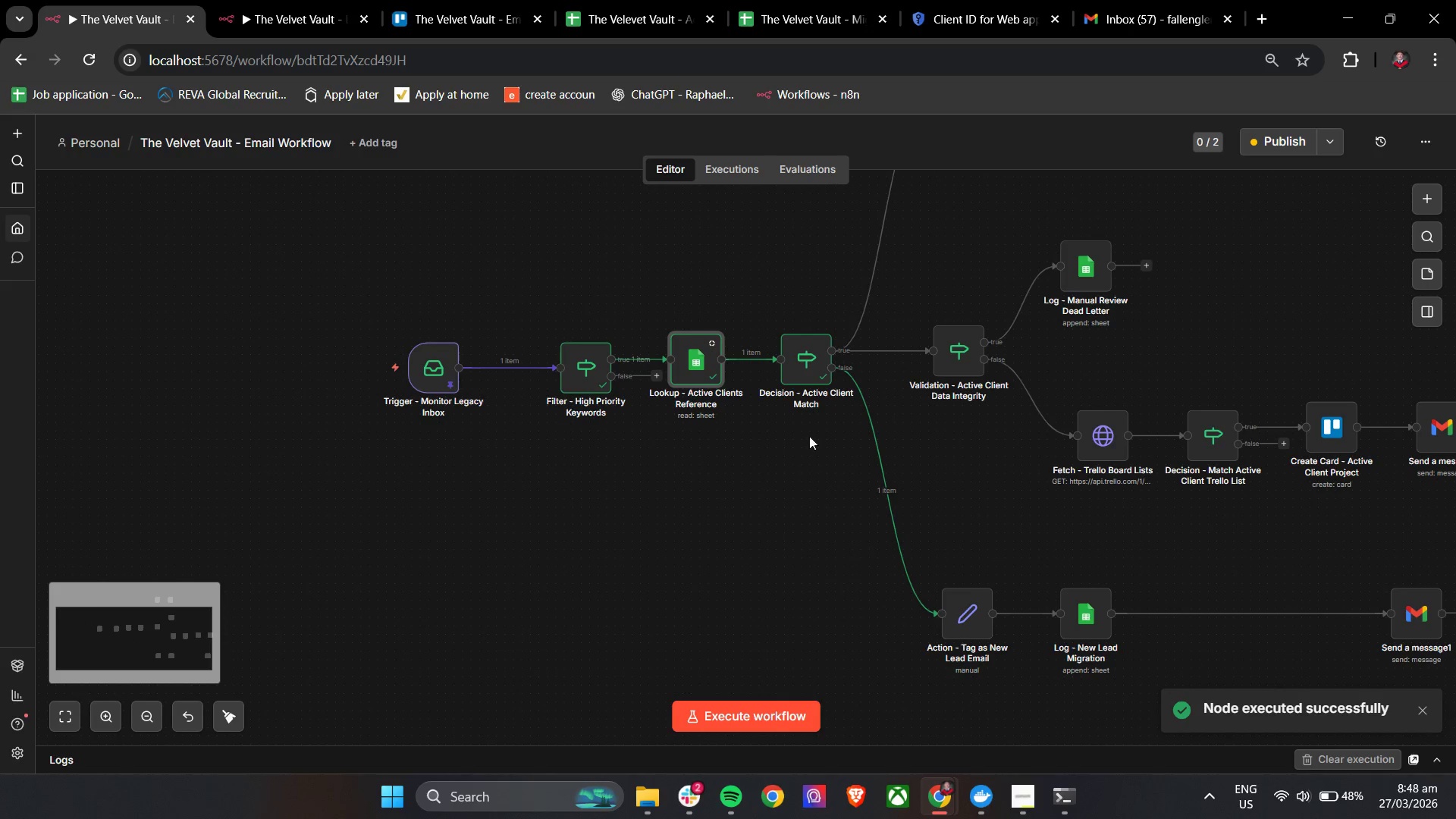 
key(Control+ControlLeft)
 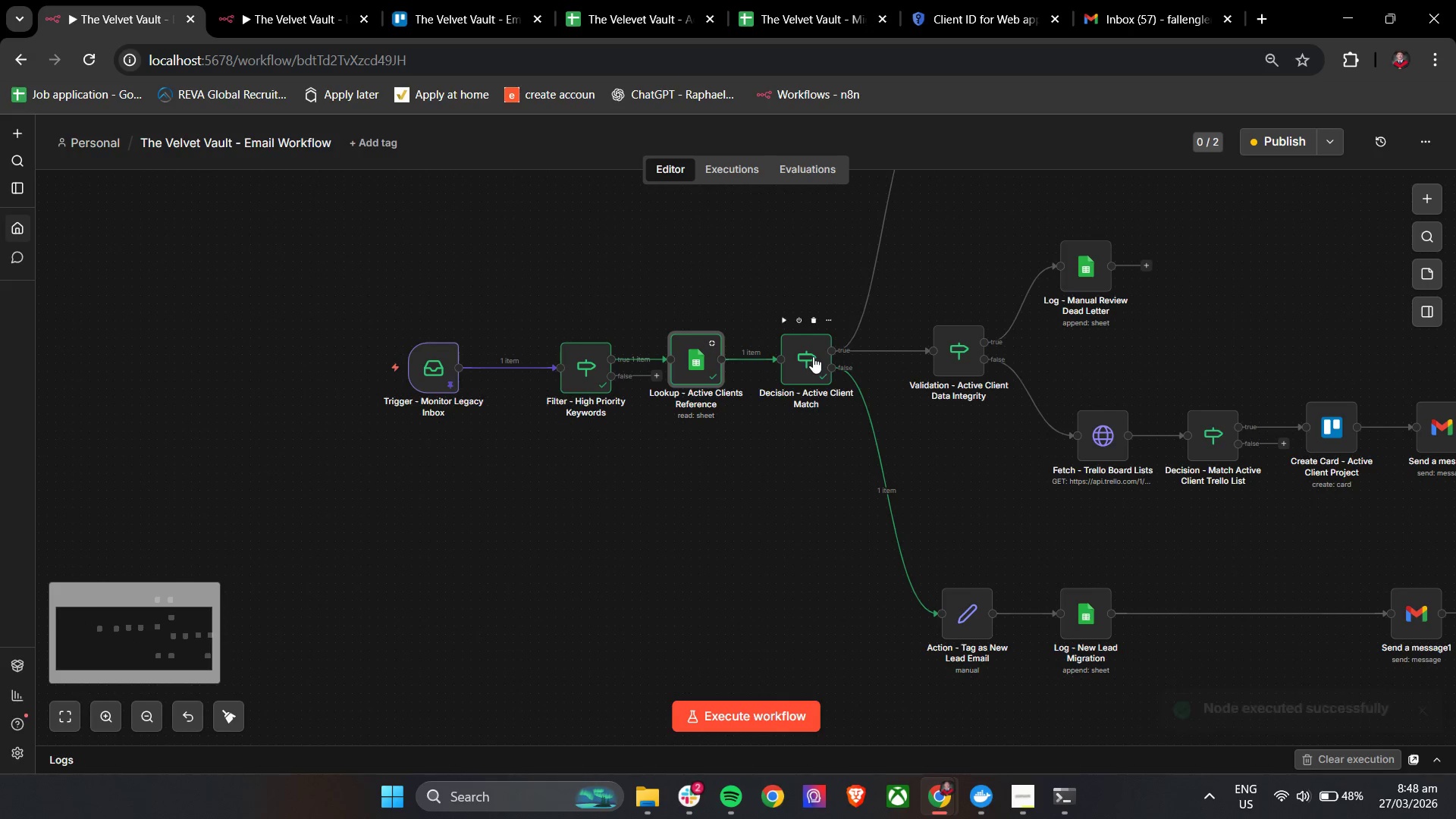 
scroll: coordinate [871, 576], scroll_direction: down, amount: 3.0
 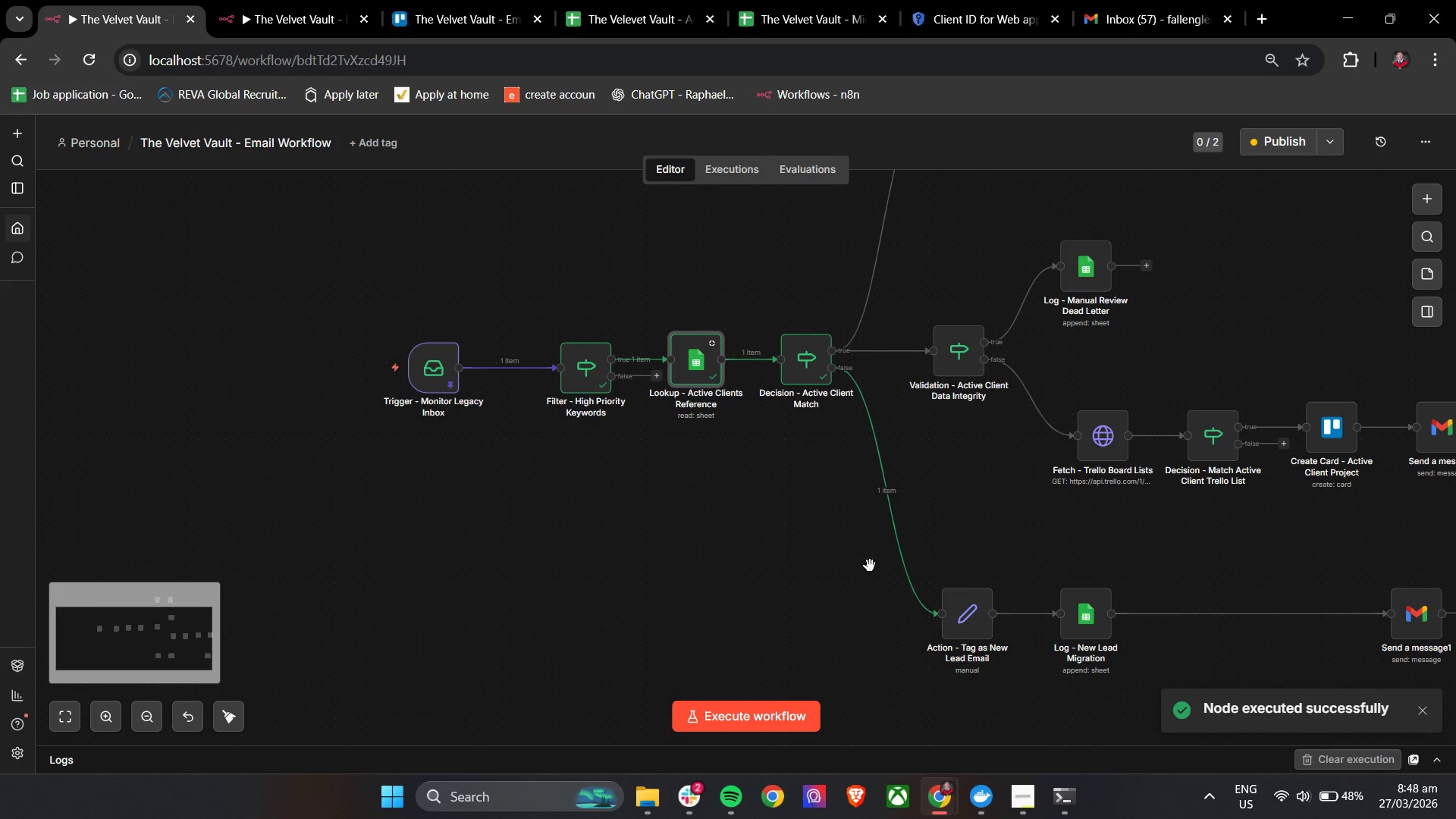 
double_click([813, 356])
 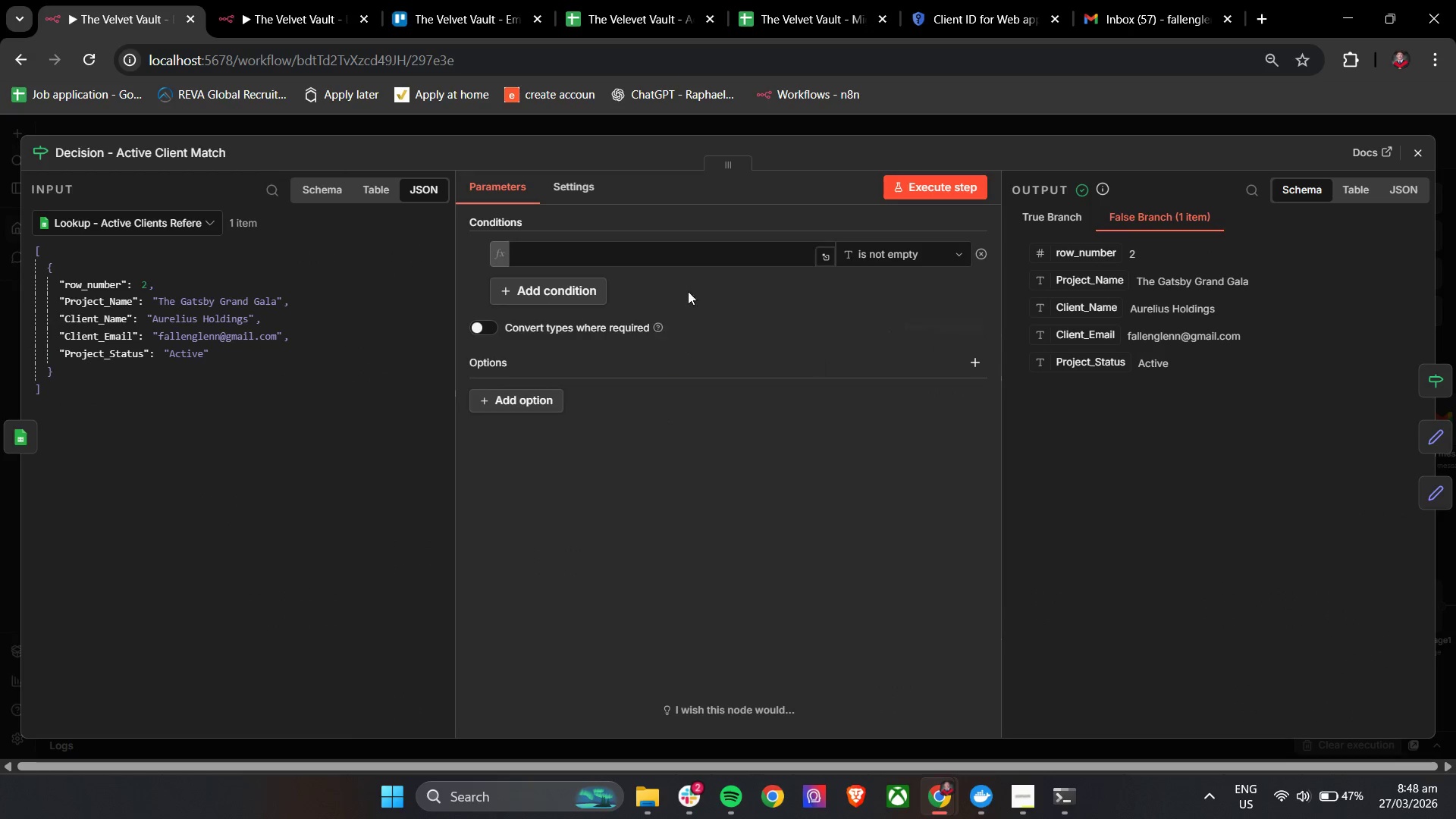 
left_click([645, 264])
 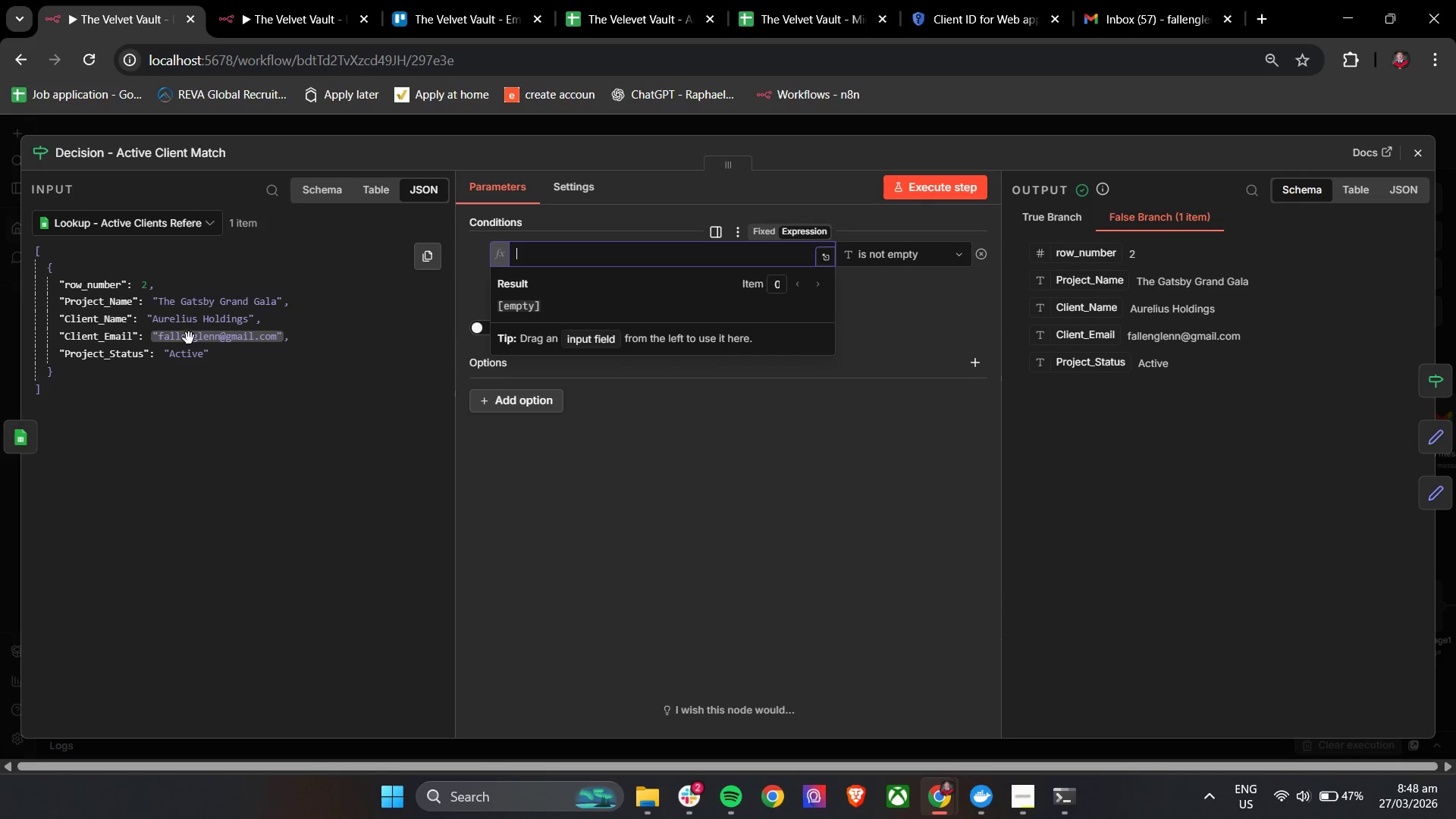 
wait(6.38)
 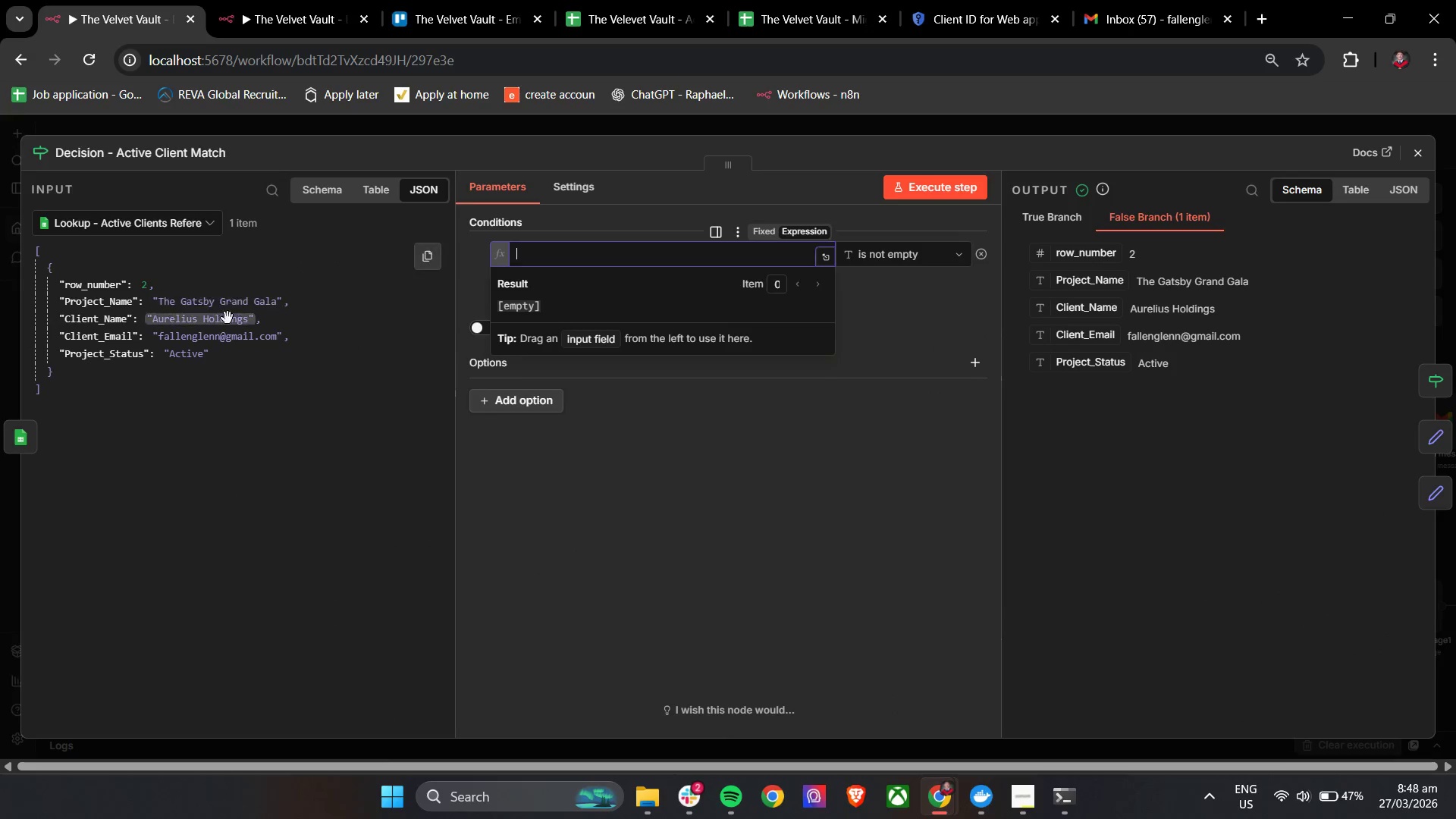 
left_click([752, 471])
 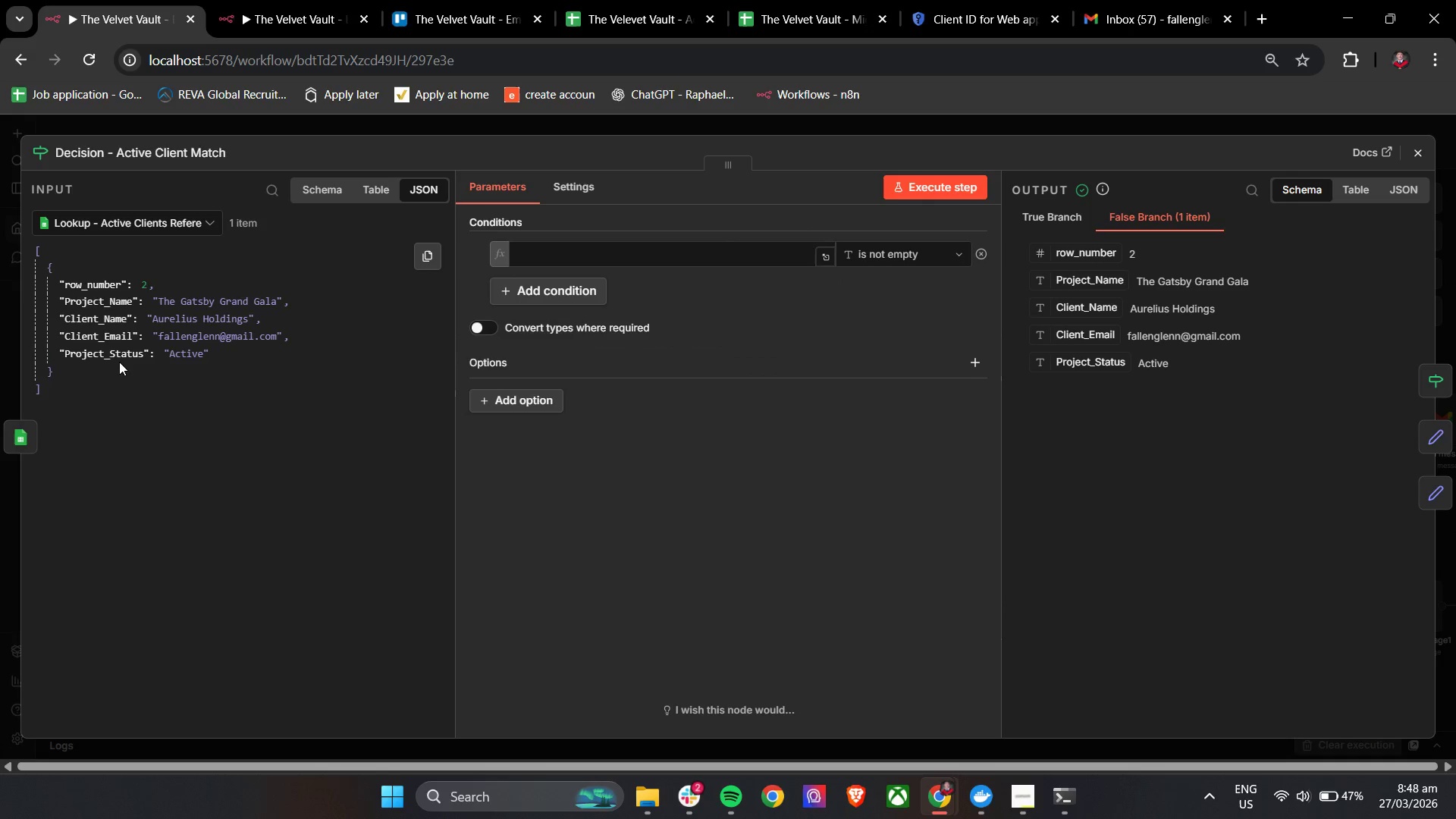 
left_click_drag(start_coordinate=[114, 351], to_coordinate=[600, 256])
 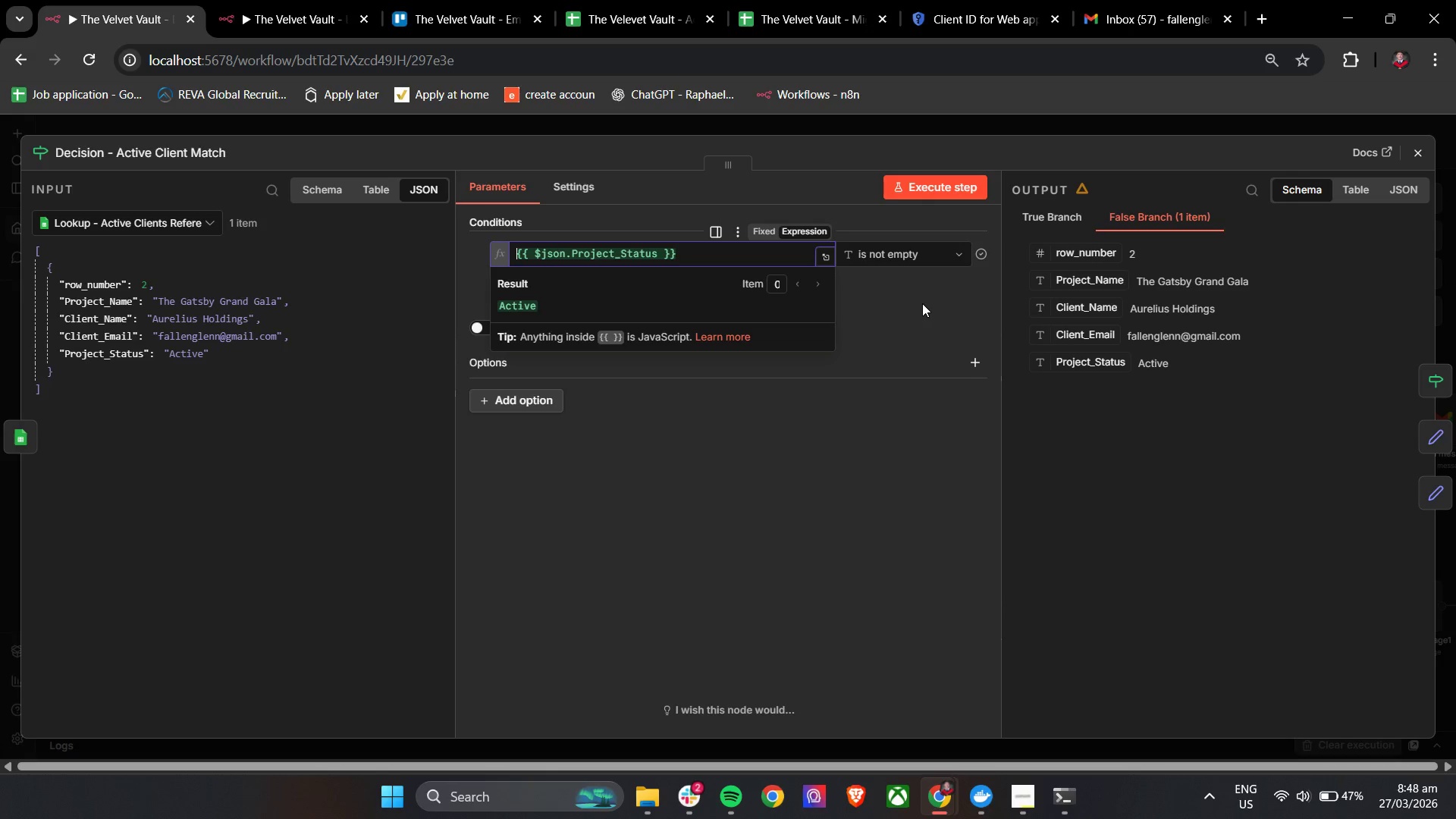 
left_click([922, 293])
 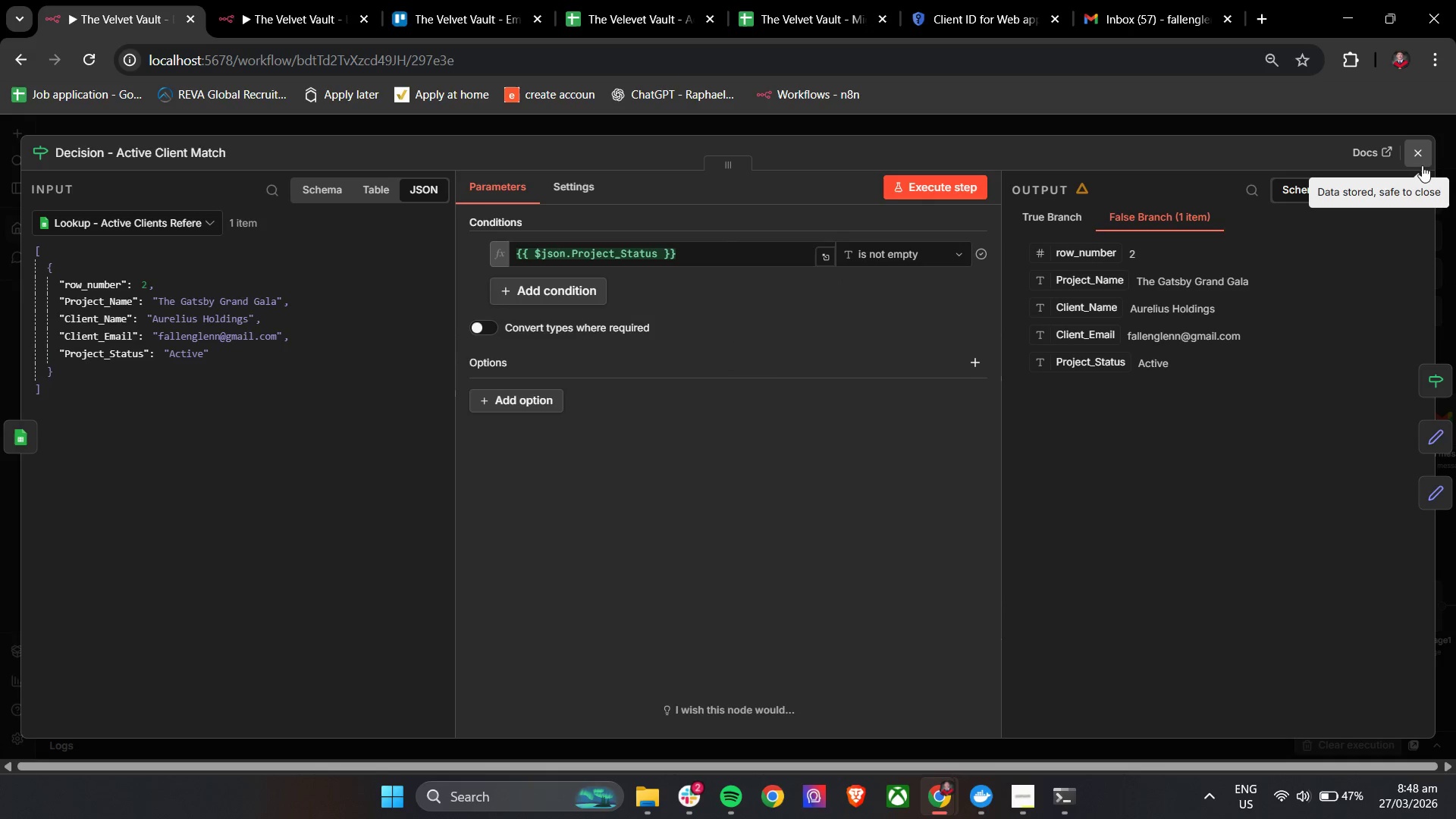 
left_click([1417, 164])
 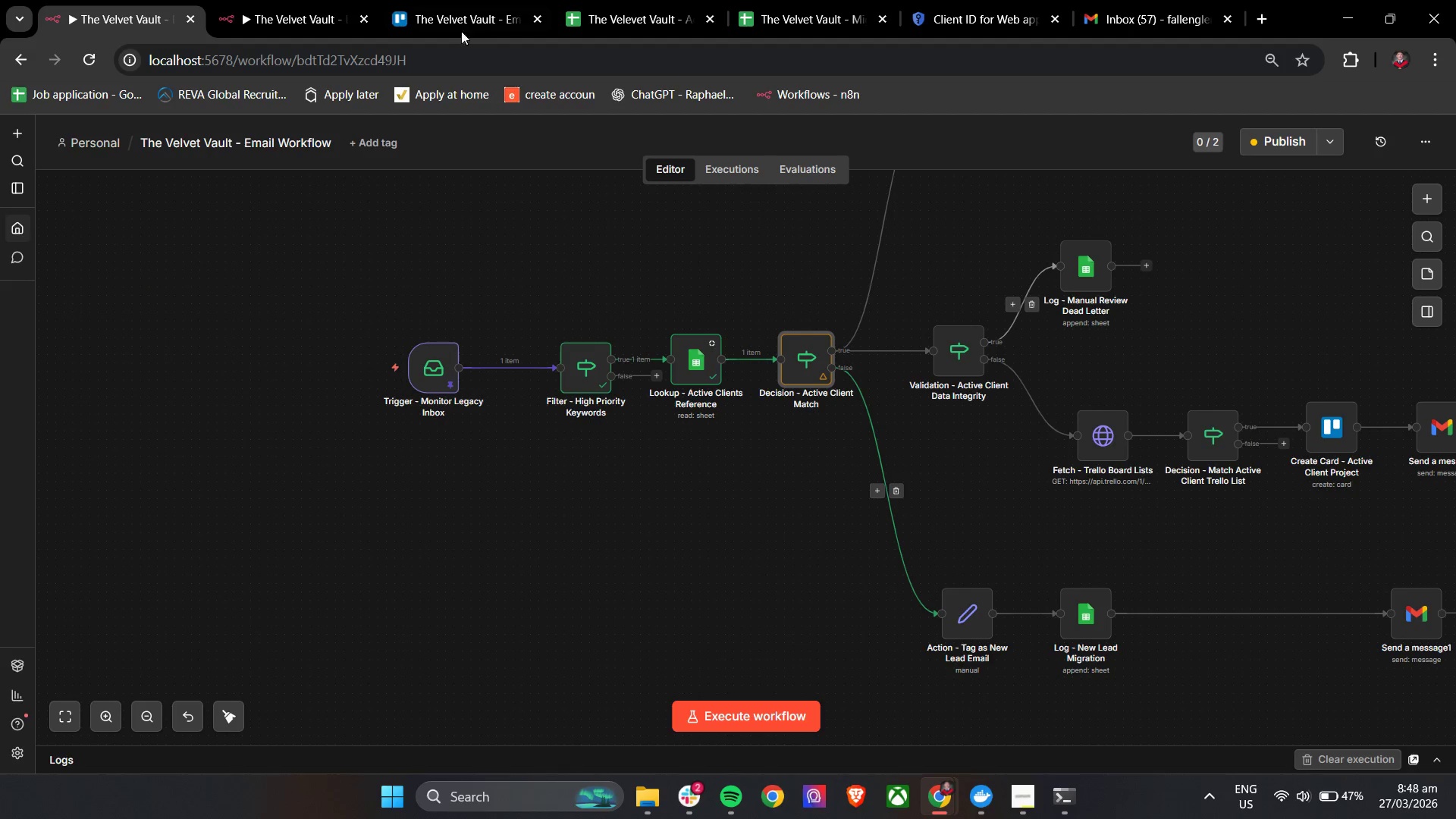 
double_click([273, 0])
 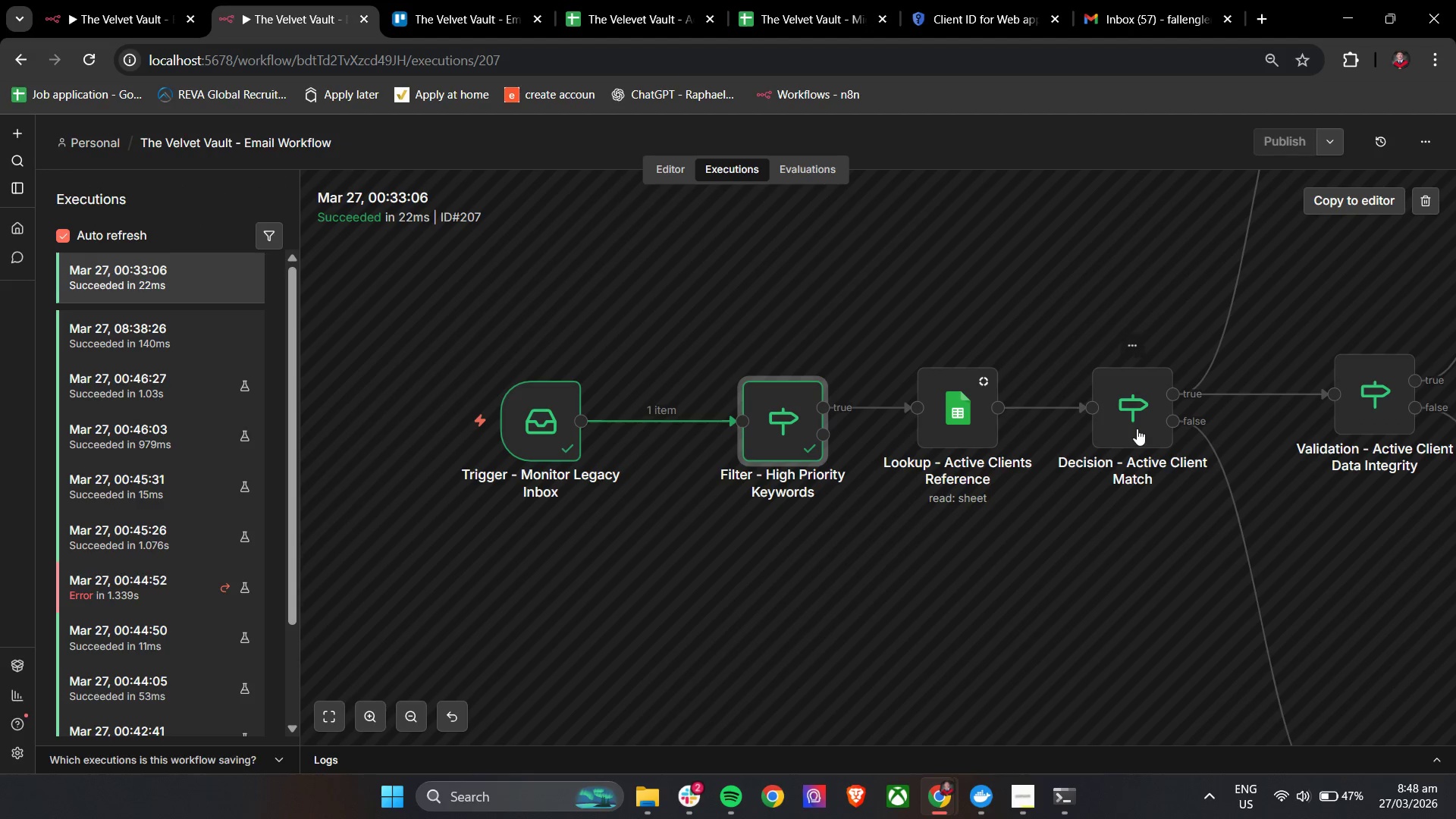 
double_click([1137, 428])
 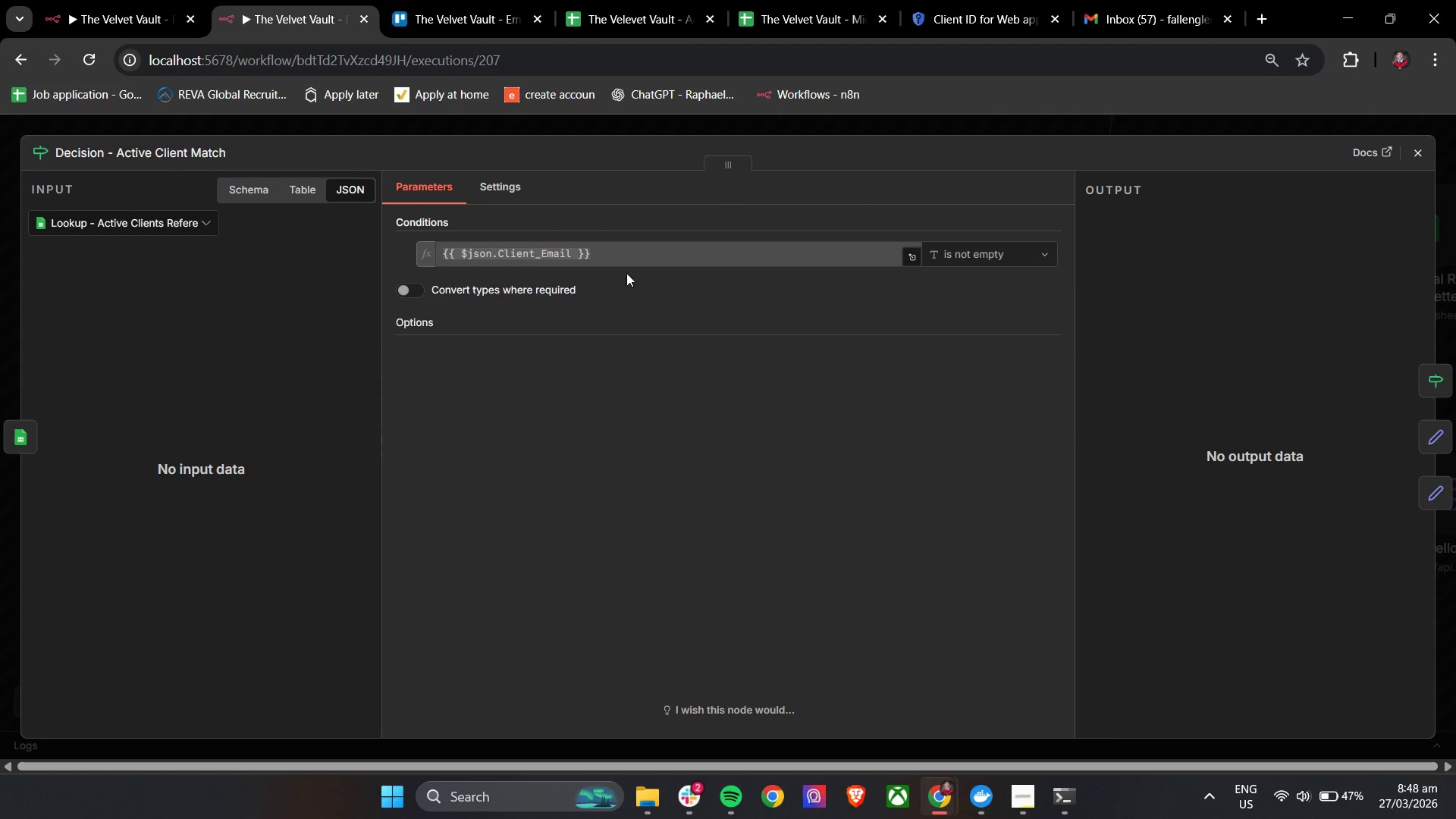 
left_click([115, 0])
 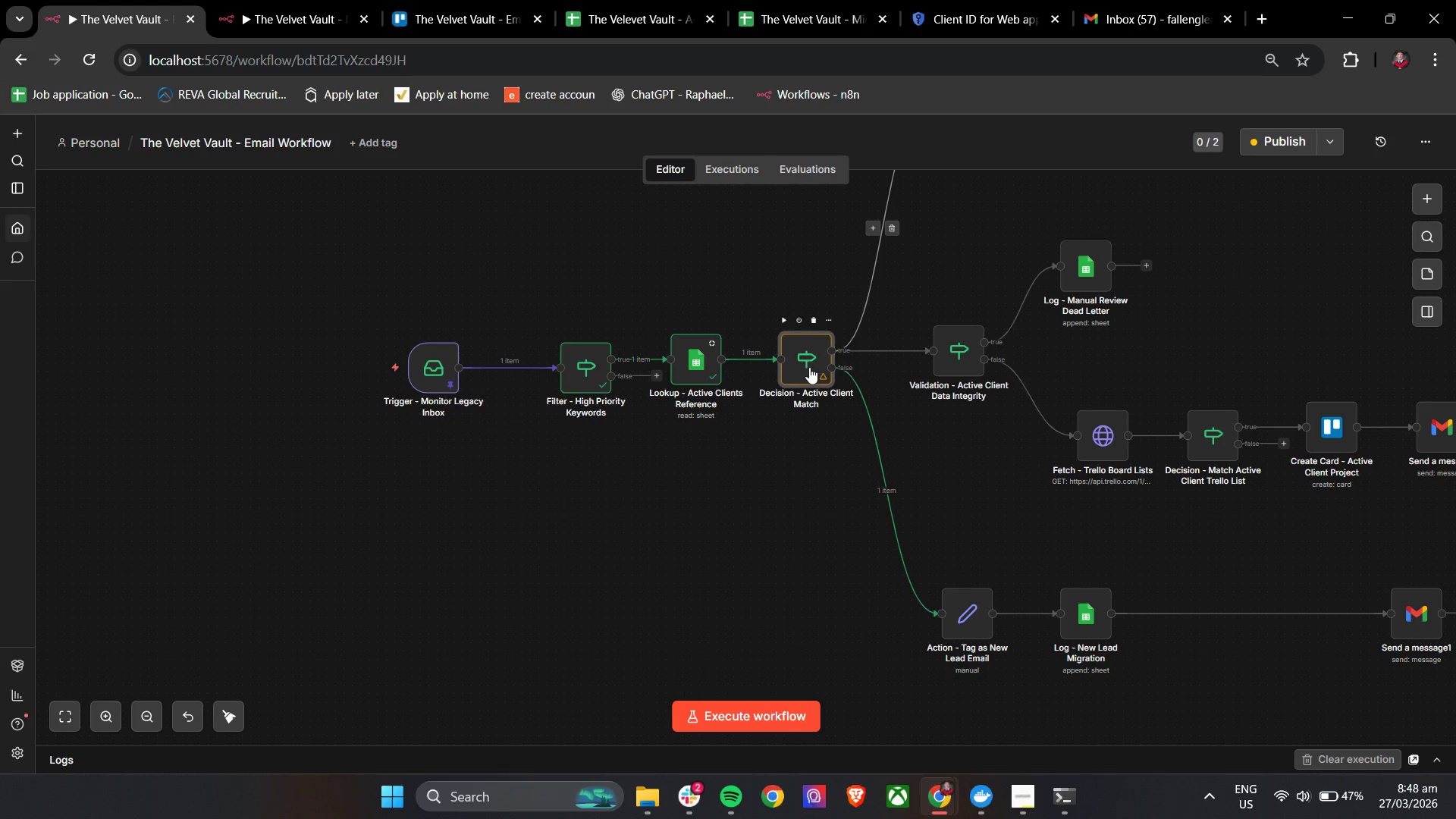 
double_click([809, 367])
 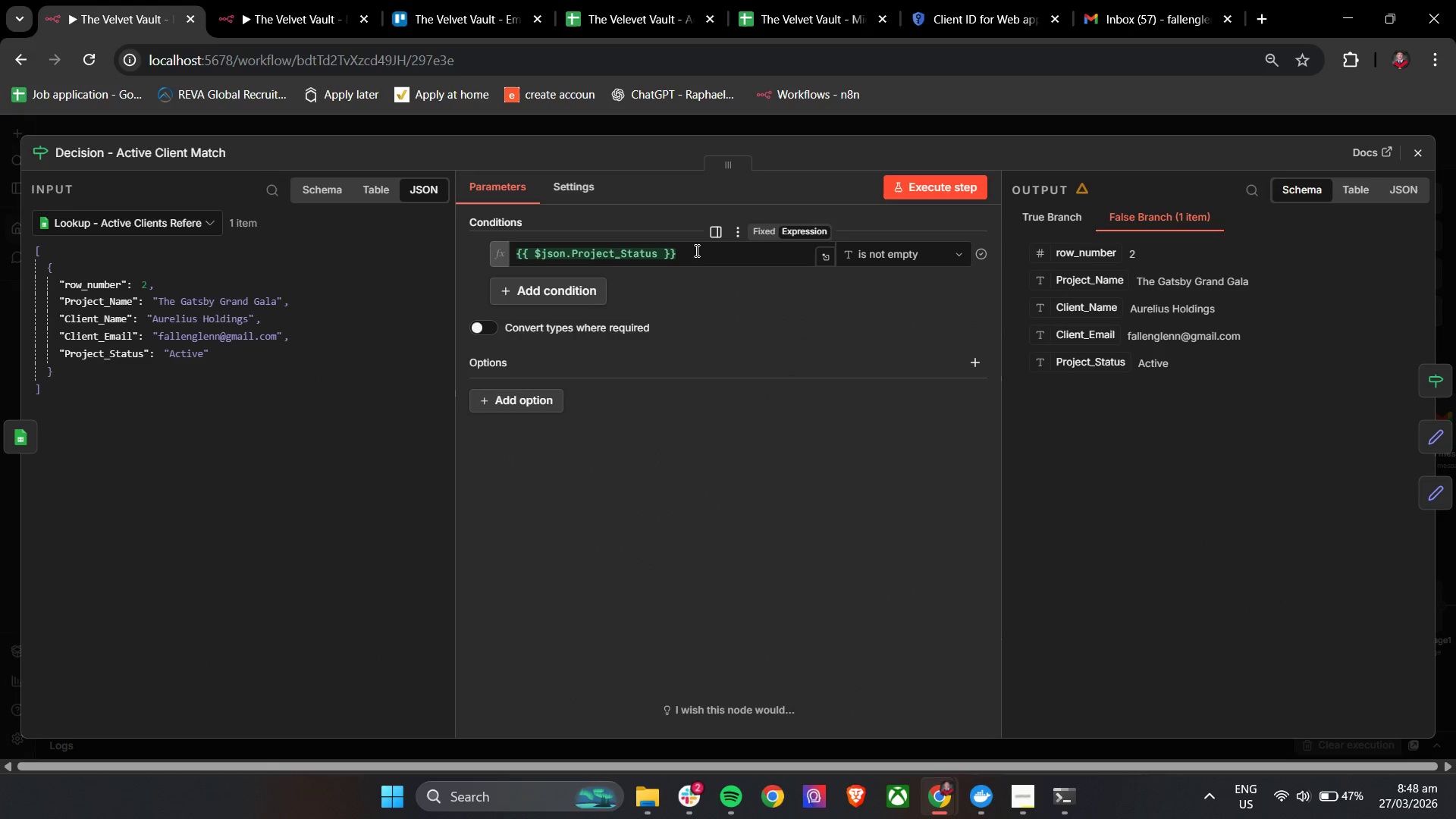 
left_click_drag(start_coordinate=[706, 251], to_coordinate=[494, 245])
 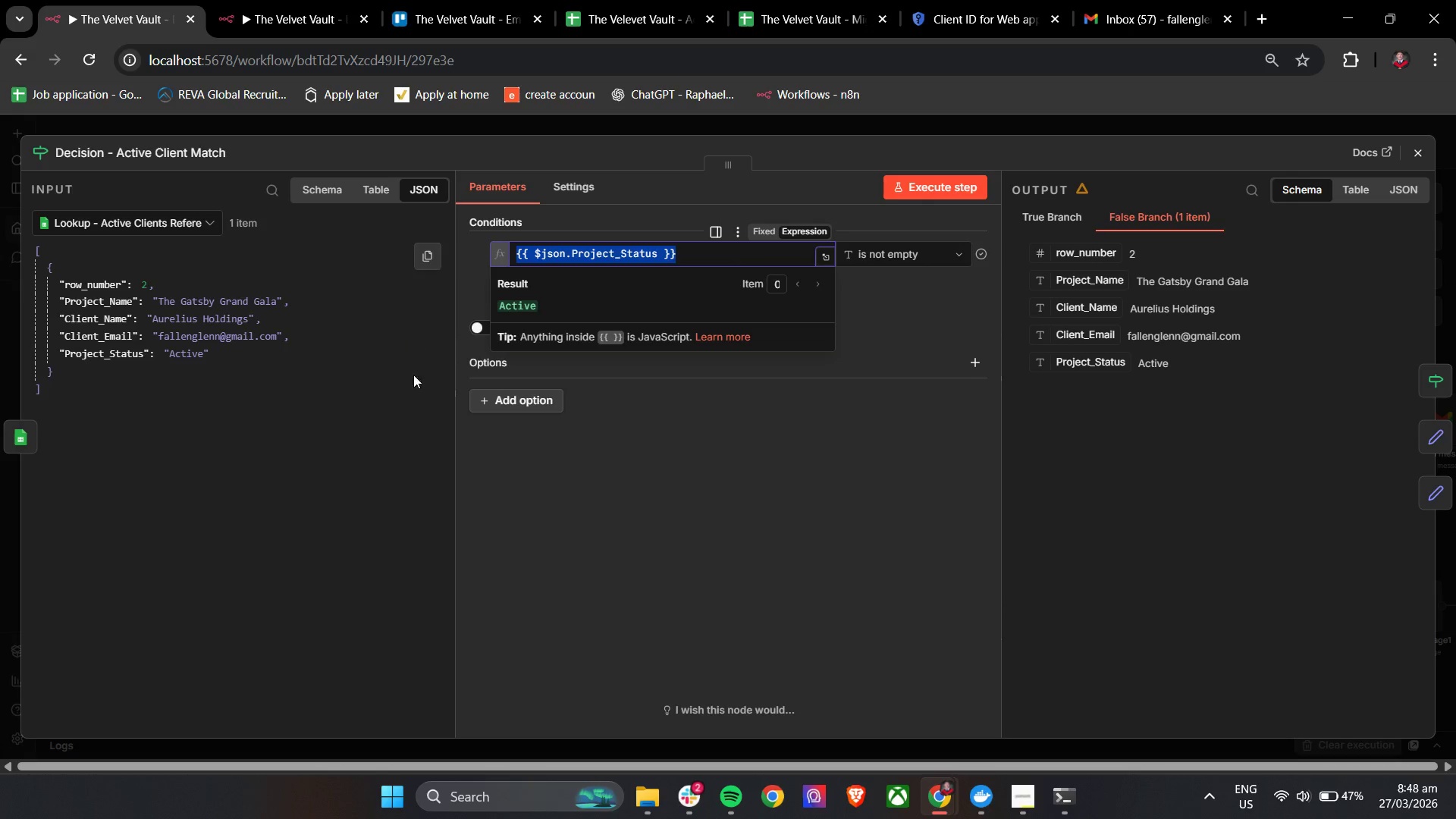 
key(Backspace)
 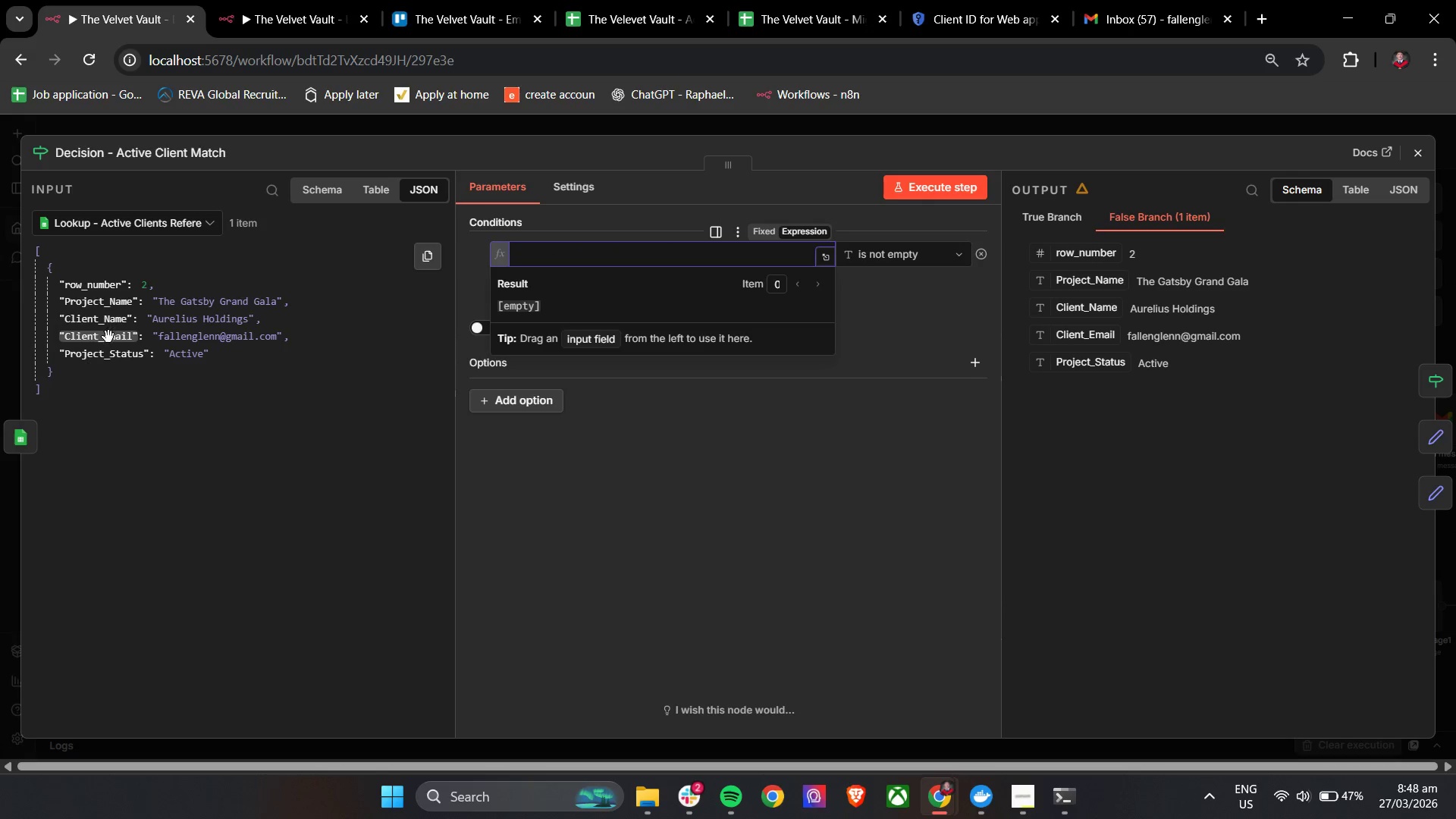 
left_click_drag(start_coordinate=[108, 337], to_coordinate=[554, 263])
 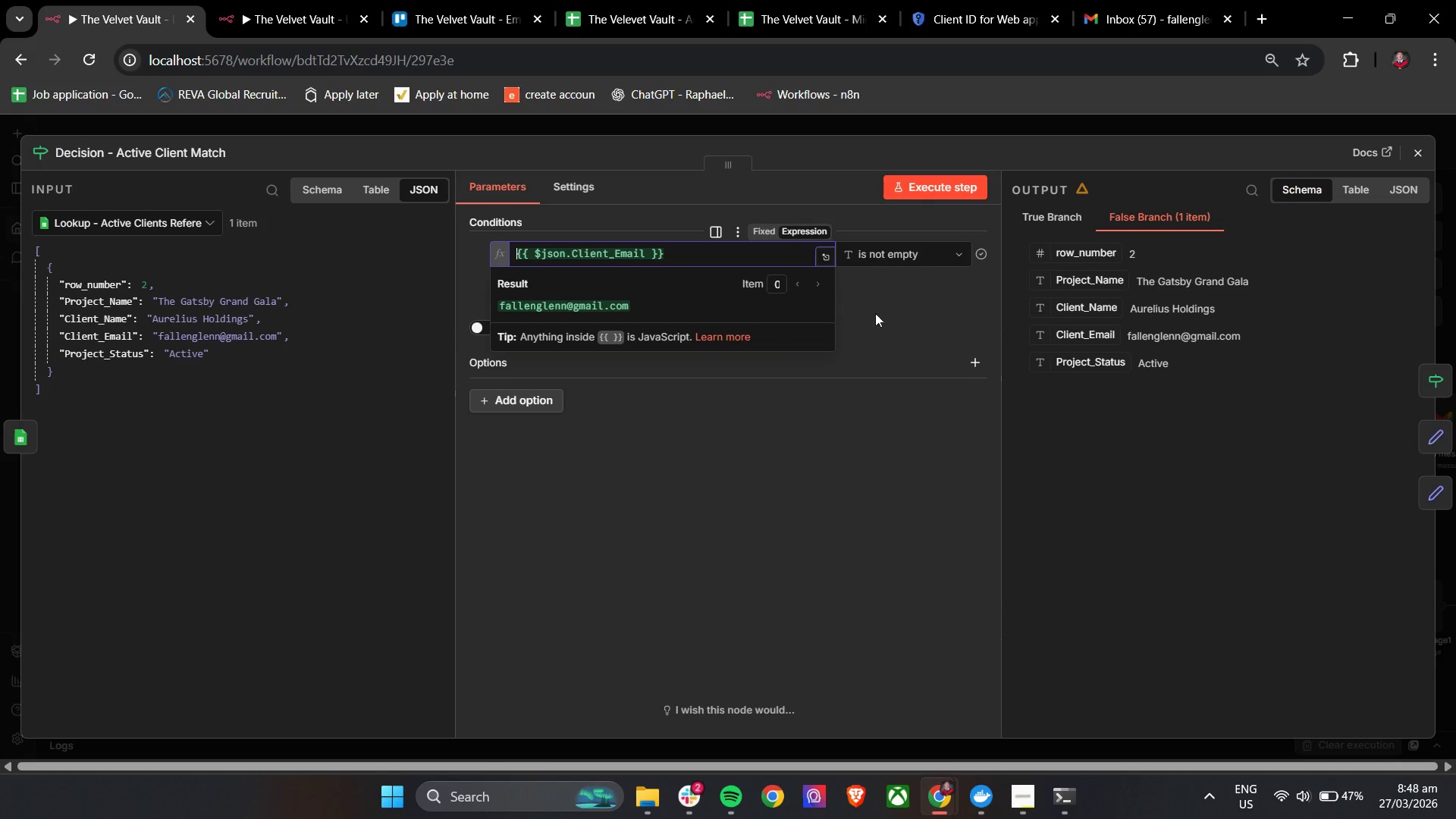 
left_click([892, 309])
 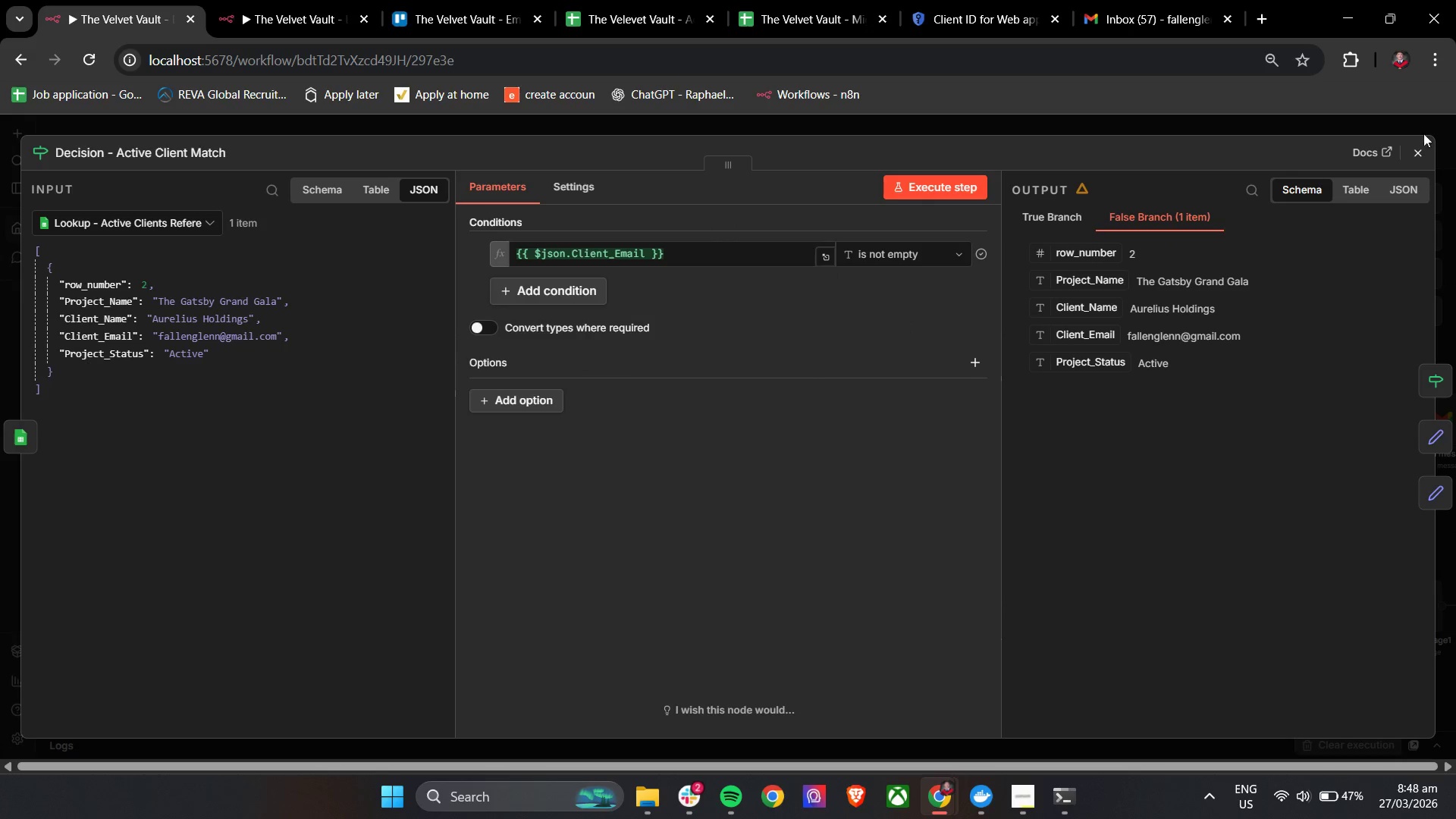 
left_click_drag(start_coordinate=[1417, 149], to_coordinate=[1420, 149])
 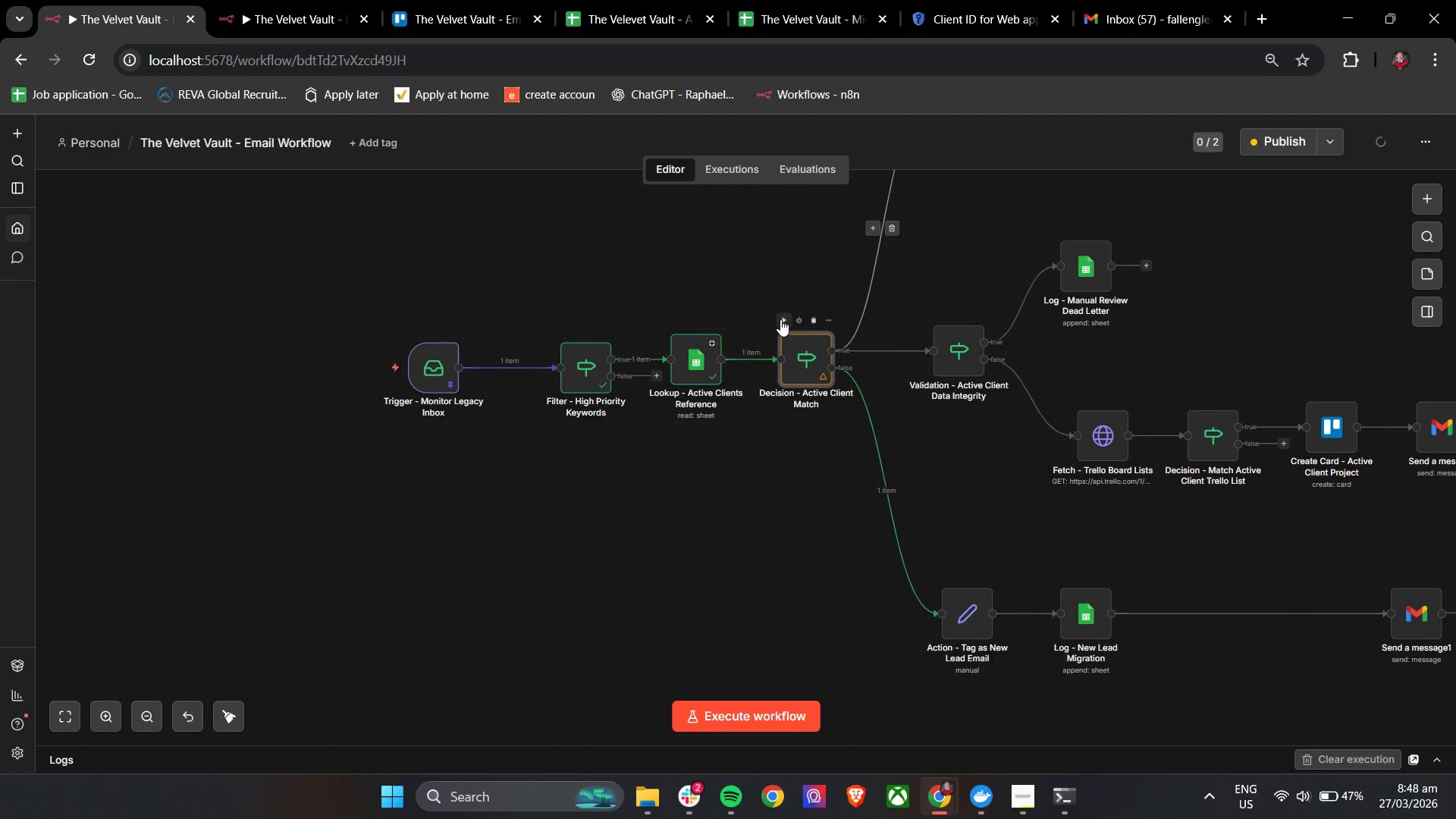 
left_click([781, 319])
 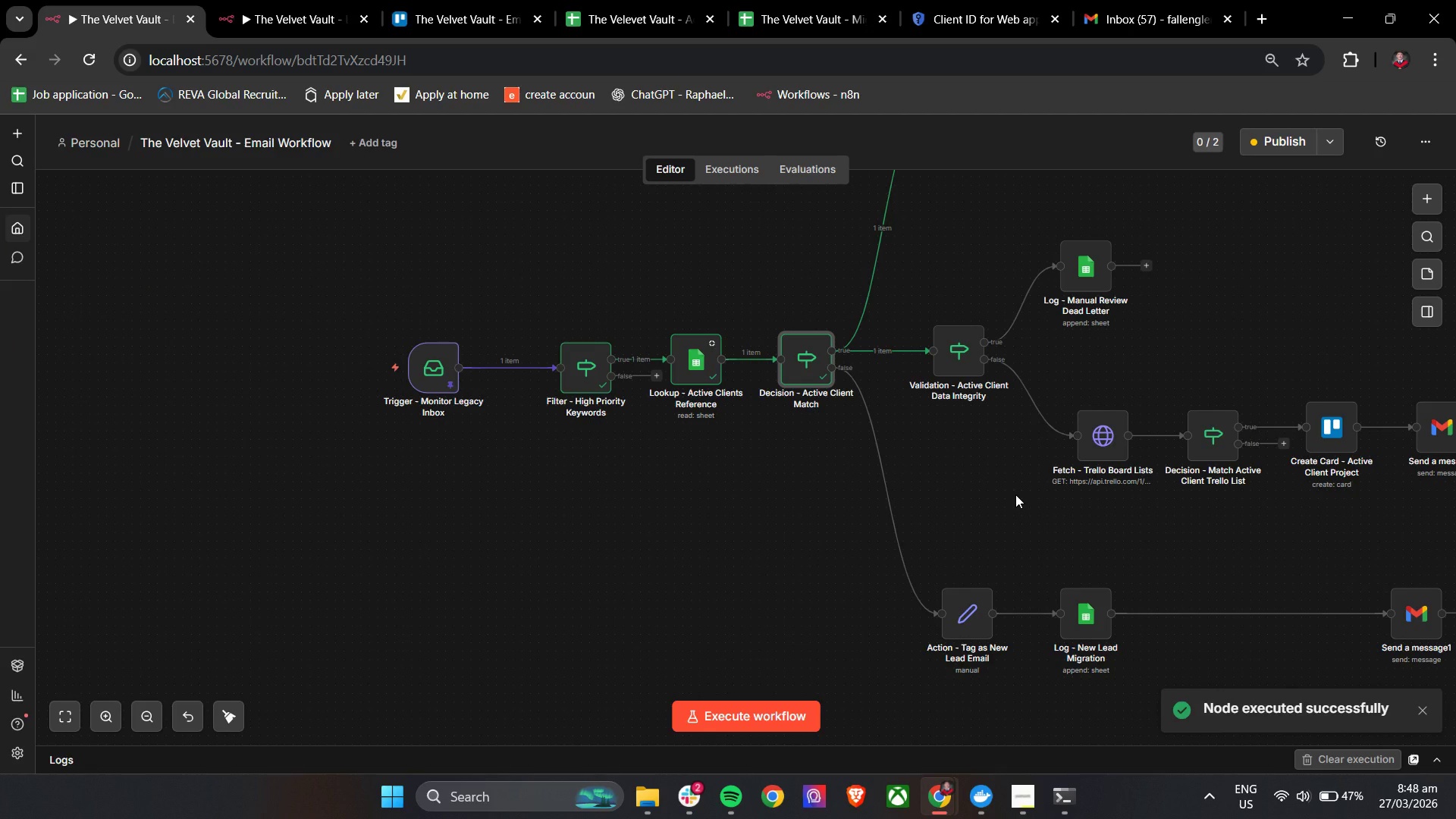 
hold_key(key=ControlLeft, duration=1.5)
scroll: coordinate [1015, 494], scroll_direction: down, amount: 3.0
 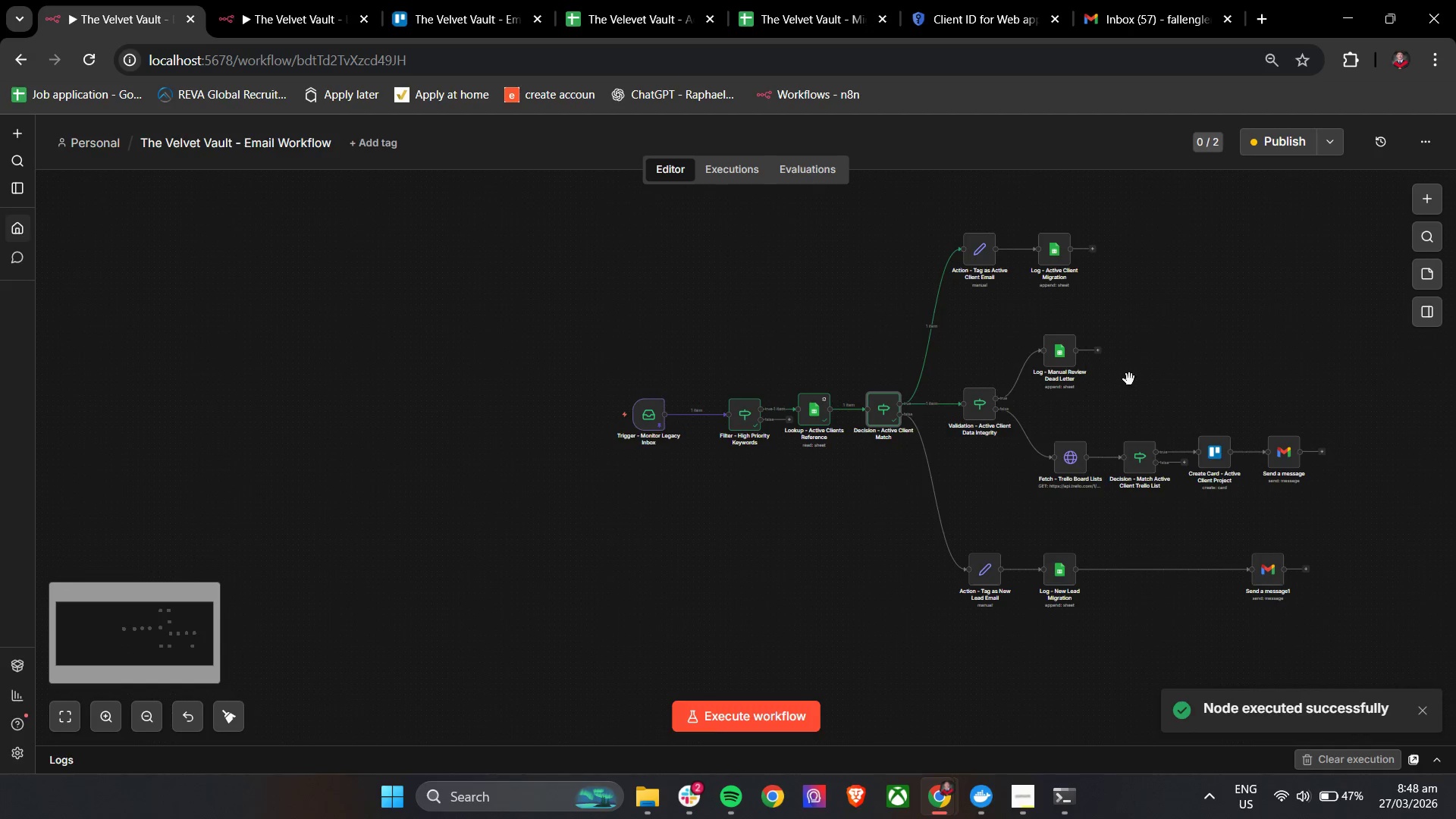 
left_click_drag(start_coordinate=[1129, 379], to_coordinate=[1065, 400])
 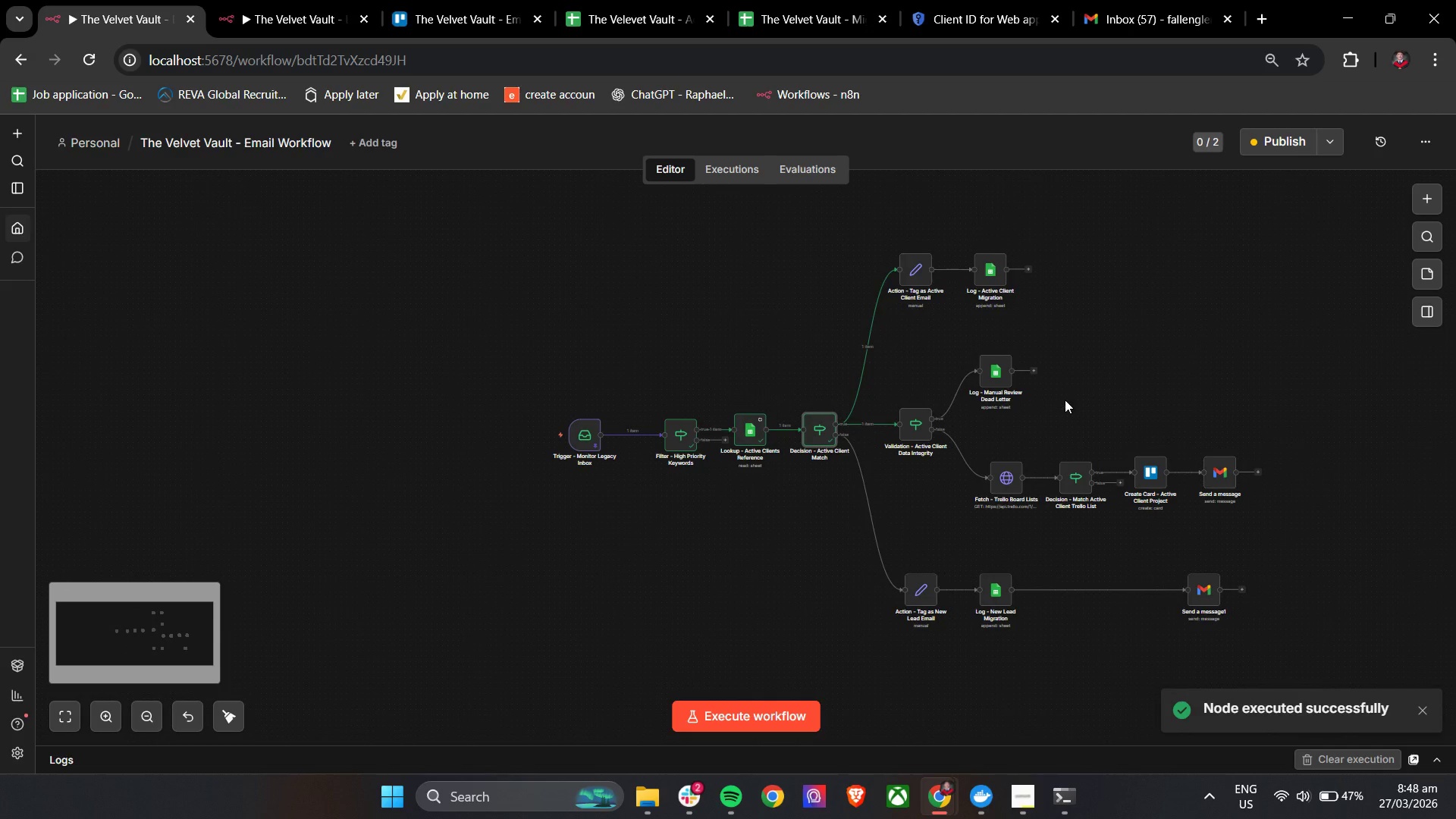 
key(Control+ControlLeft)
 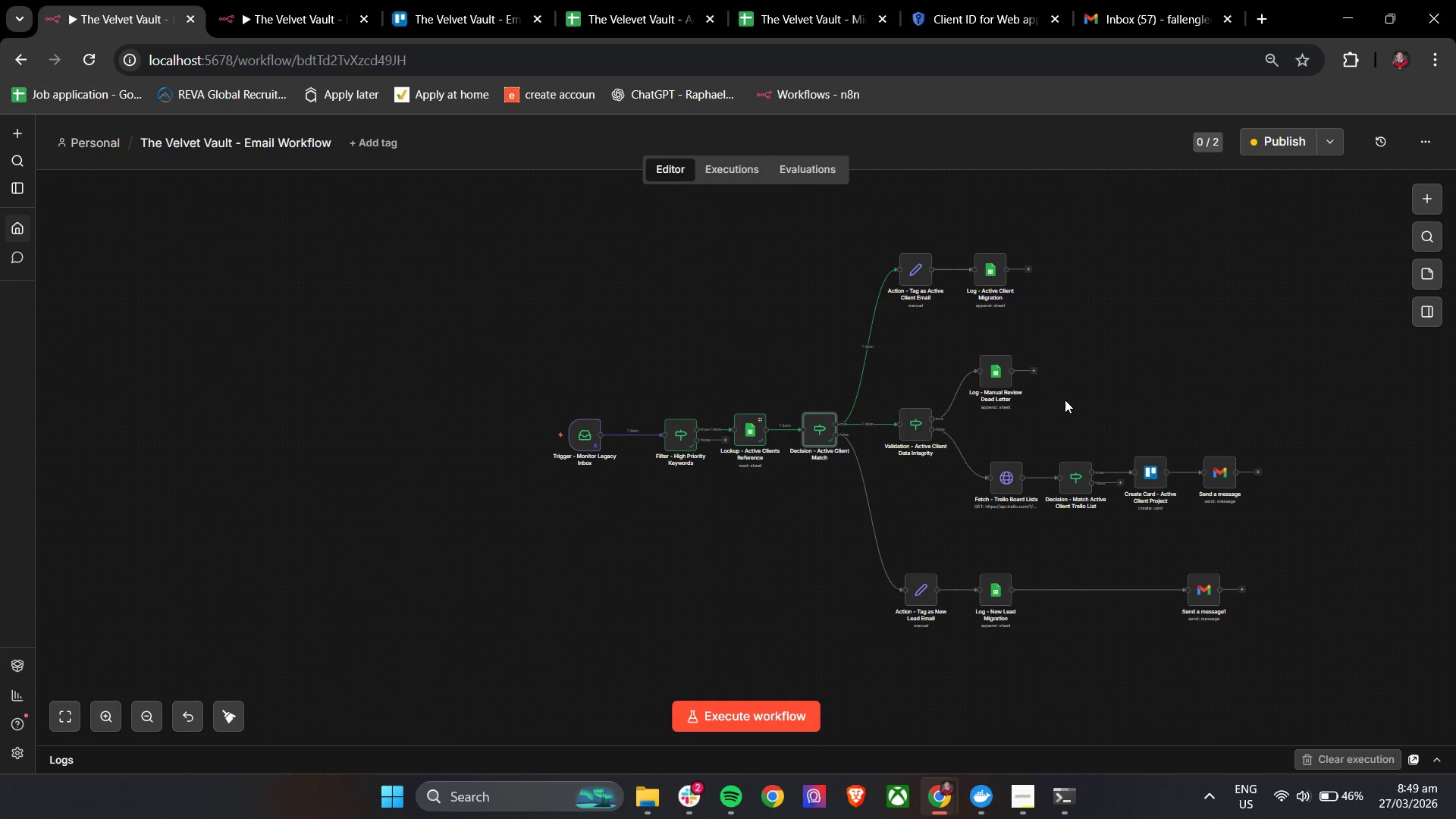 
wait(12.91)
 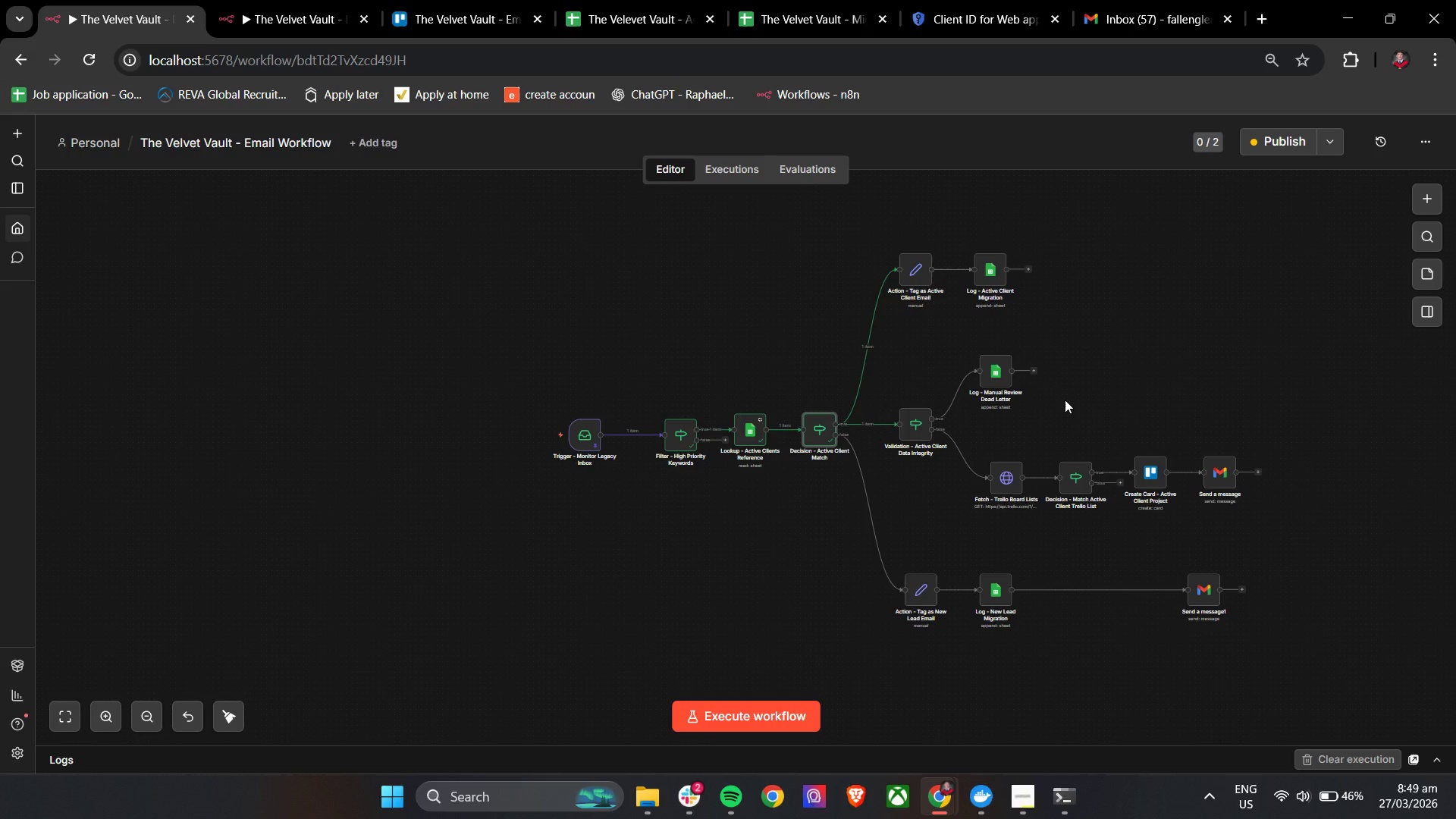 
scroll: coordinate [999, 524], scroll_direction: up, amount: 2.0
 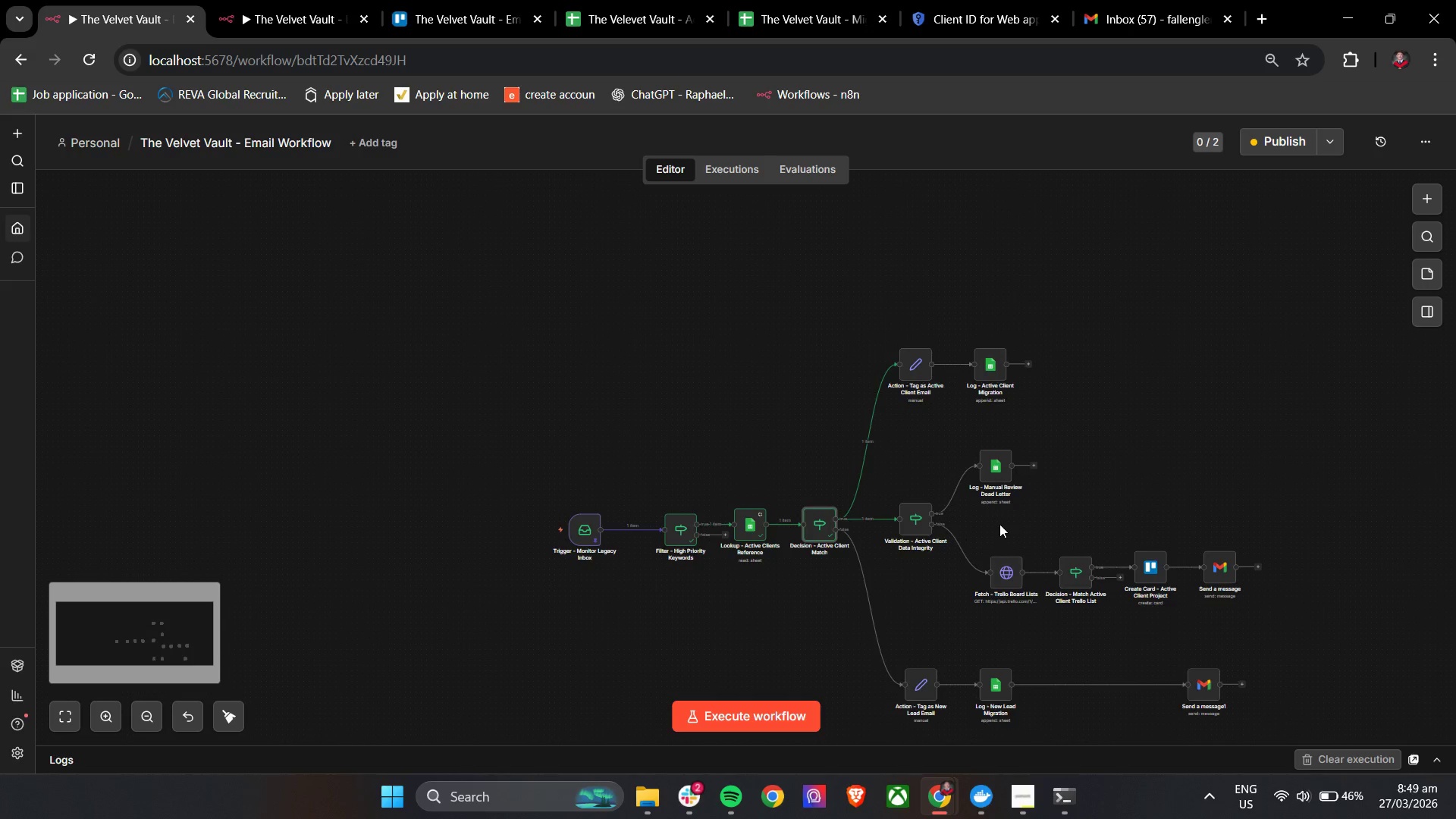 
scroll: coordinate [996, 532], scroll_direction: down, amount: 2.0
 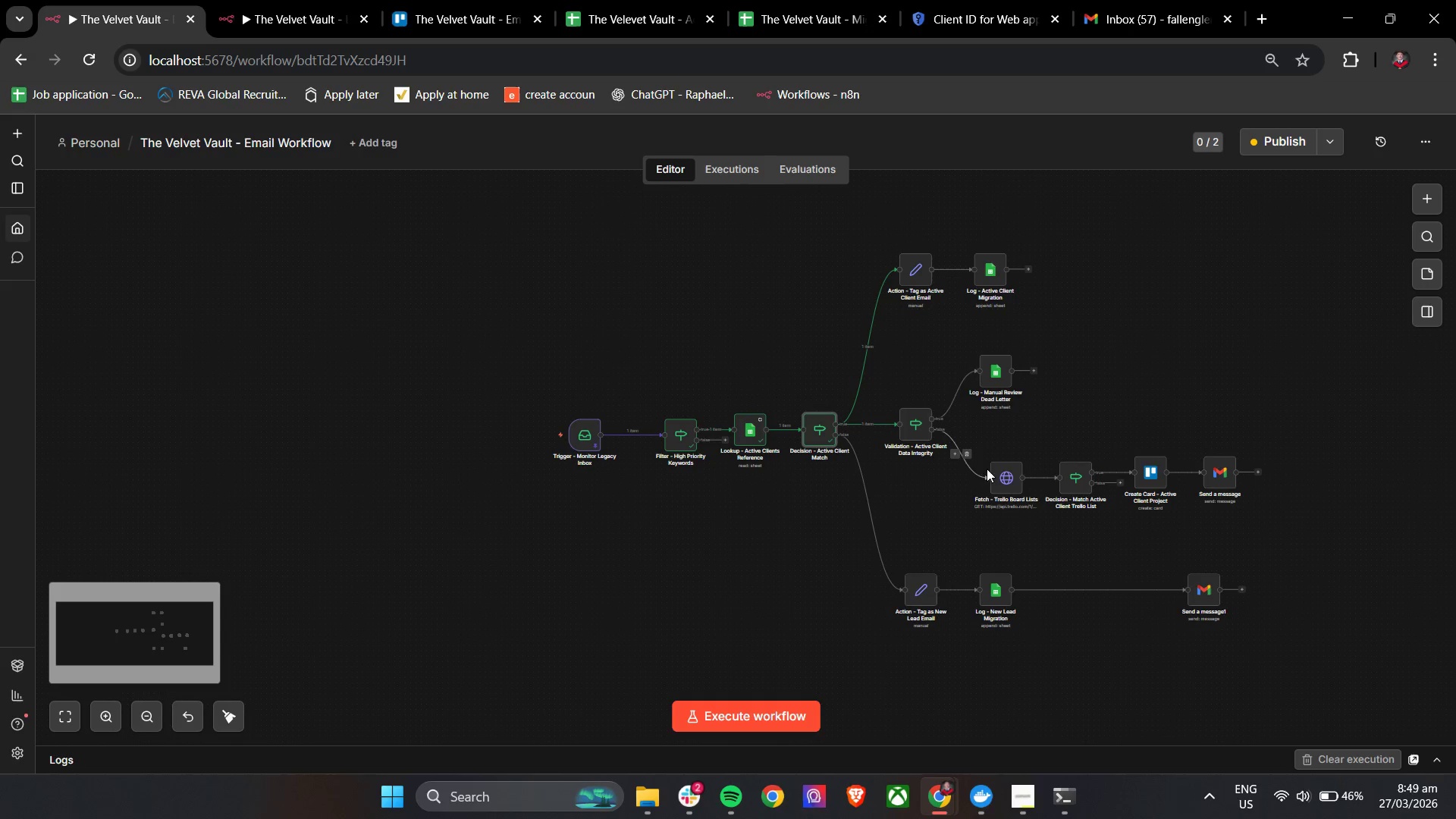 
hold_key(key=ControlLeft, duration=0.72)
scroll: coordinate [927, 441], scroll_direction: up, amount: 3.0
 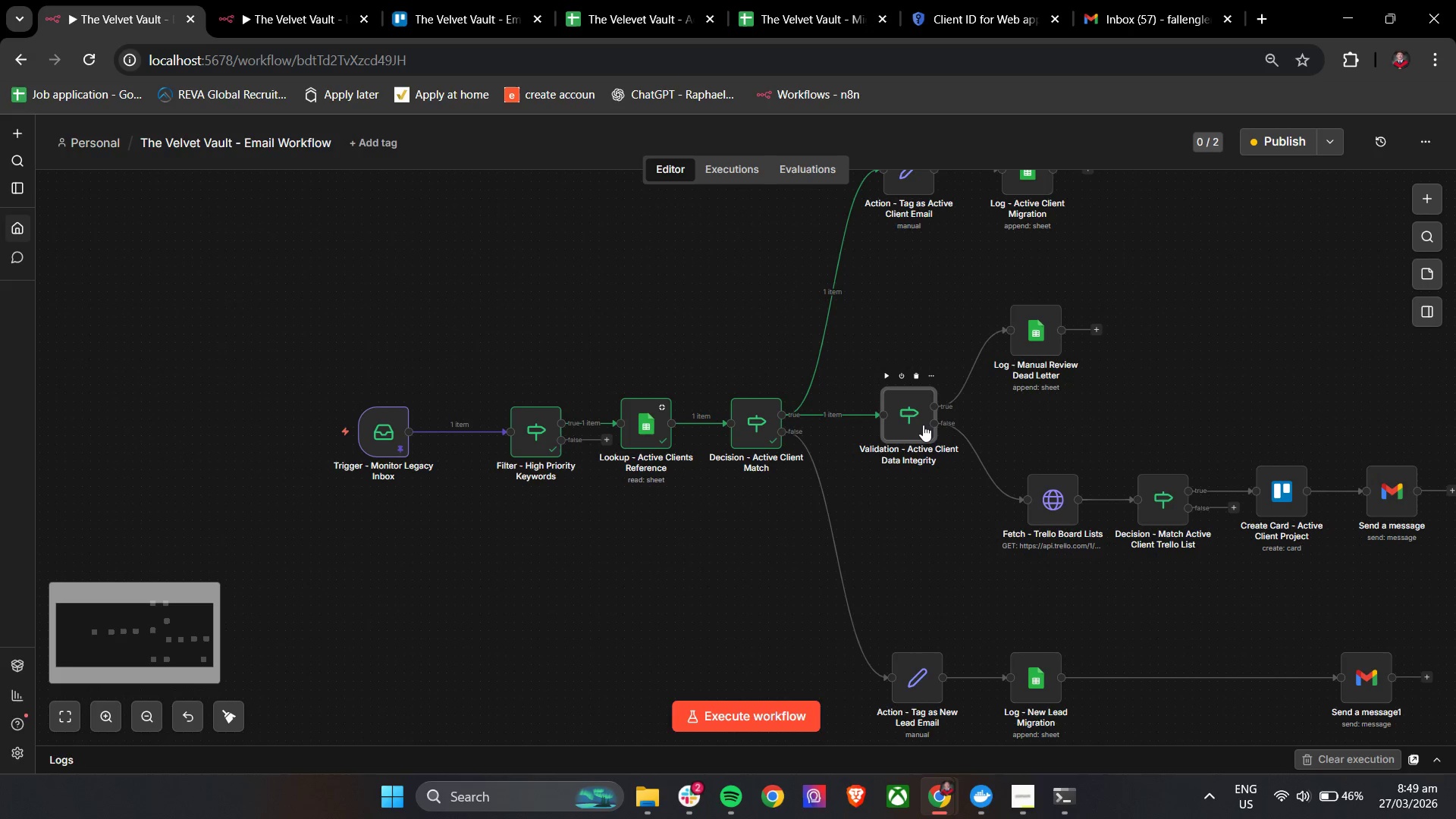 
double_click([923, 425])
 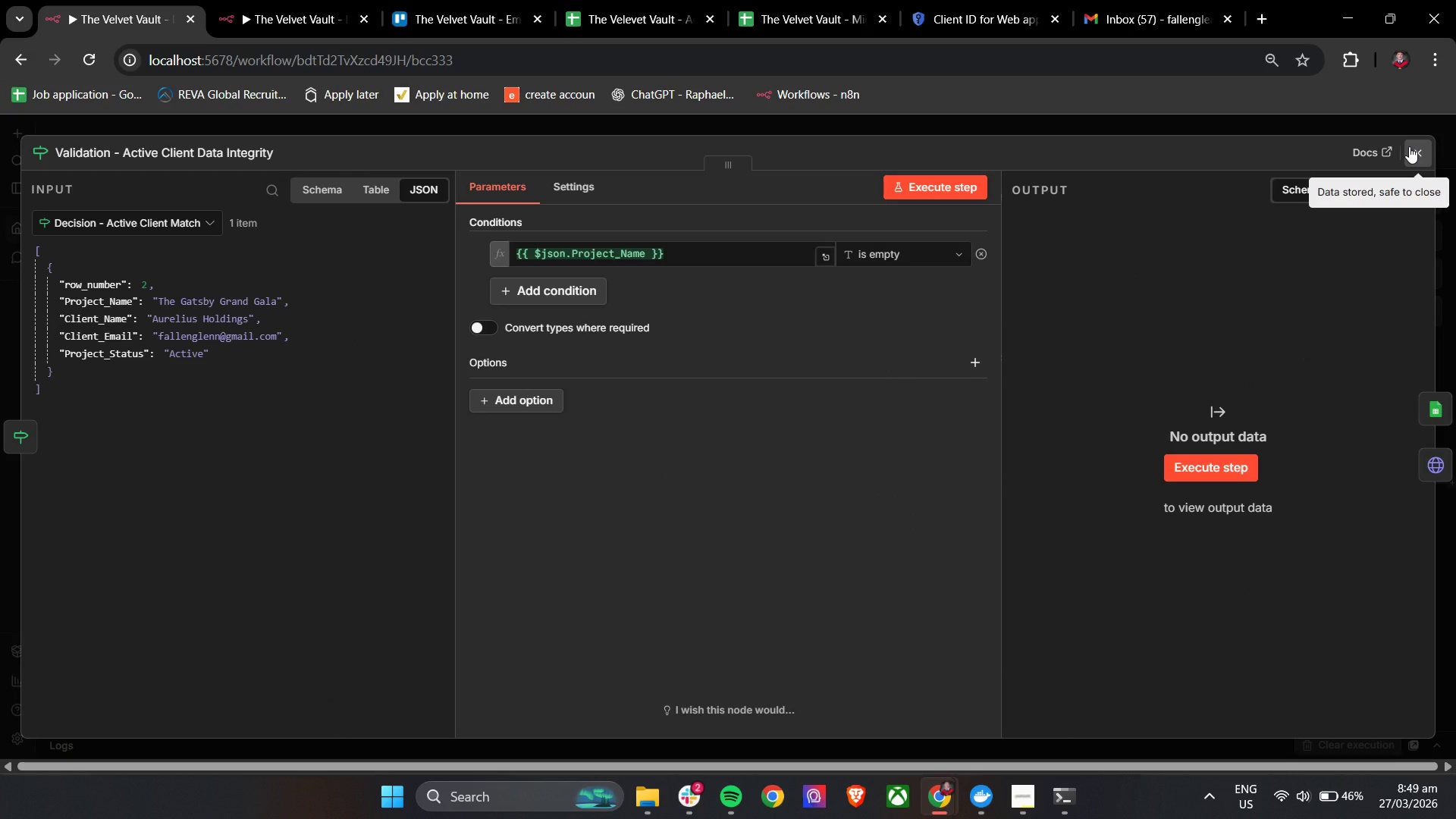 
left_click([1410, 146])
 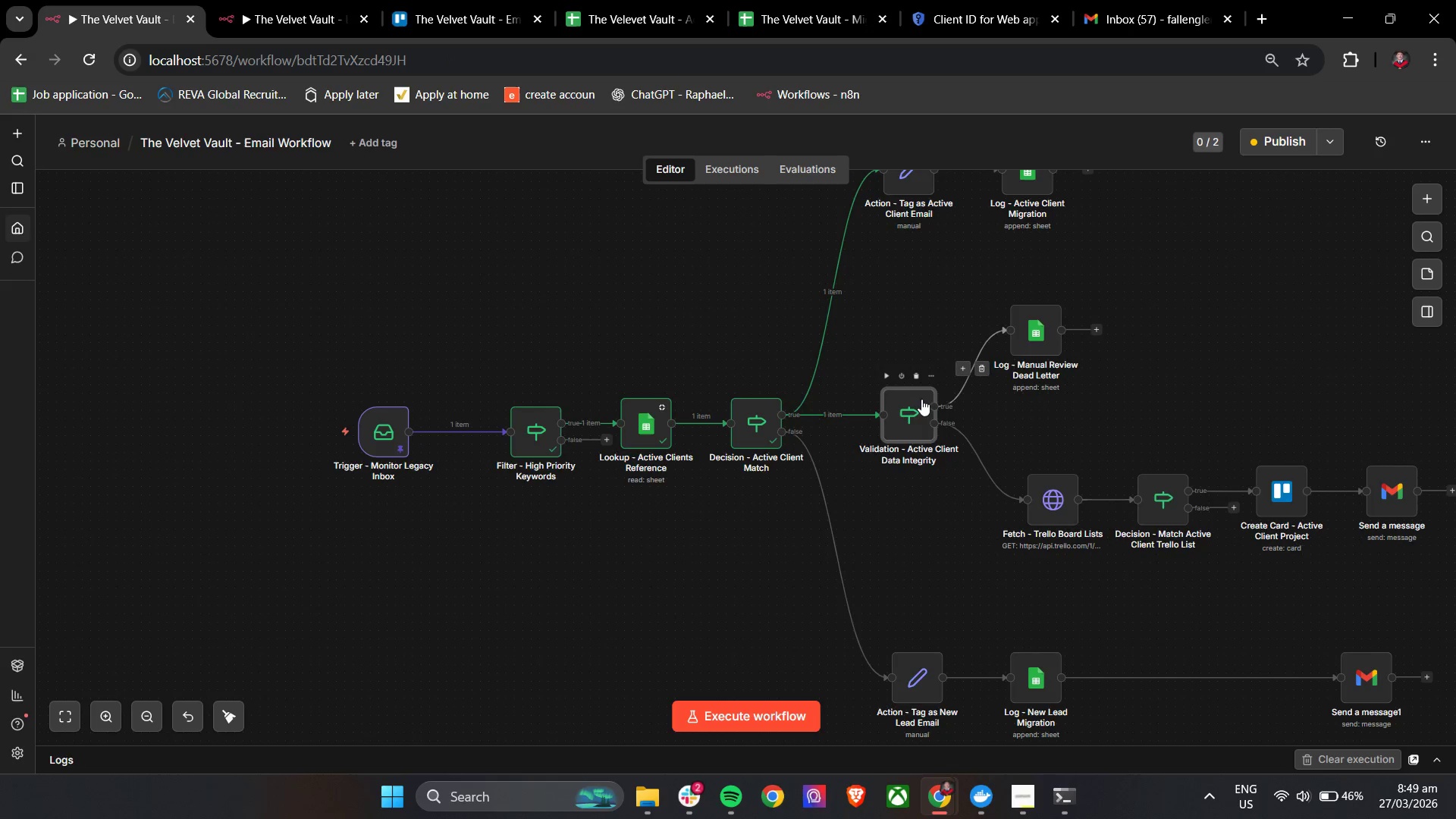 
scroll: coordinate [920, 426], scroll_direction: up, amount: 3.0
 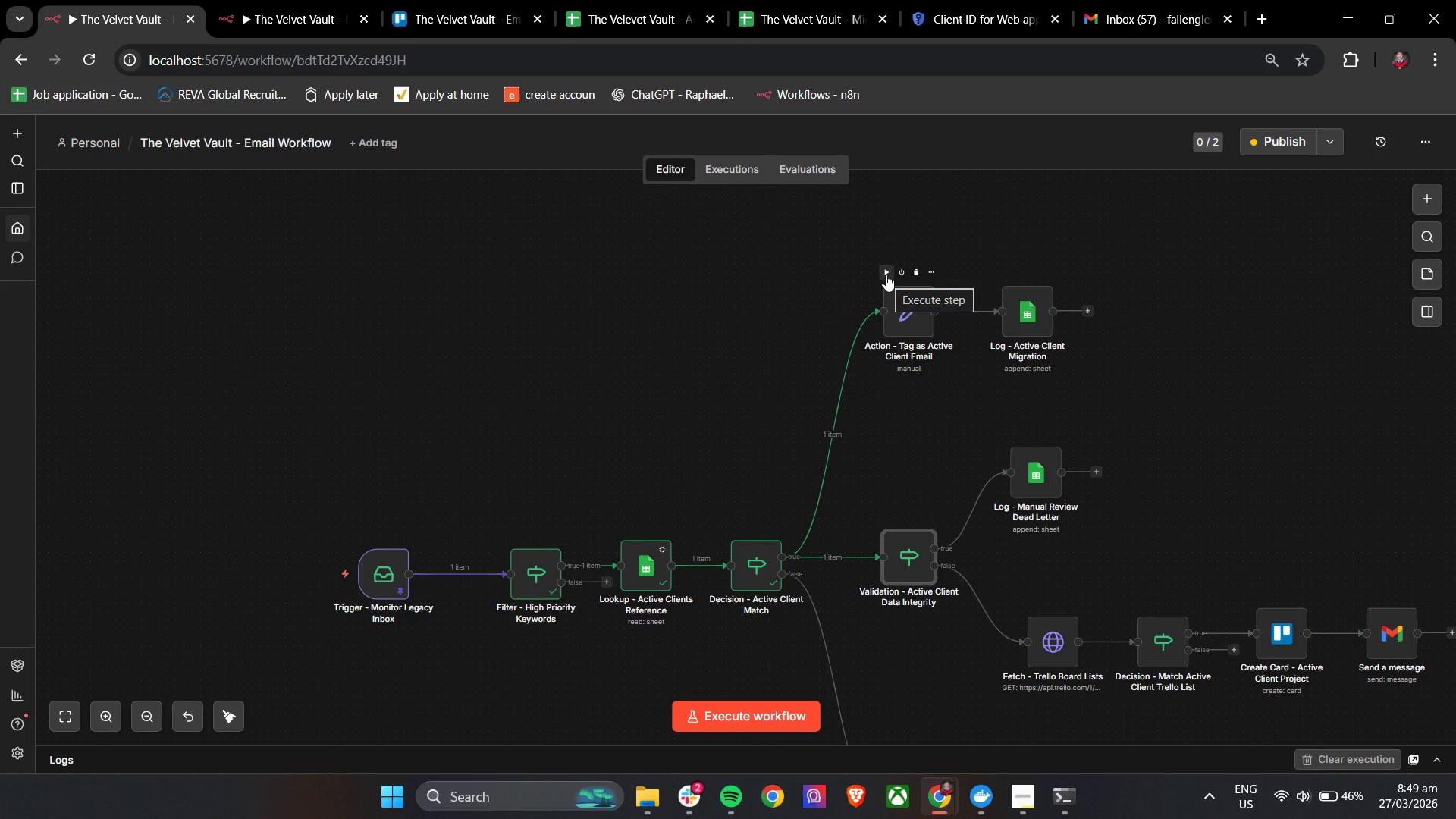 
left_click([886, 275])
 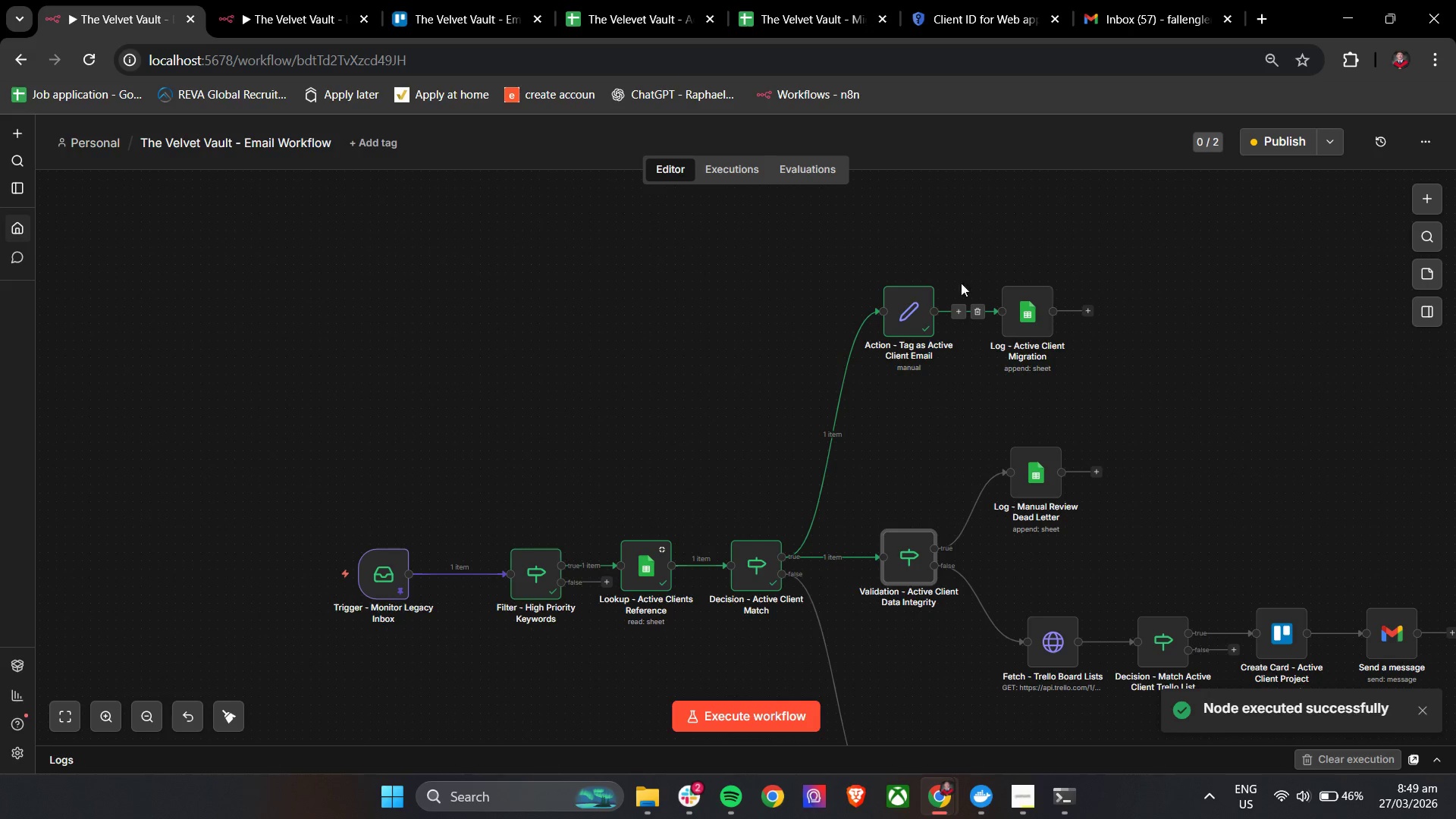 
double_click([907, 289])
 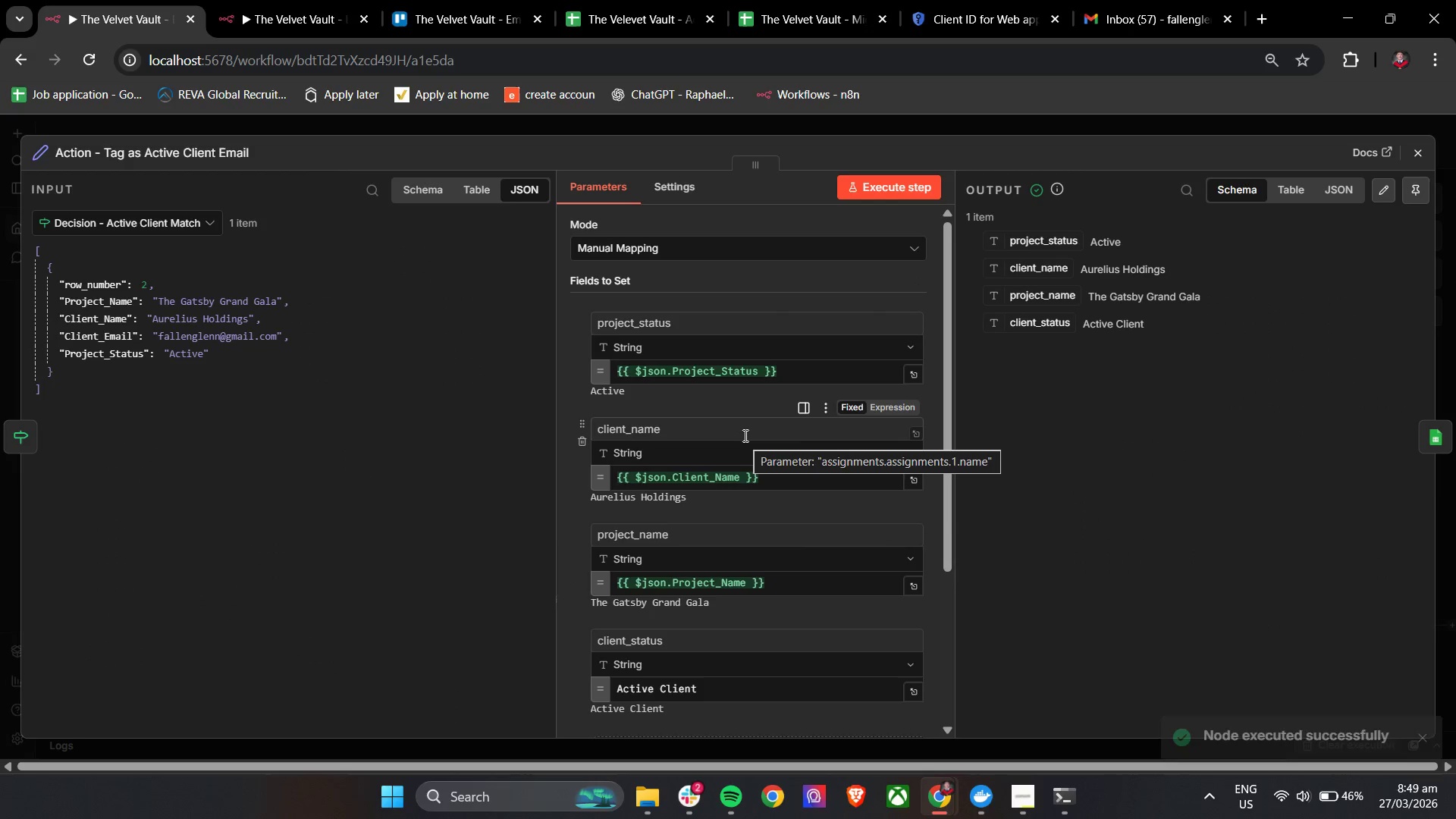 
scroll: coordinate [748, 435], scroll_direction: down, amount: 3.0
 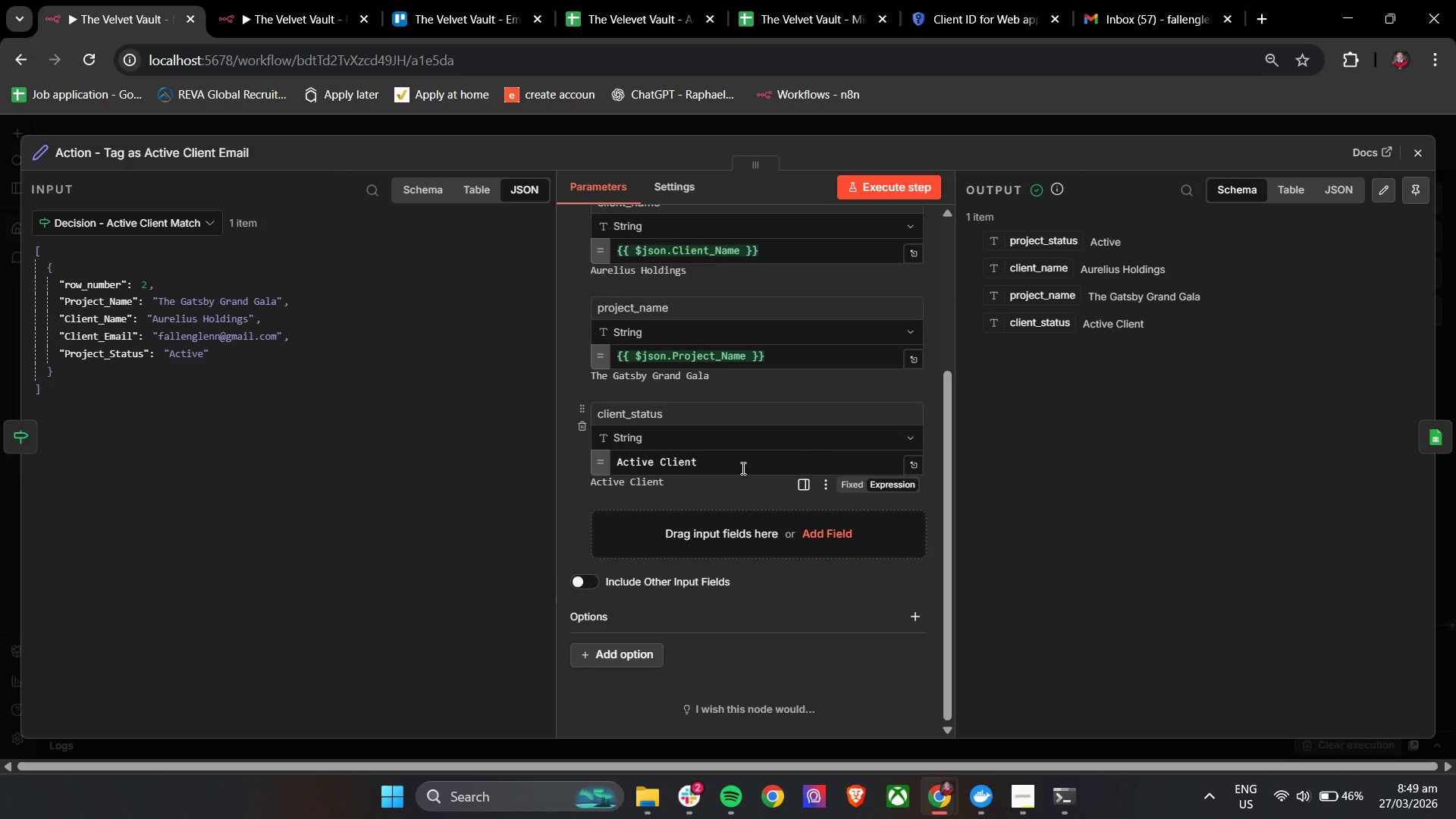 
left_click([736, 487])
 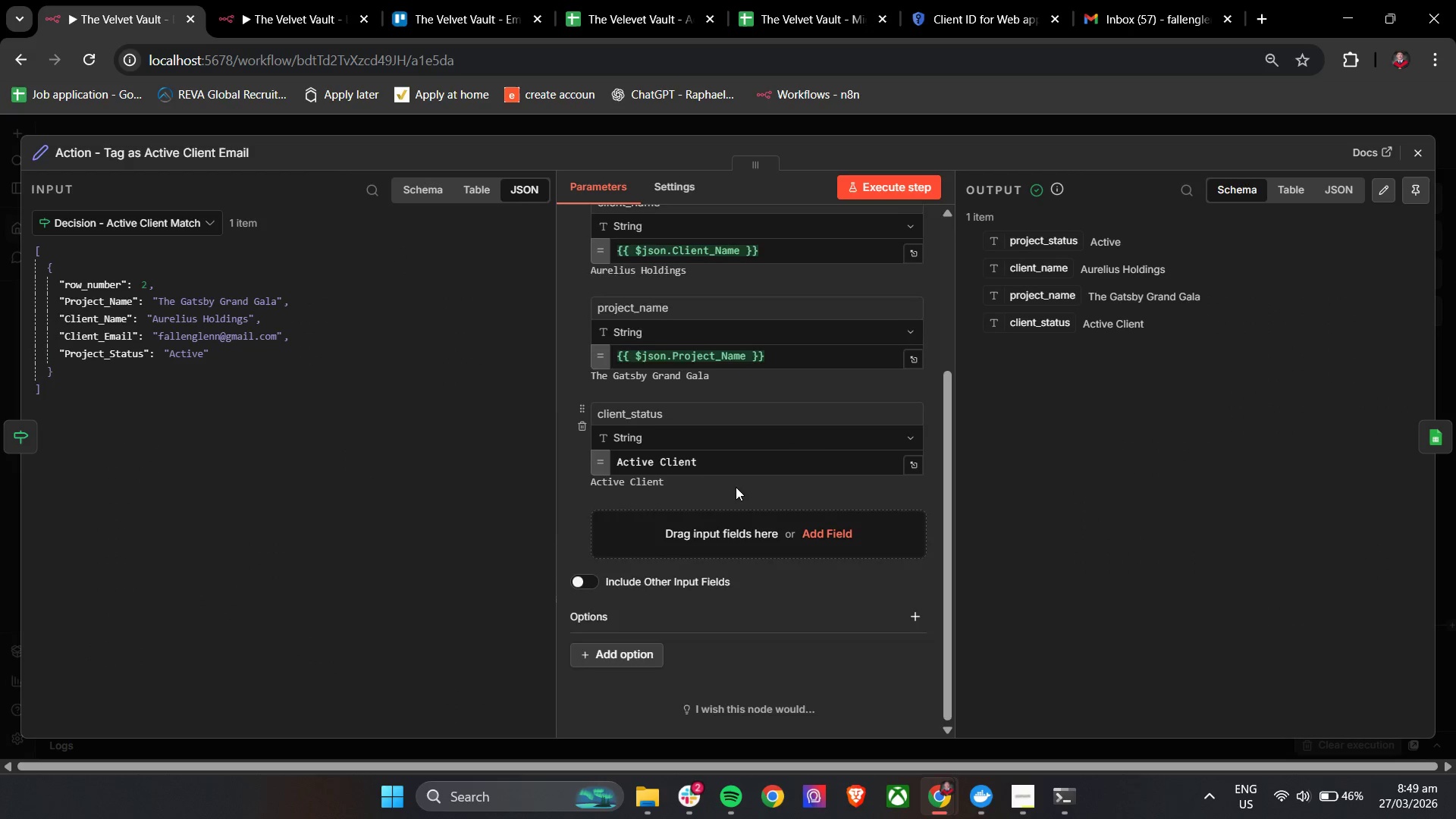 
scroll: coordinate [736, 487], scroll_direction: up, amount: 2.0
 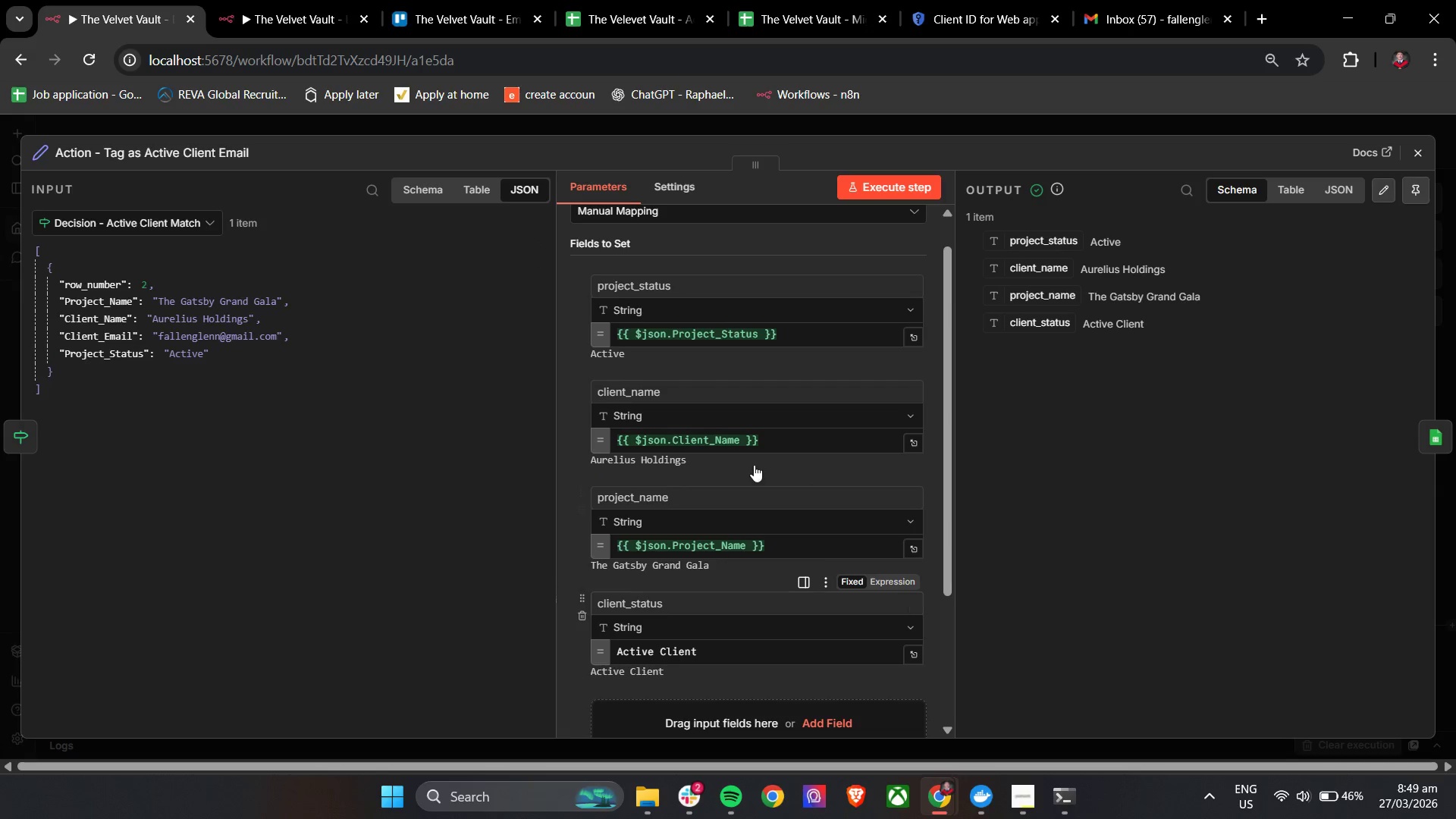 
wait(6.16)
 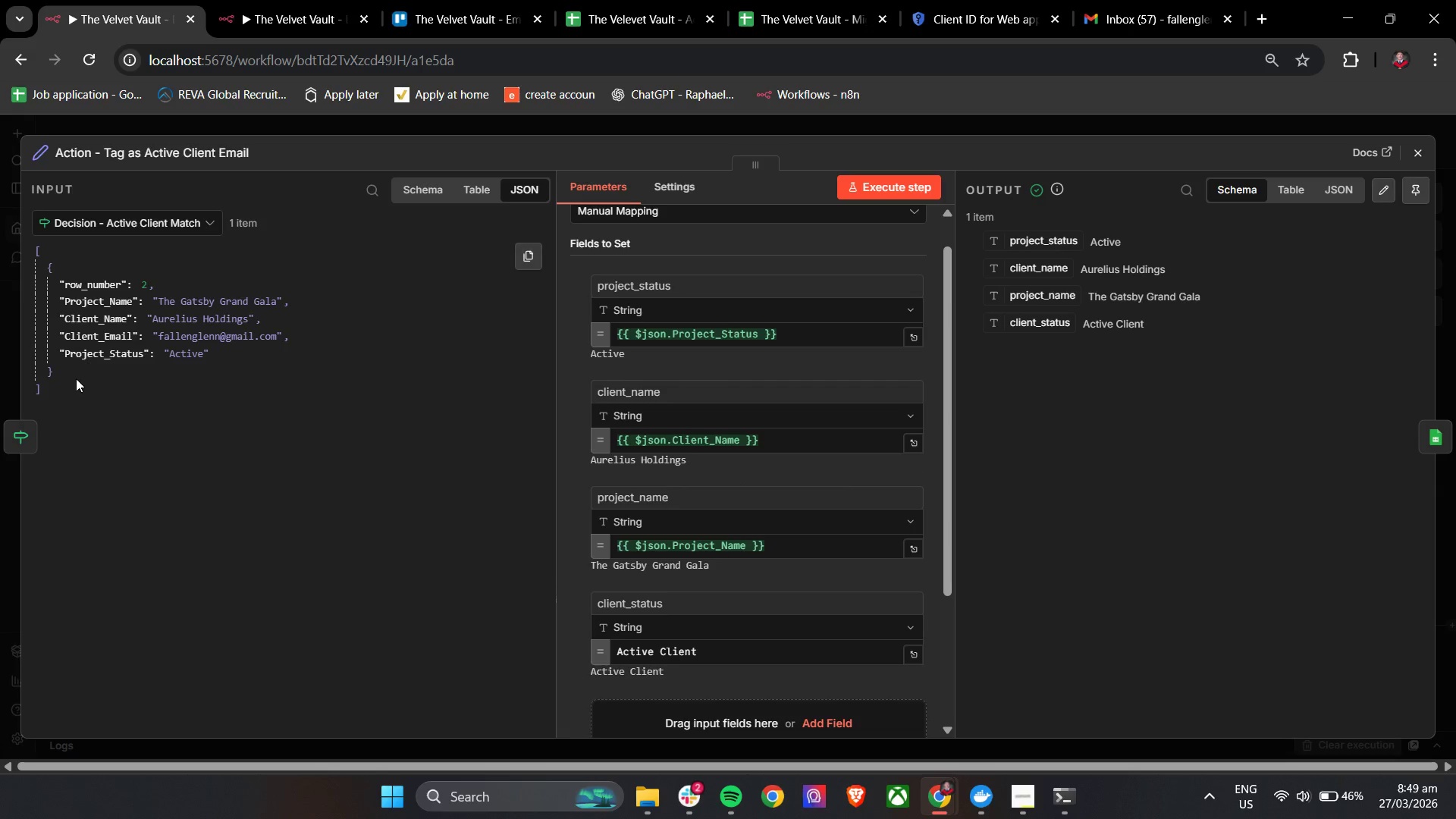 
double_click([248, 0])
 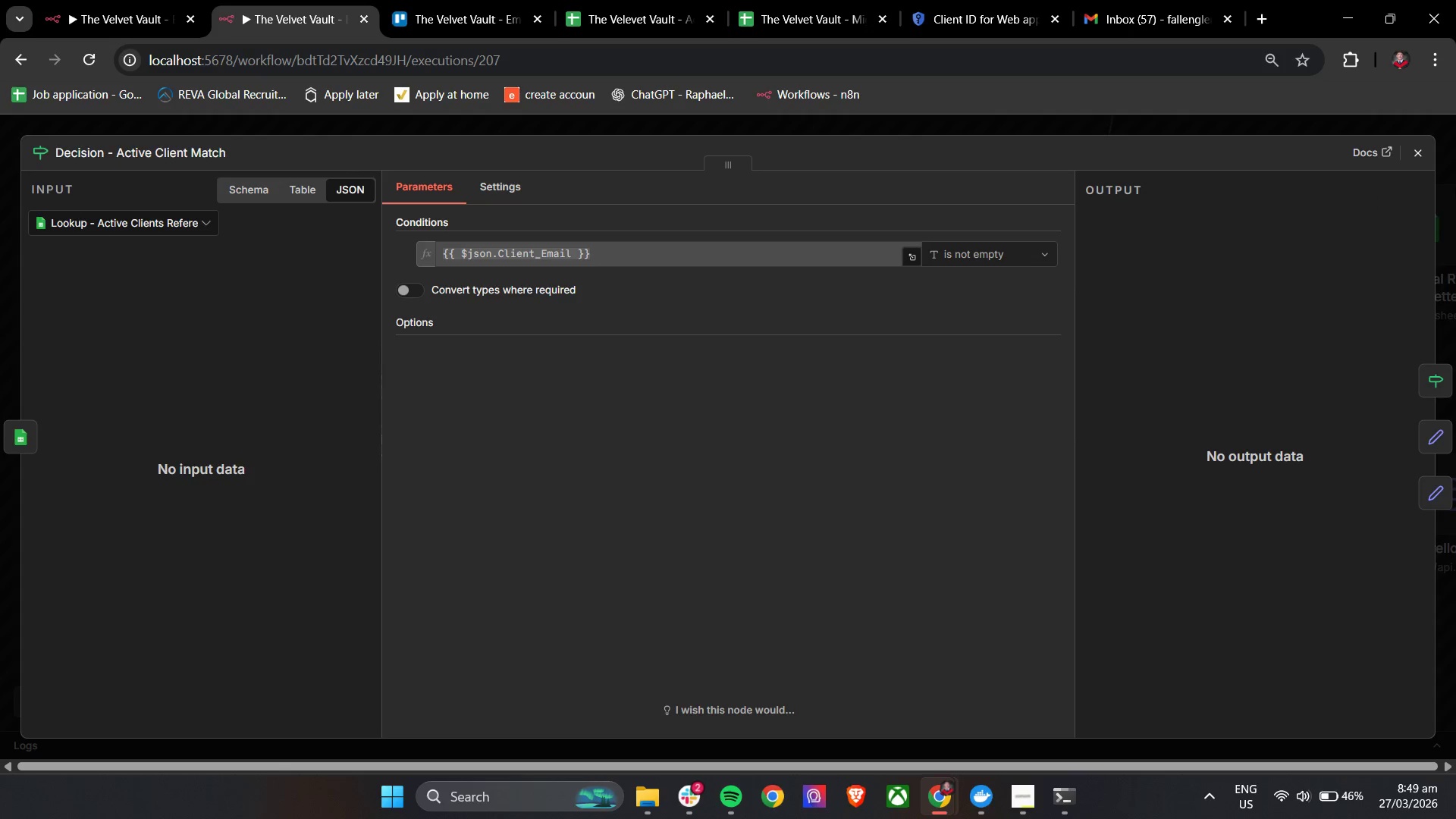 
left_click([1417, 159])
 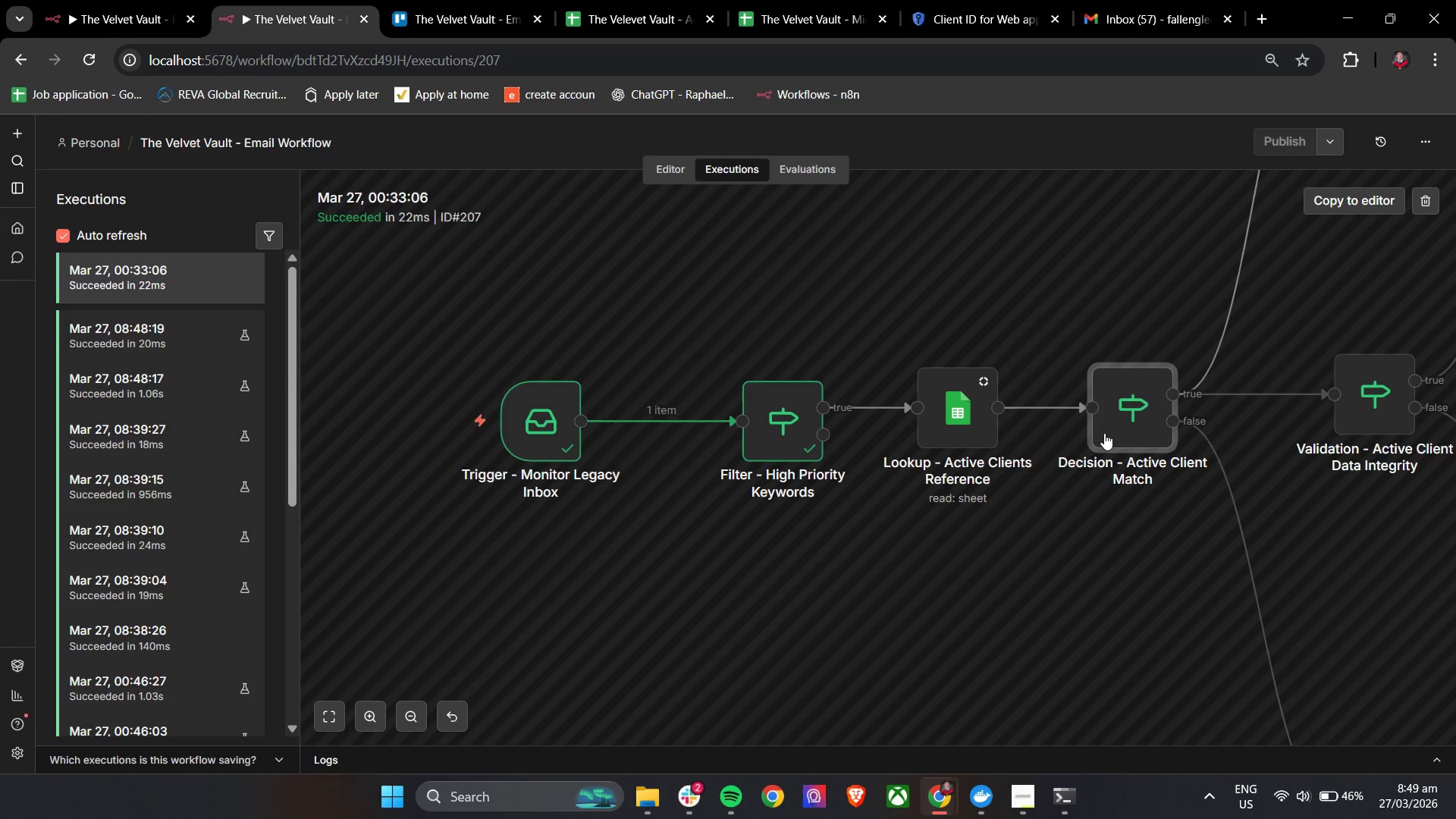 
hold_key(key=ControlLeft, duration=1.06)
left_click_drag(start_coordinate=[1132, 278], to_coordinate=[814, 374])
 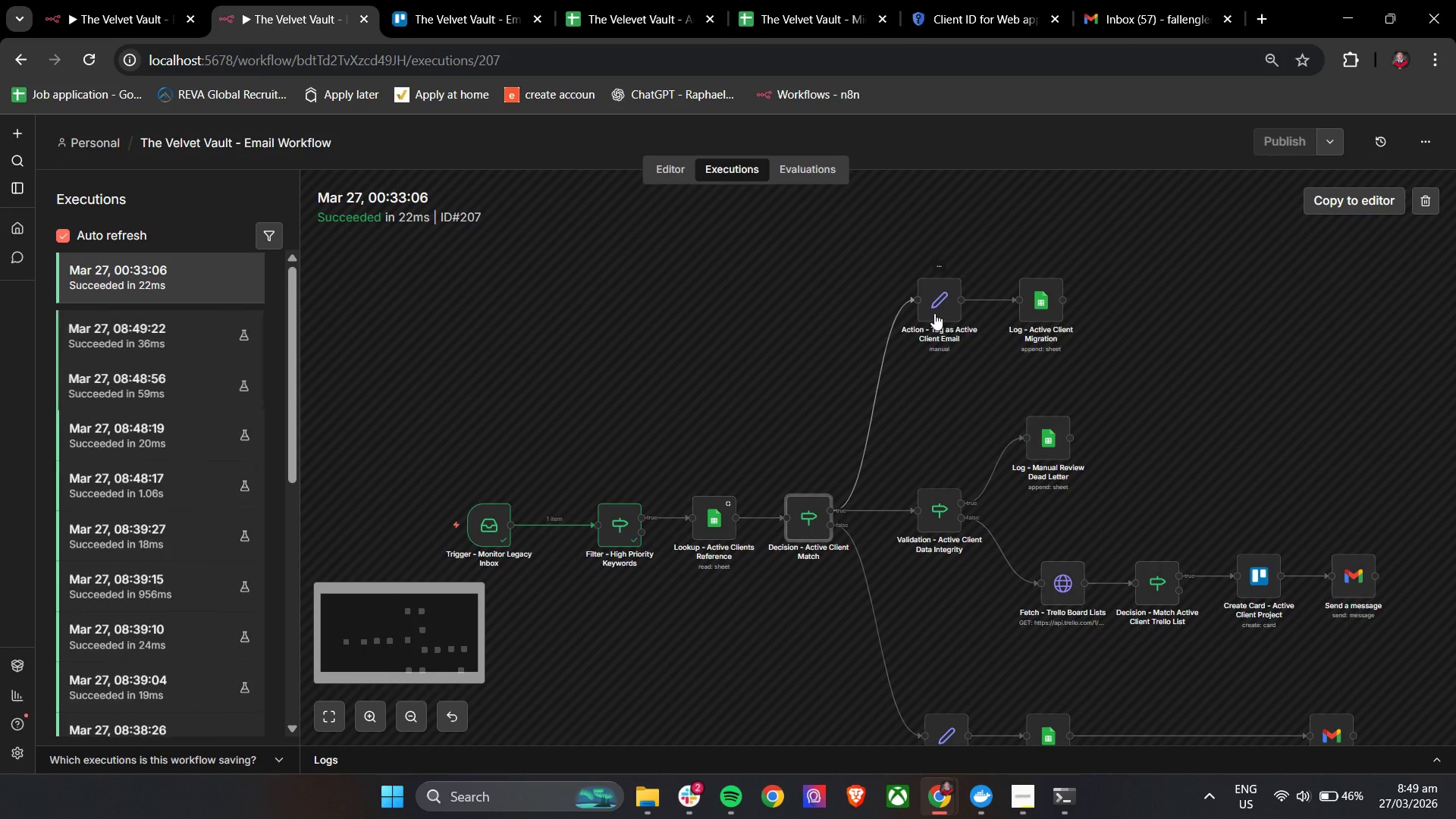 
scroll: coordinate [1122, 440], scroll_direction: down, amount: 4.0
 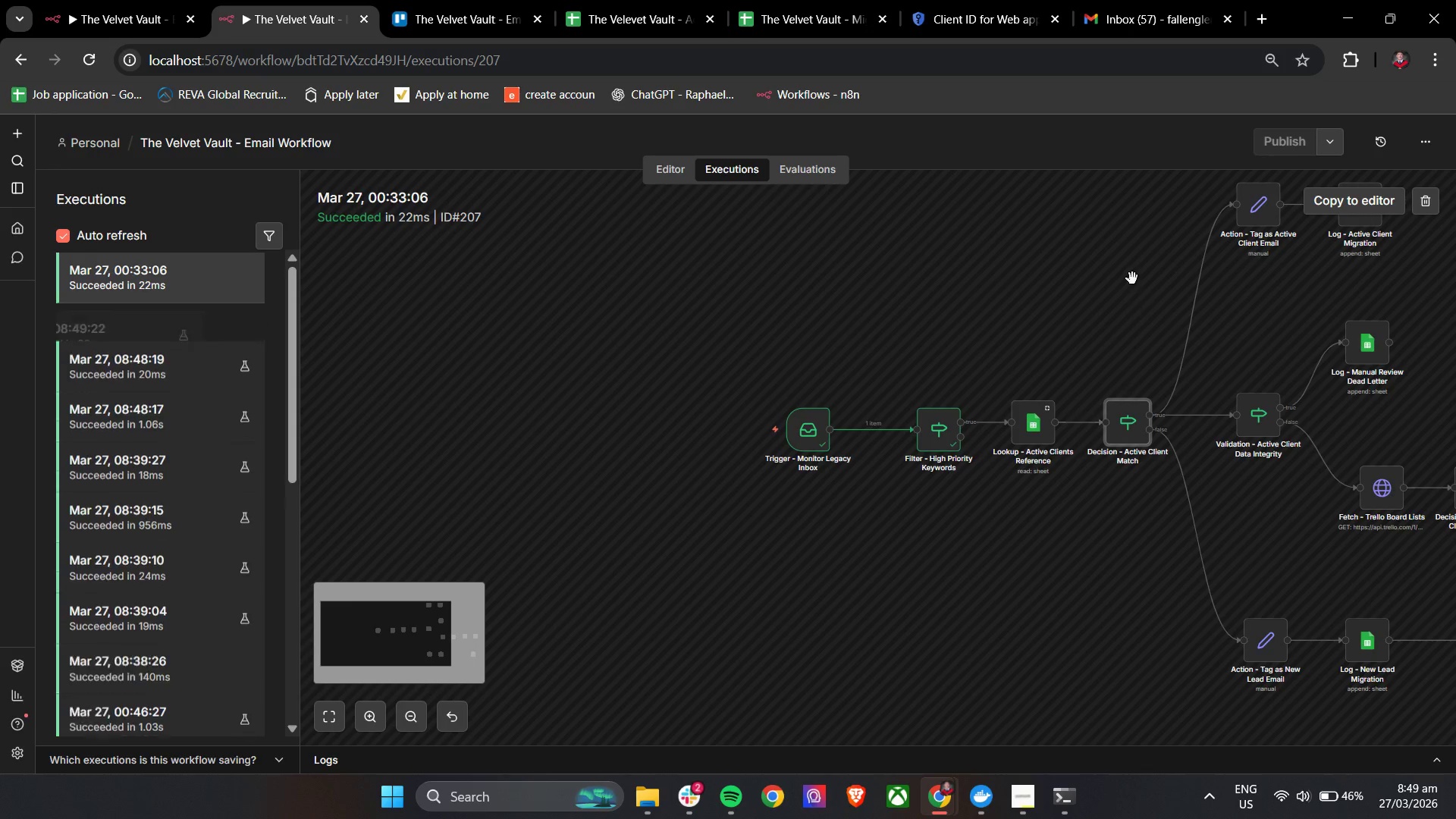 
double_click([934, 313])
 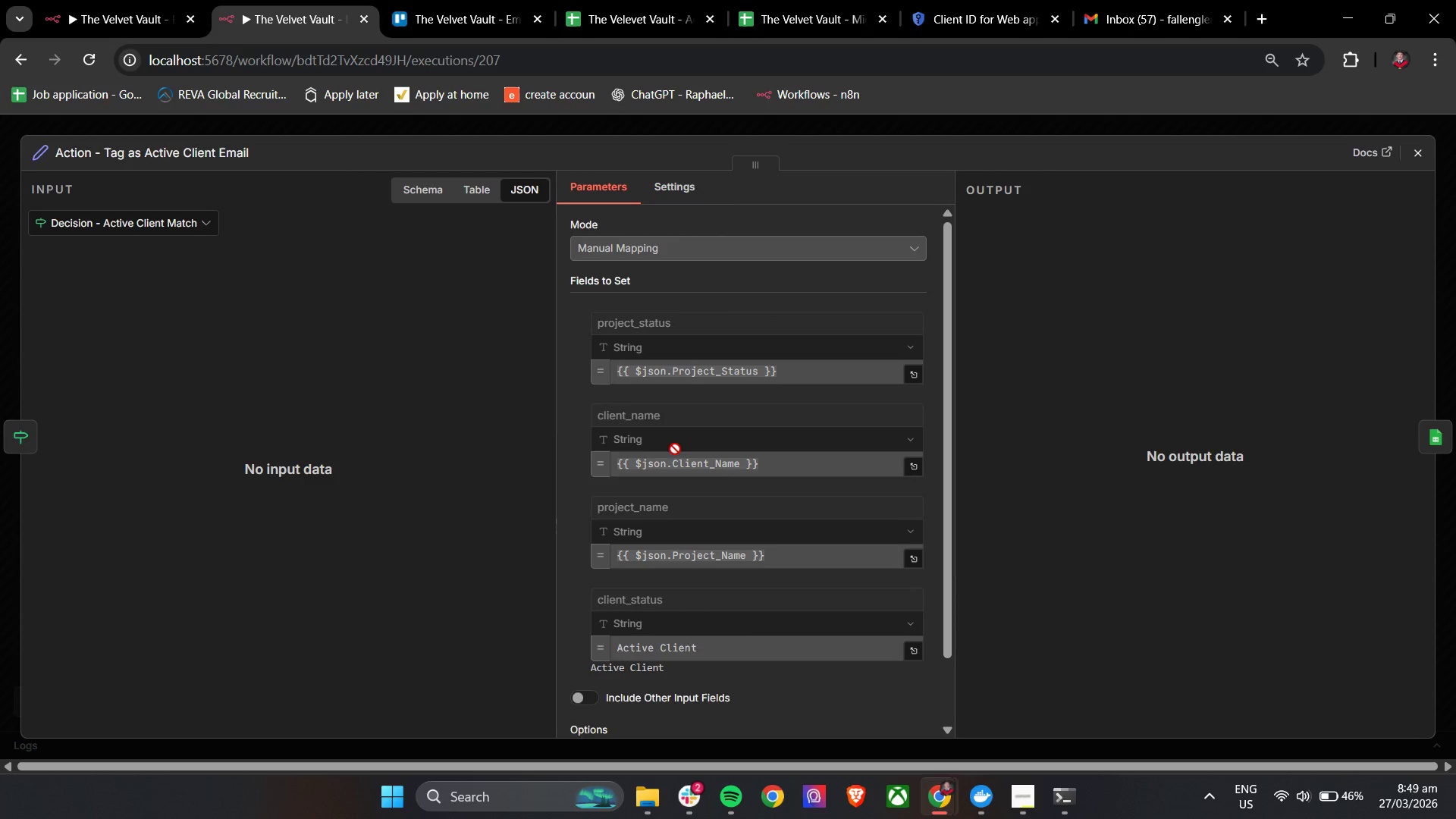 
scroll: coordinate [613, 569], scroll_direction: down, amount: 3.0
 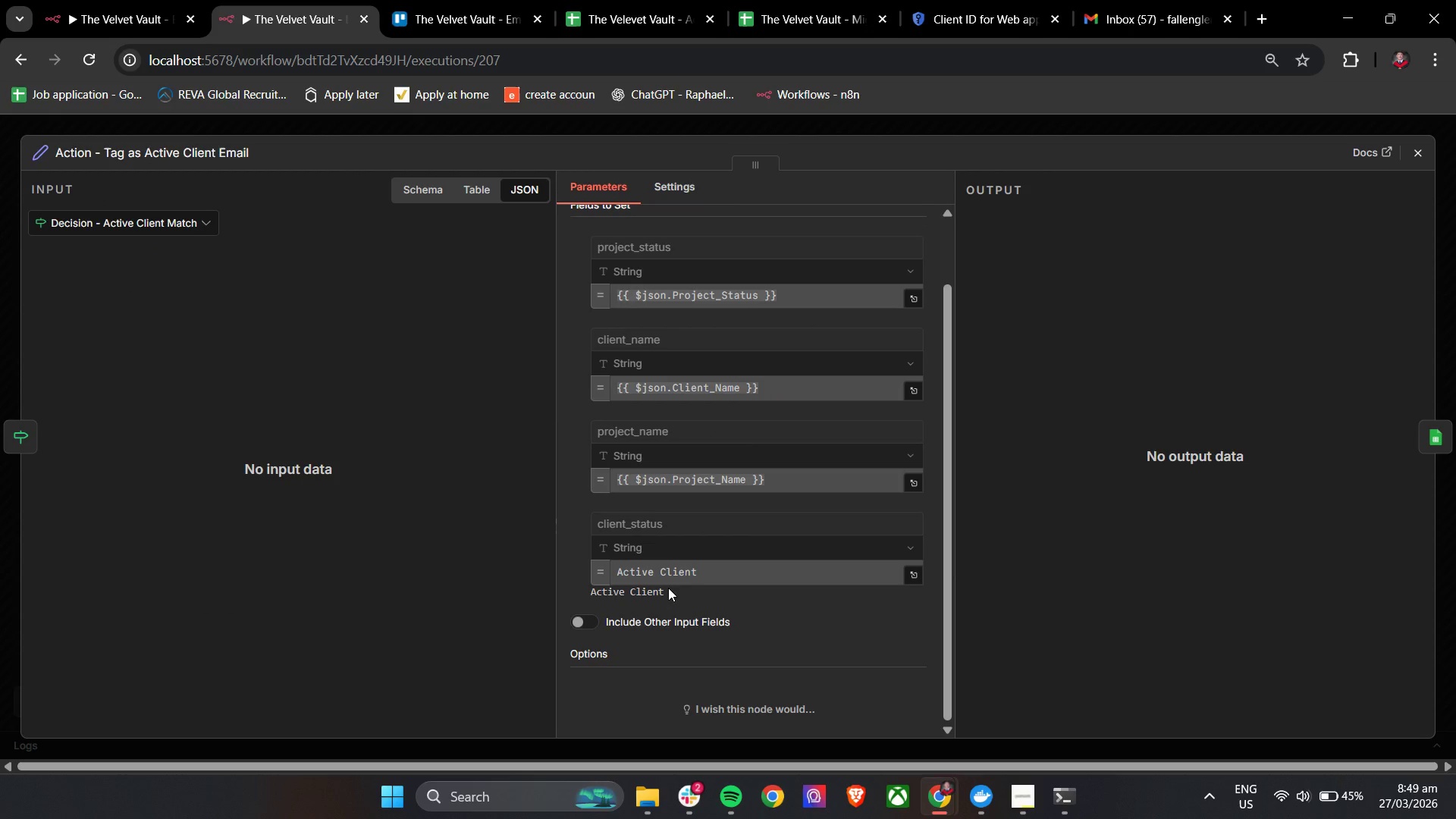 
left_click_drag(start_coordinate=[668, 589], to_coordinate=[621, 589])
 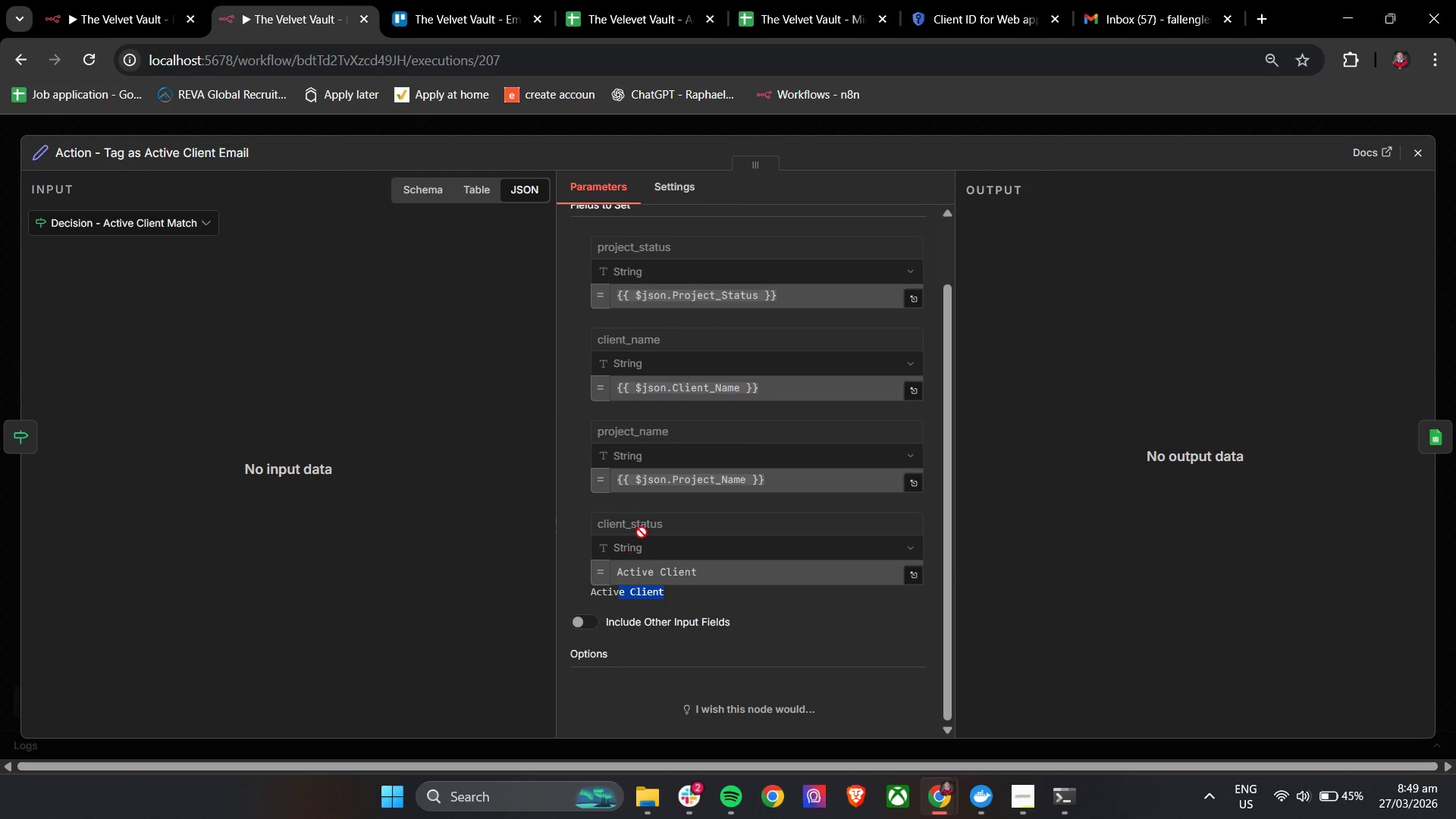 
double_click([642, 532])
 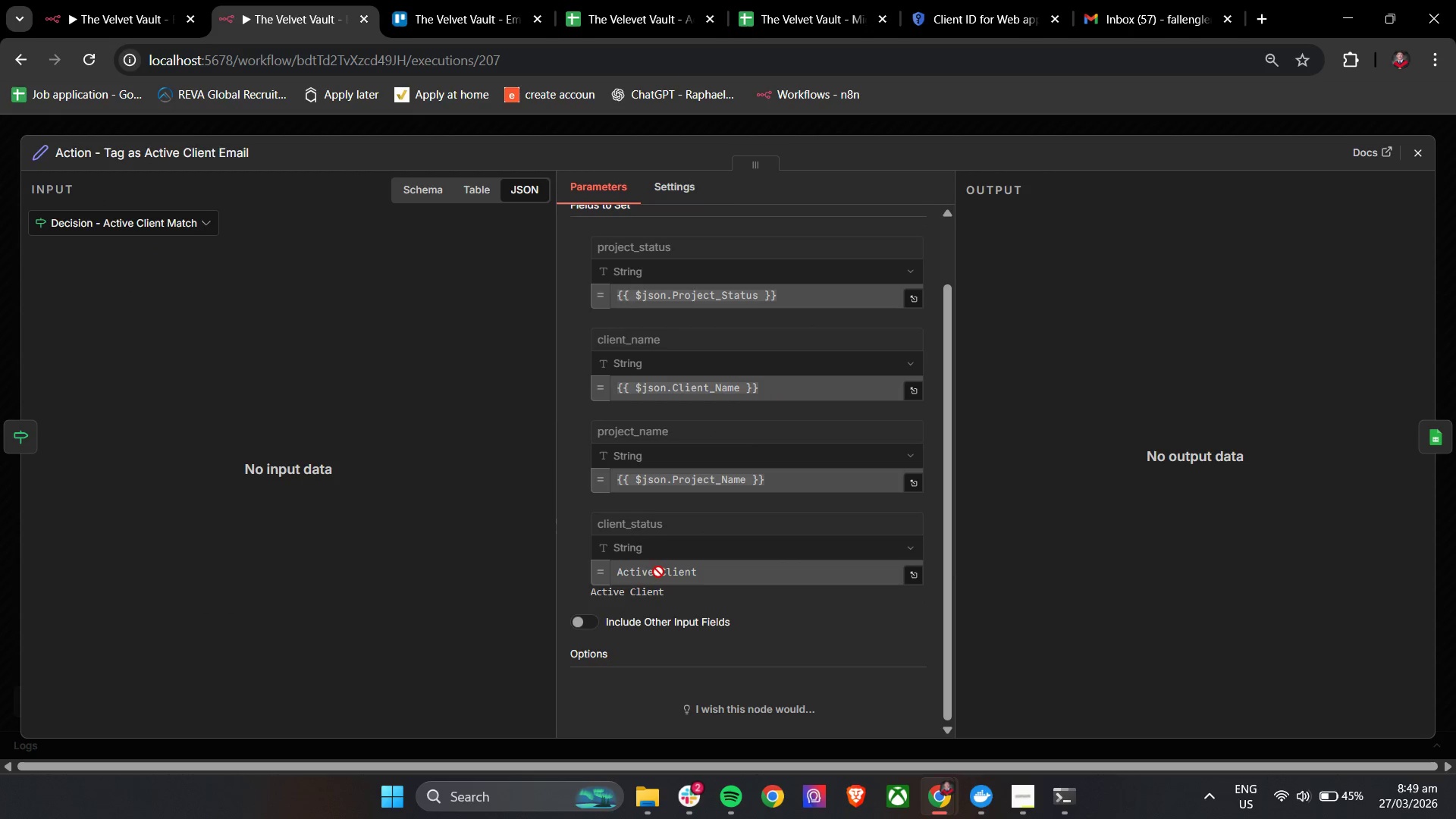 
triple_click([659, 572])
 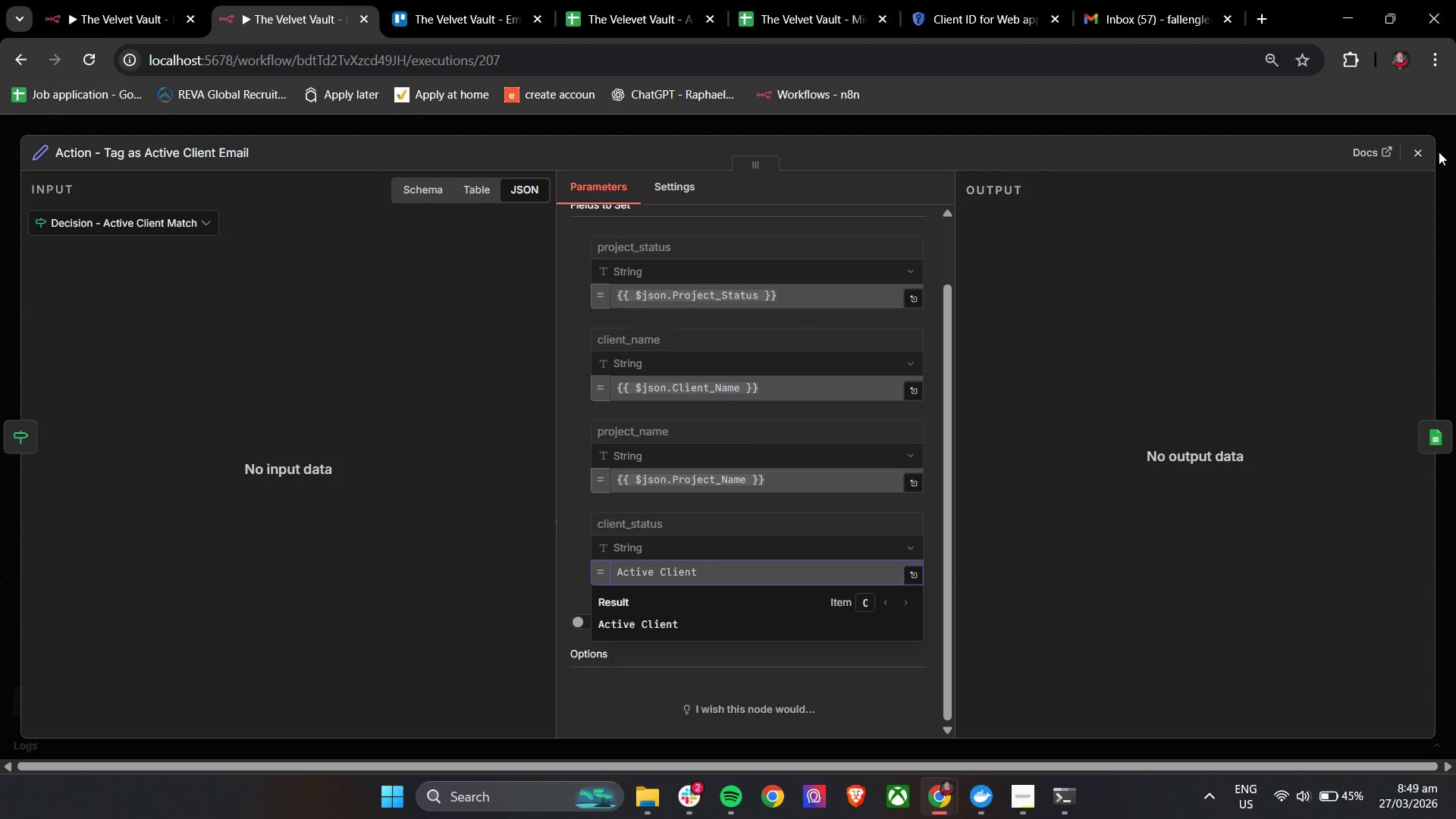 
left_click([1418, 155])
 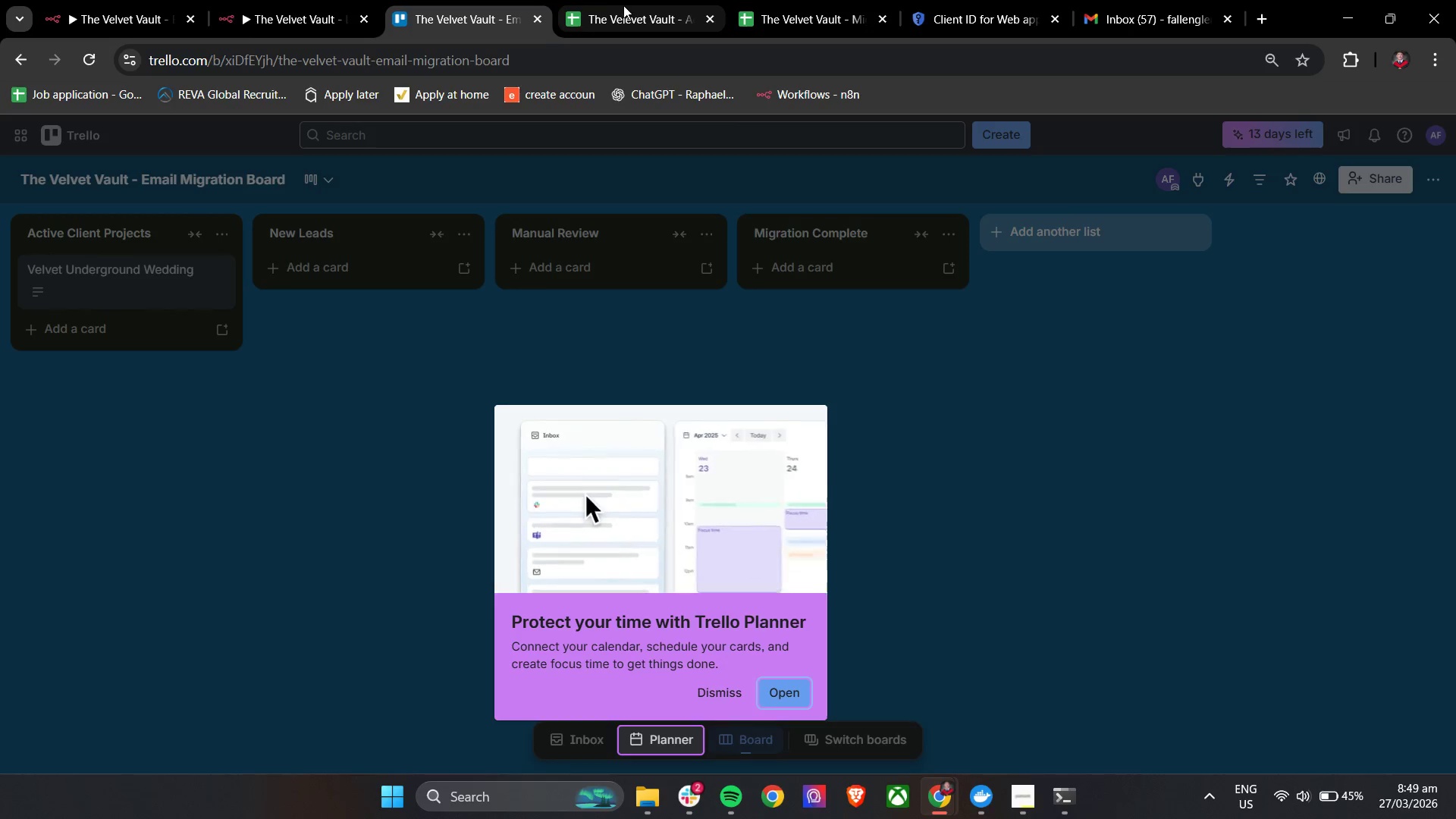 
double_click([439, 0])
 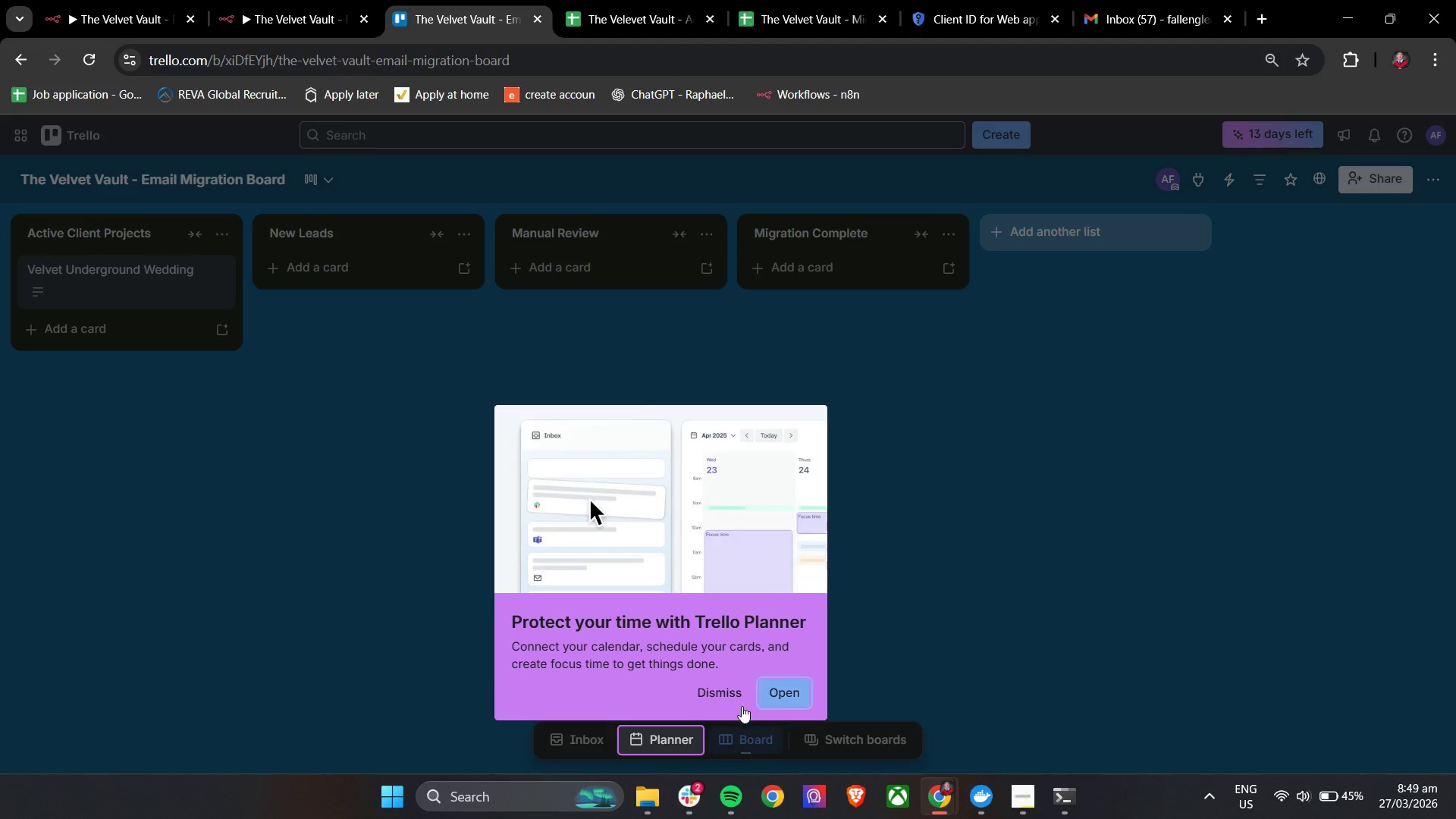 
left_click([728, 685])
 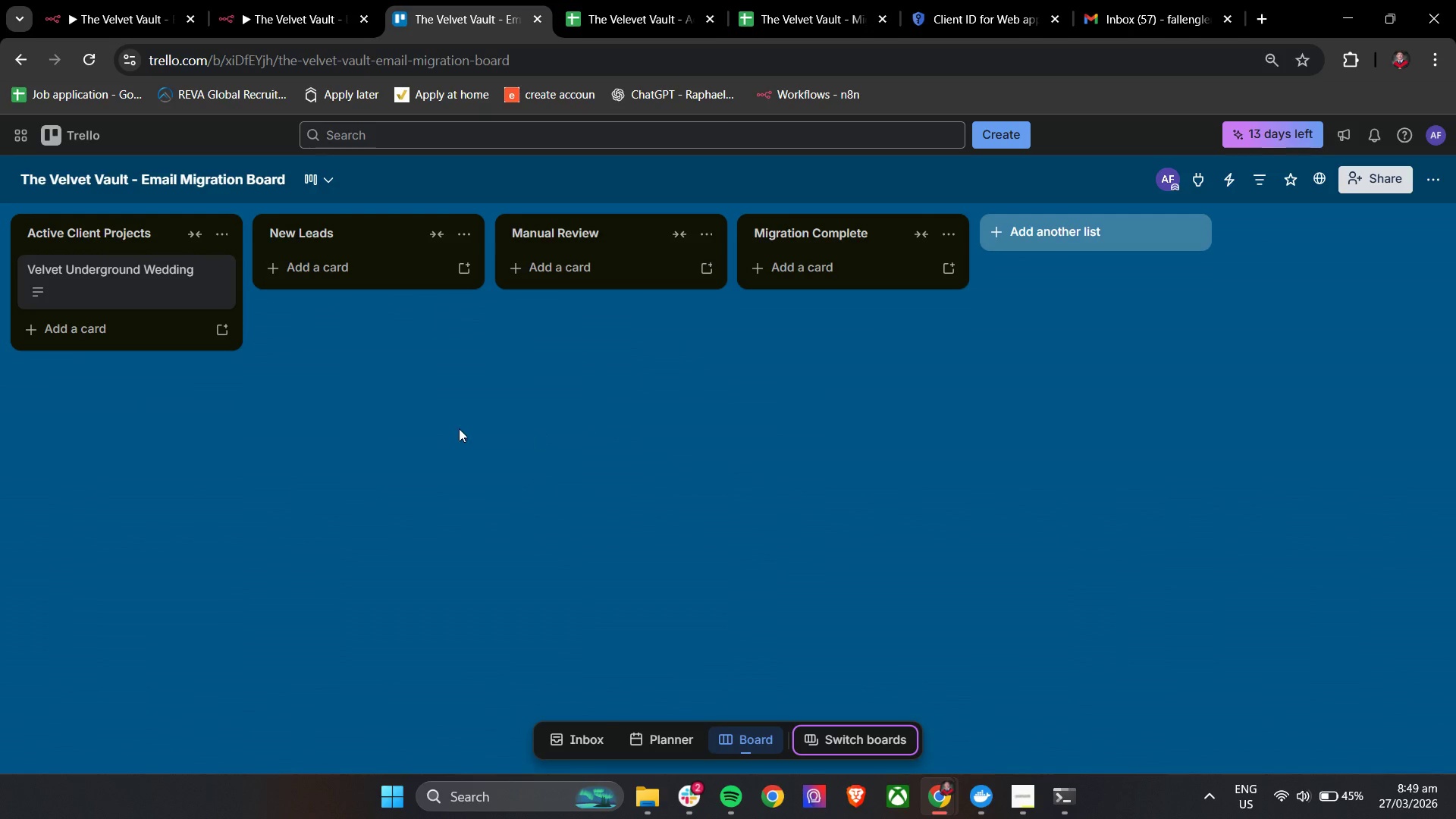 
left_click([306, 0])
 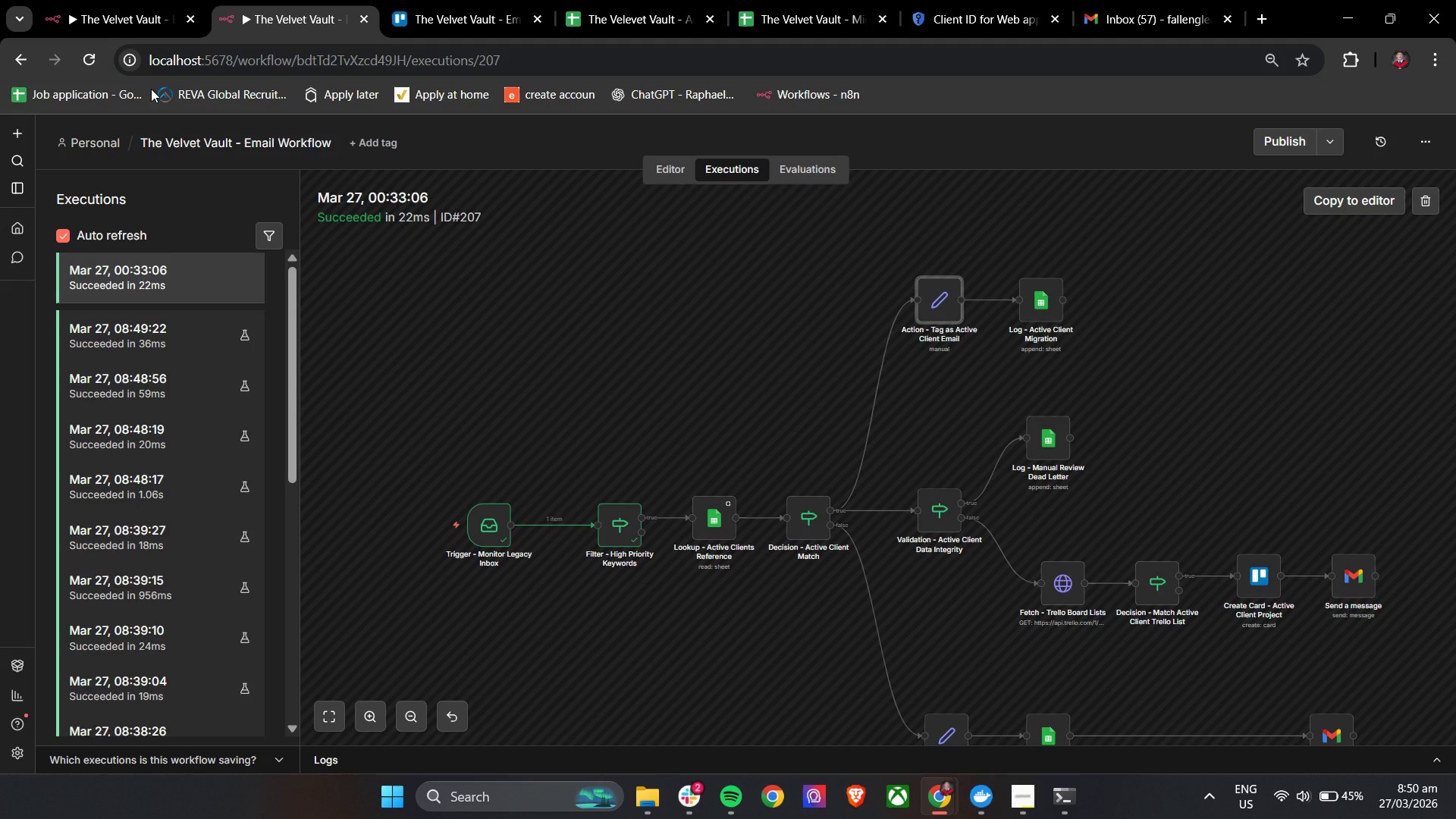 
left_click([115, 0])
 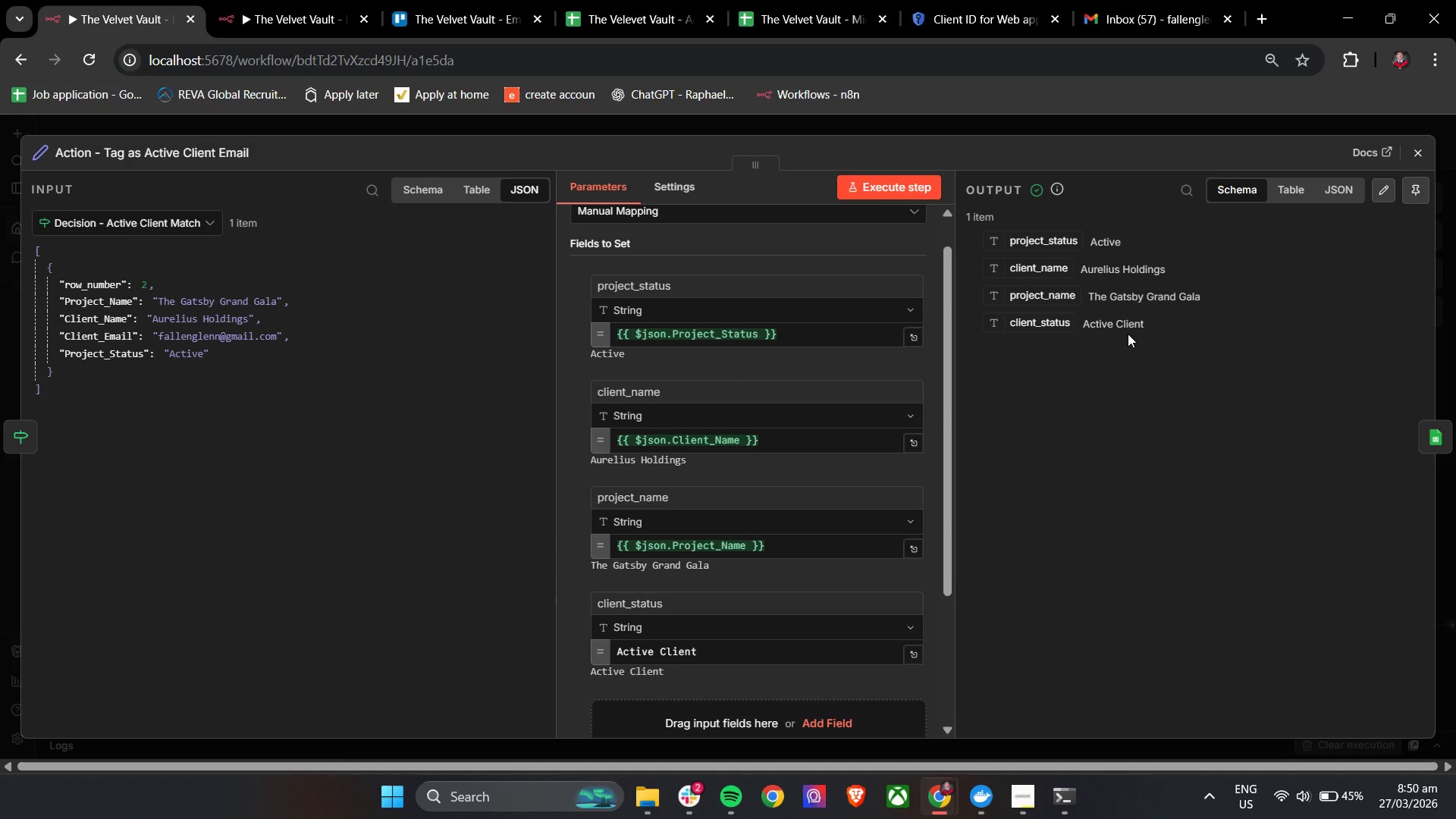 
wait(6.89)
 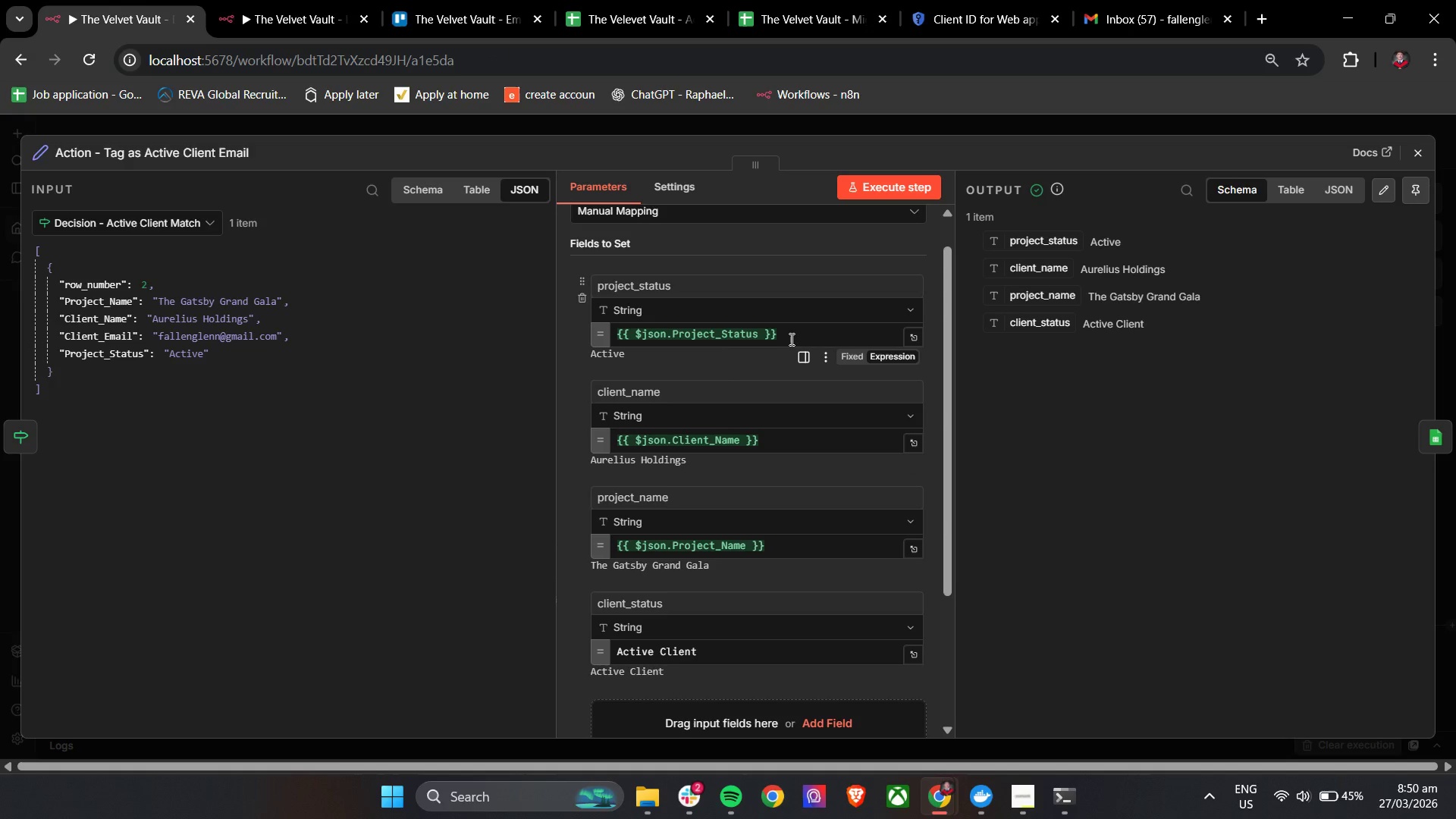 
left_click([1421, 151])
 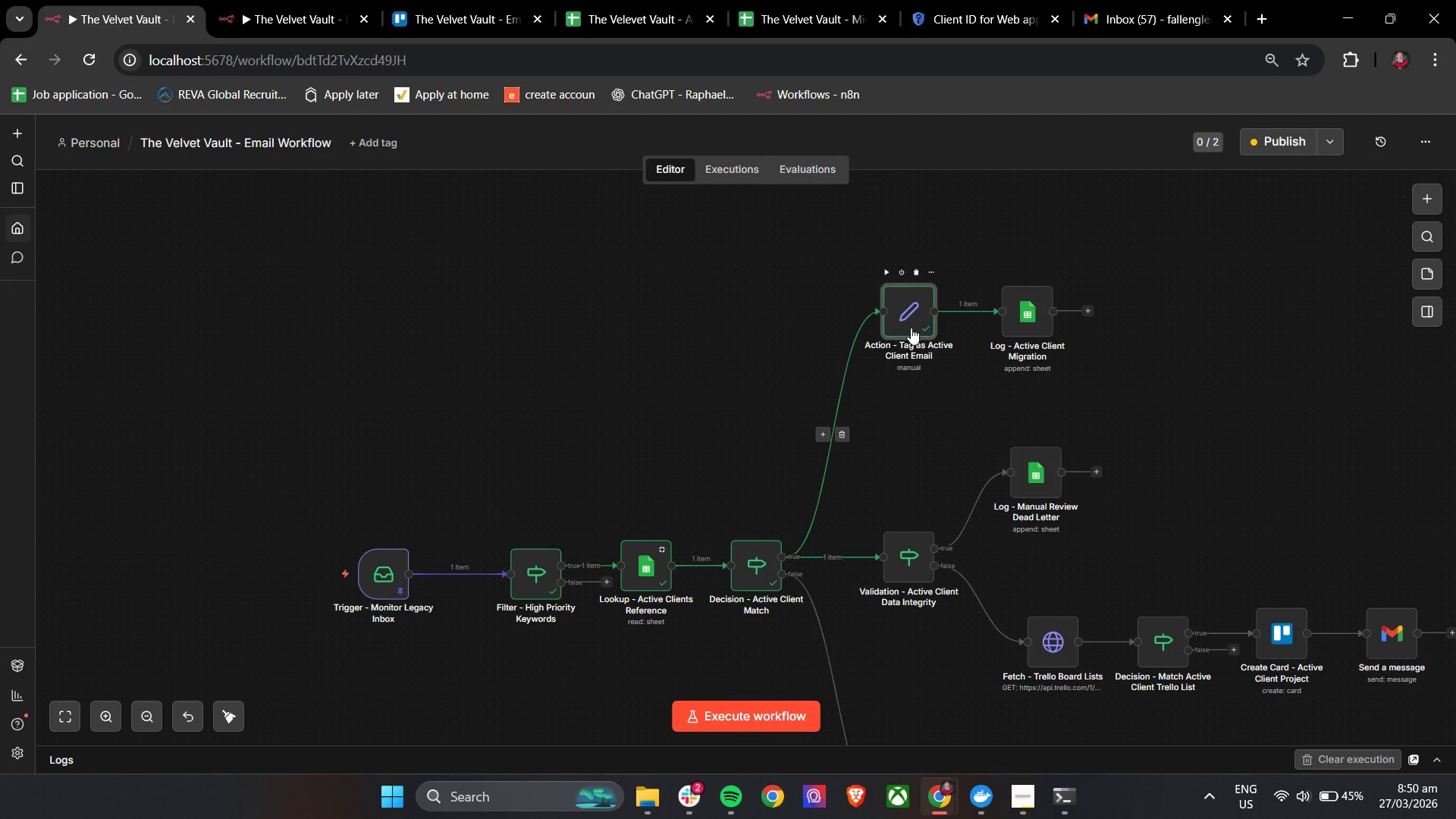 
double_click([918, 328])
 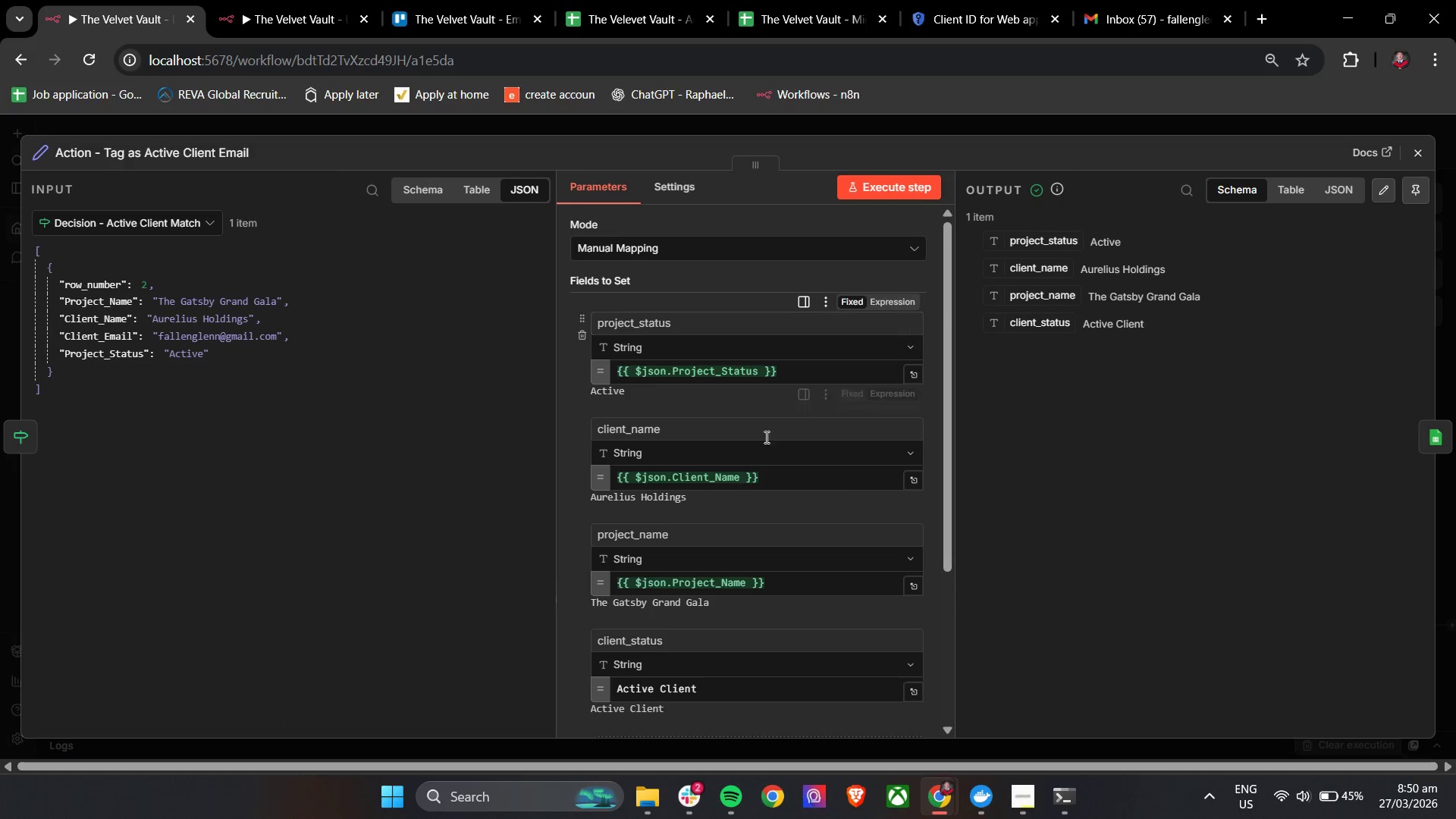 
scroll: coordinate [755, 561], scroll_direction: down, amount: 2.0
 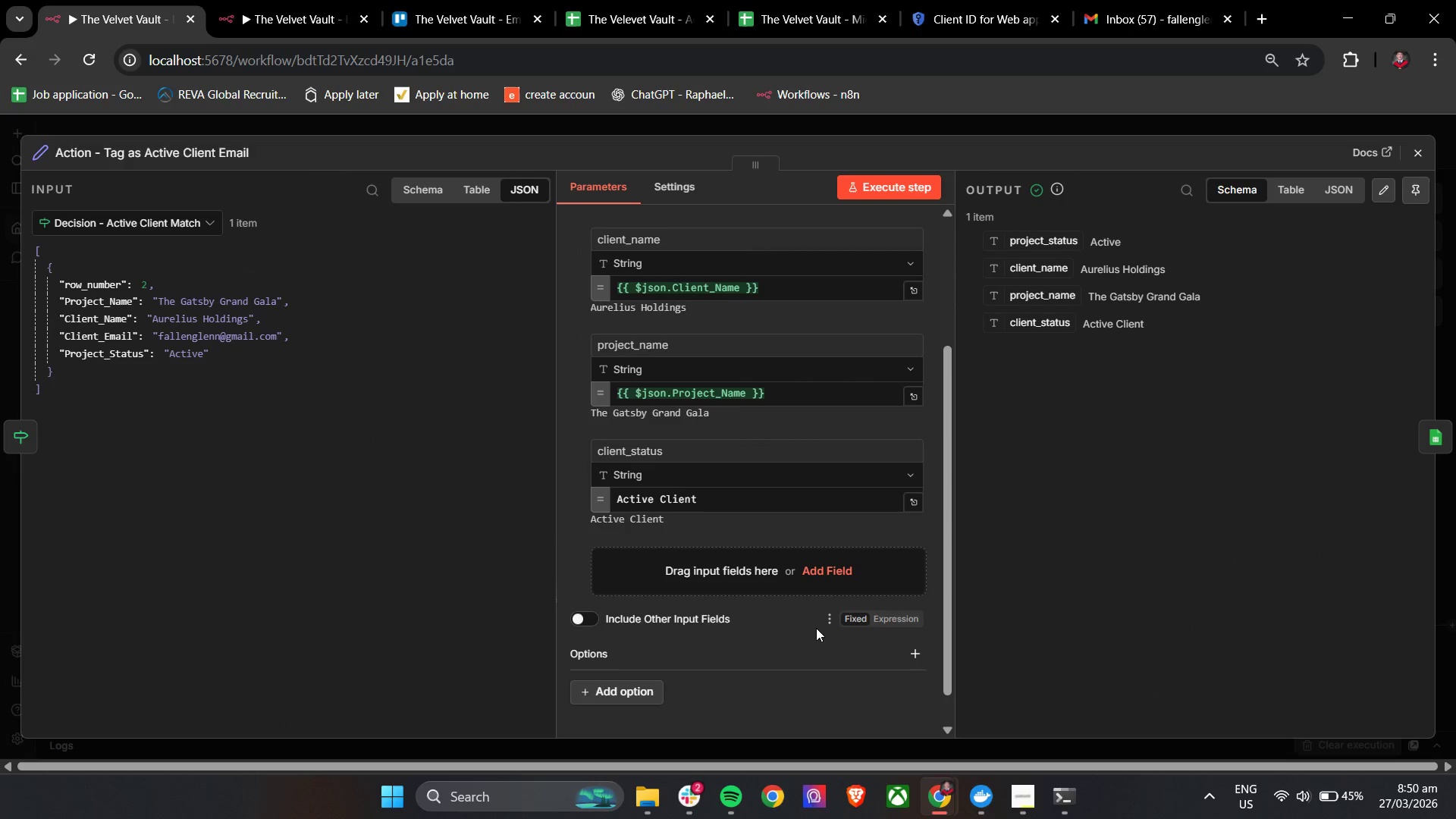 
scroll: coordinate [818, 626], scroll_direction: up, amount: 2.0
 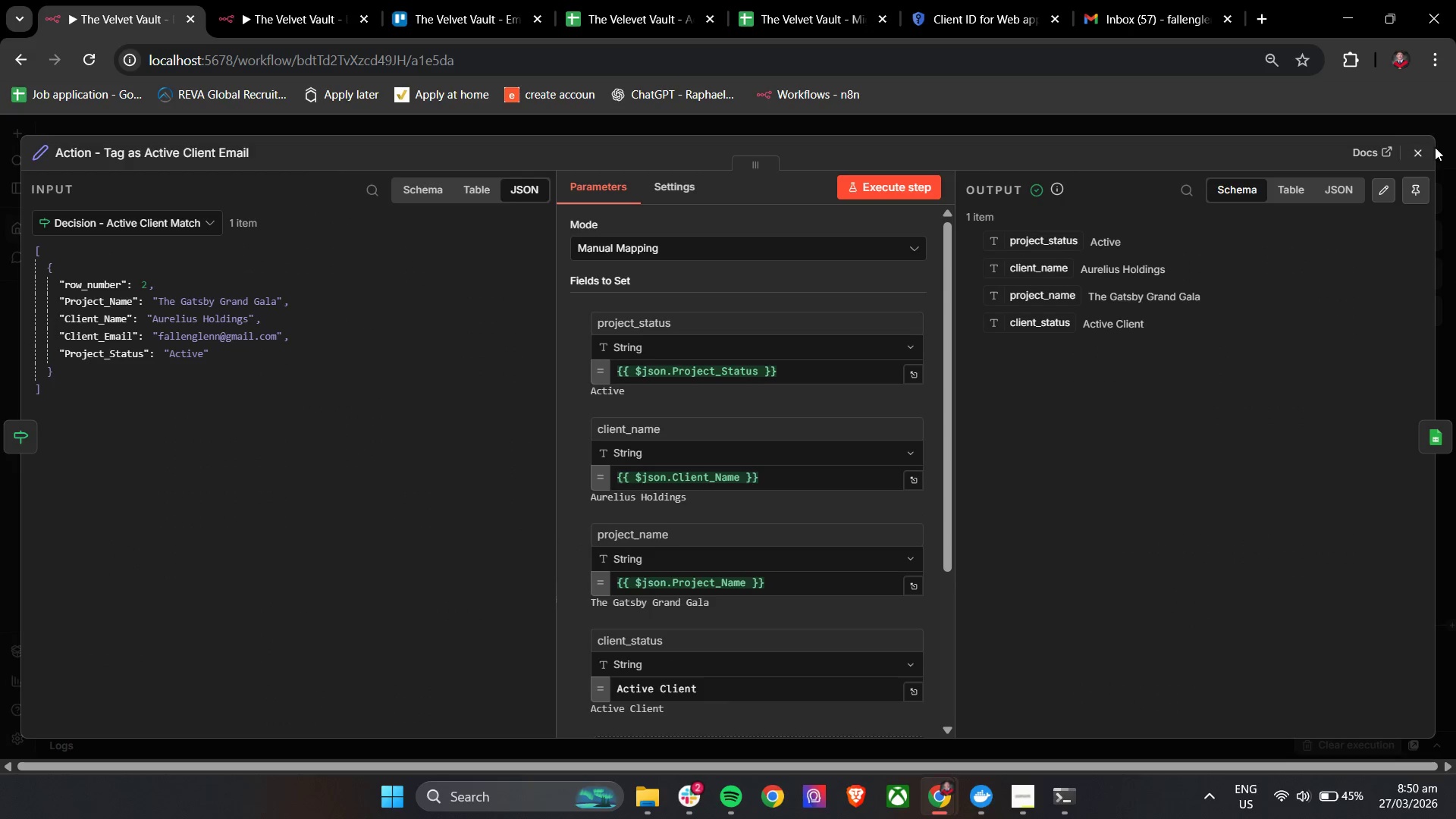 
left_click([1423, 150])
 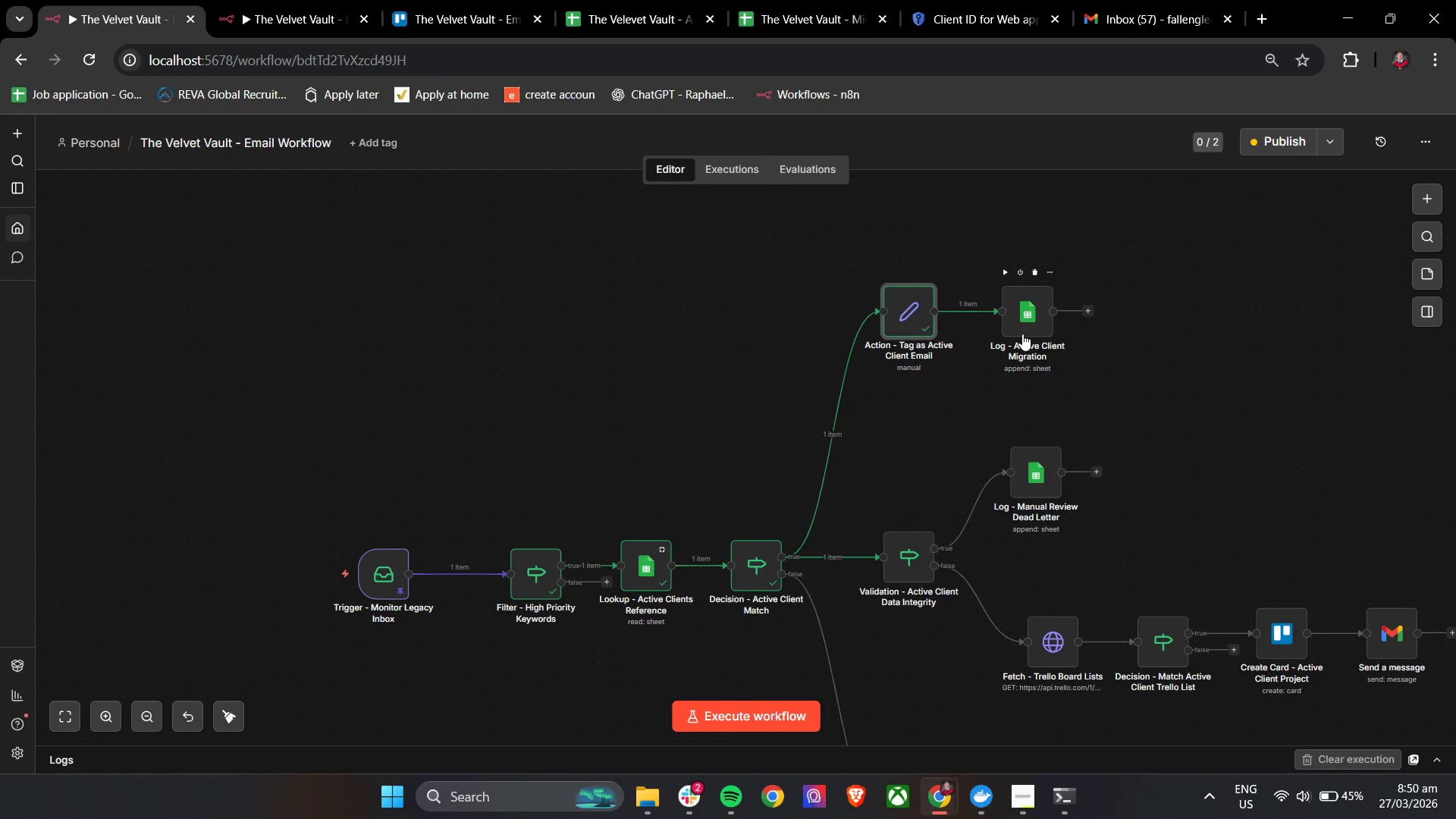 
double_click([1022, 334])
 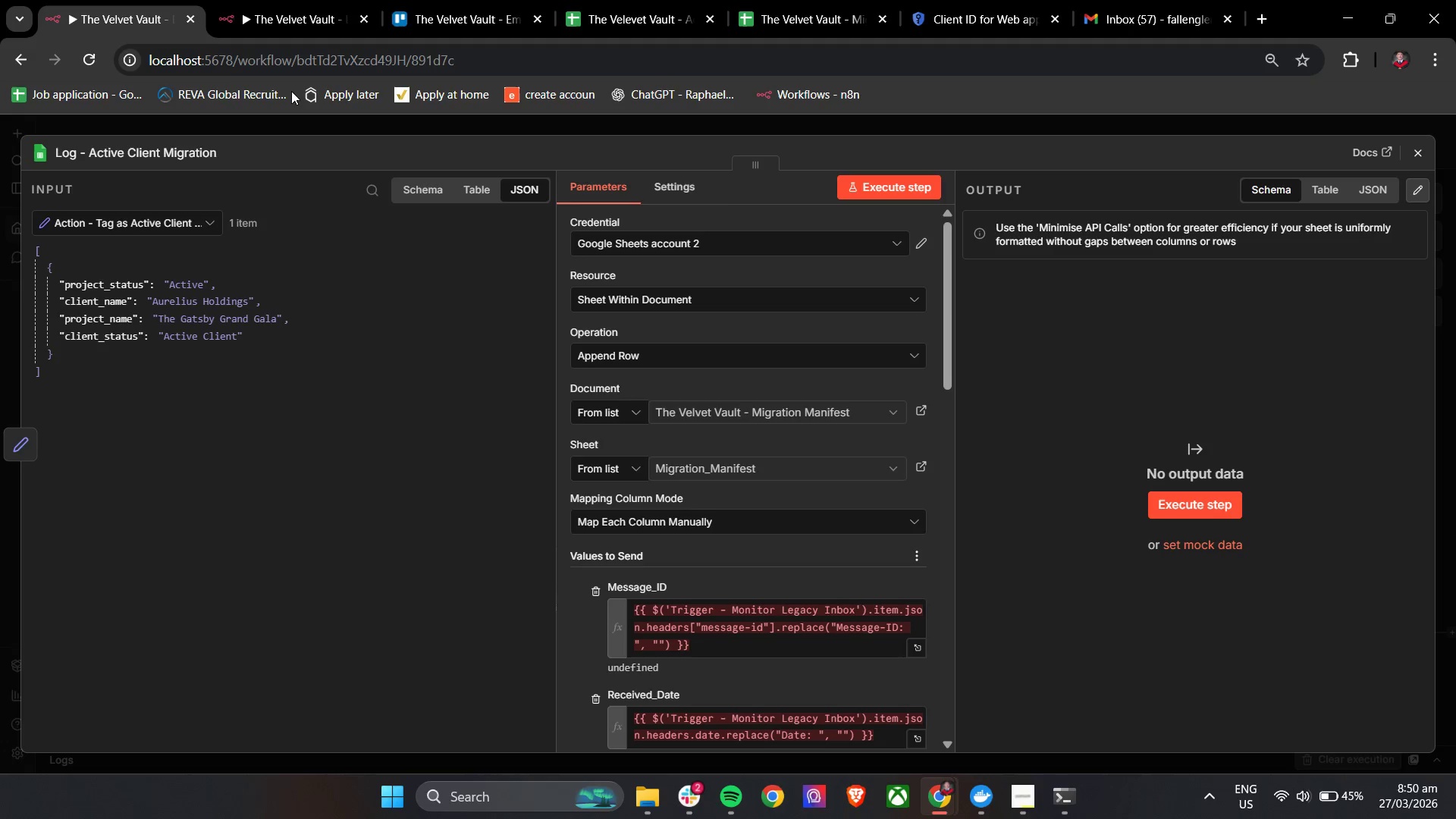 
left_click_drag(start_coordinate=[293, 0], to_coordinate=[297, 0])
 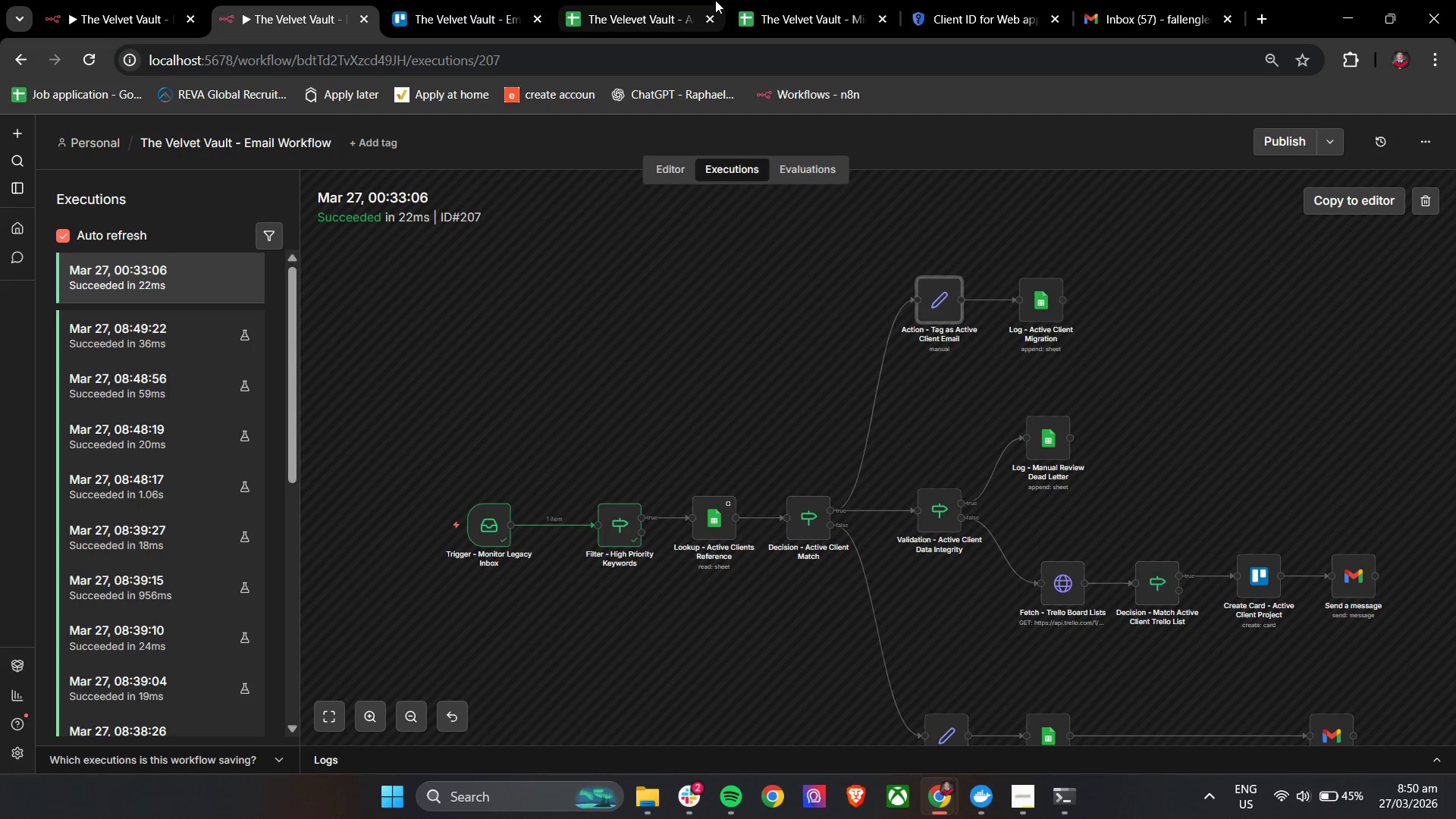 
left_click([621, 0])
 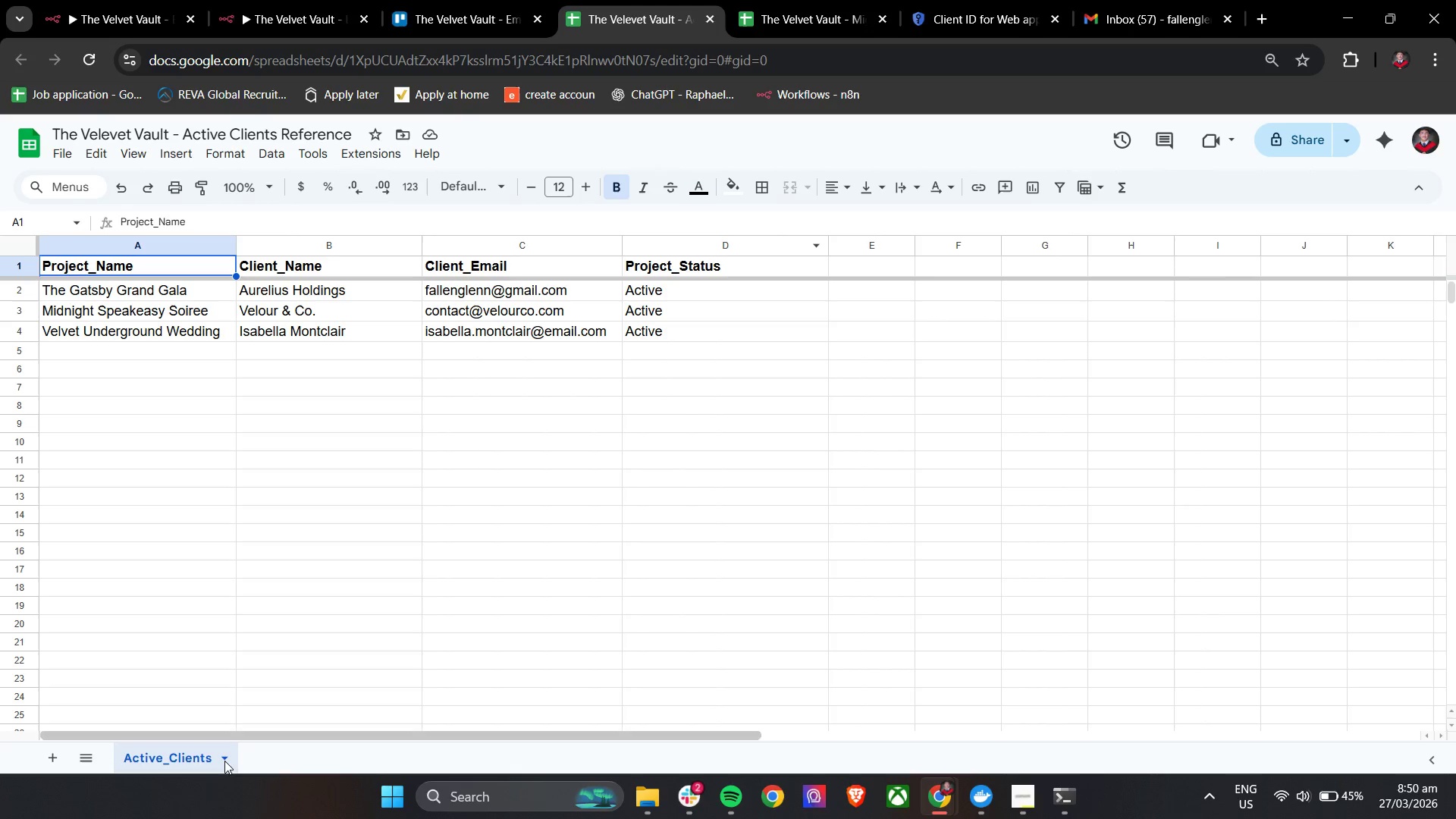 
left_click([827, 0])
 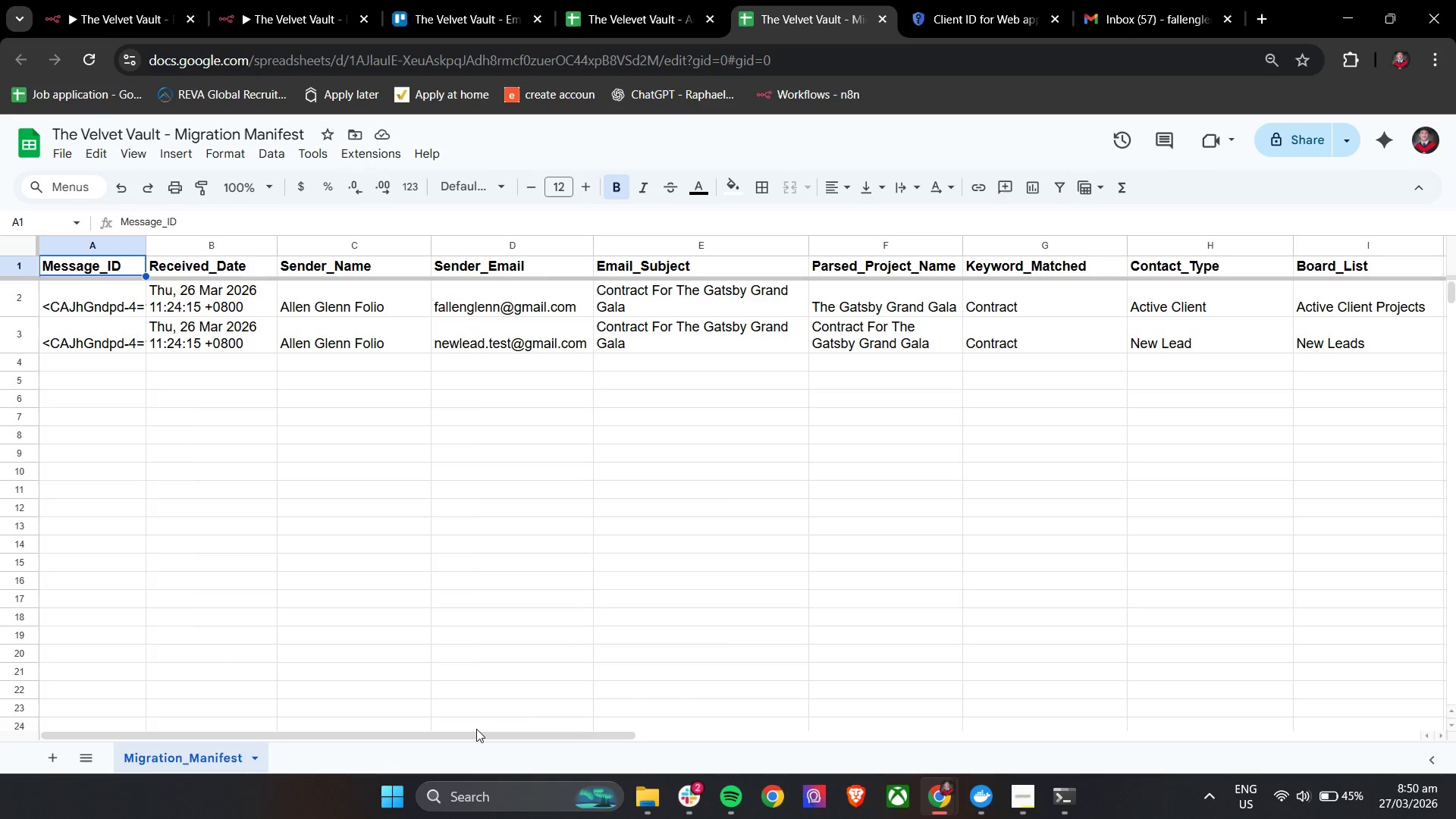 
left_click([121, 0])
 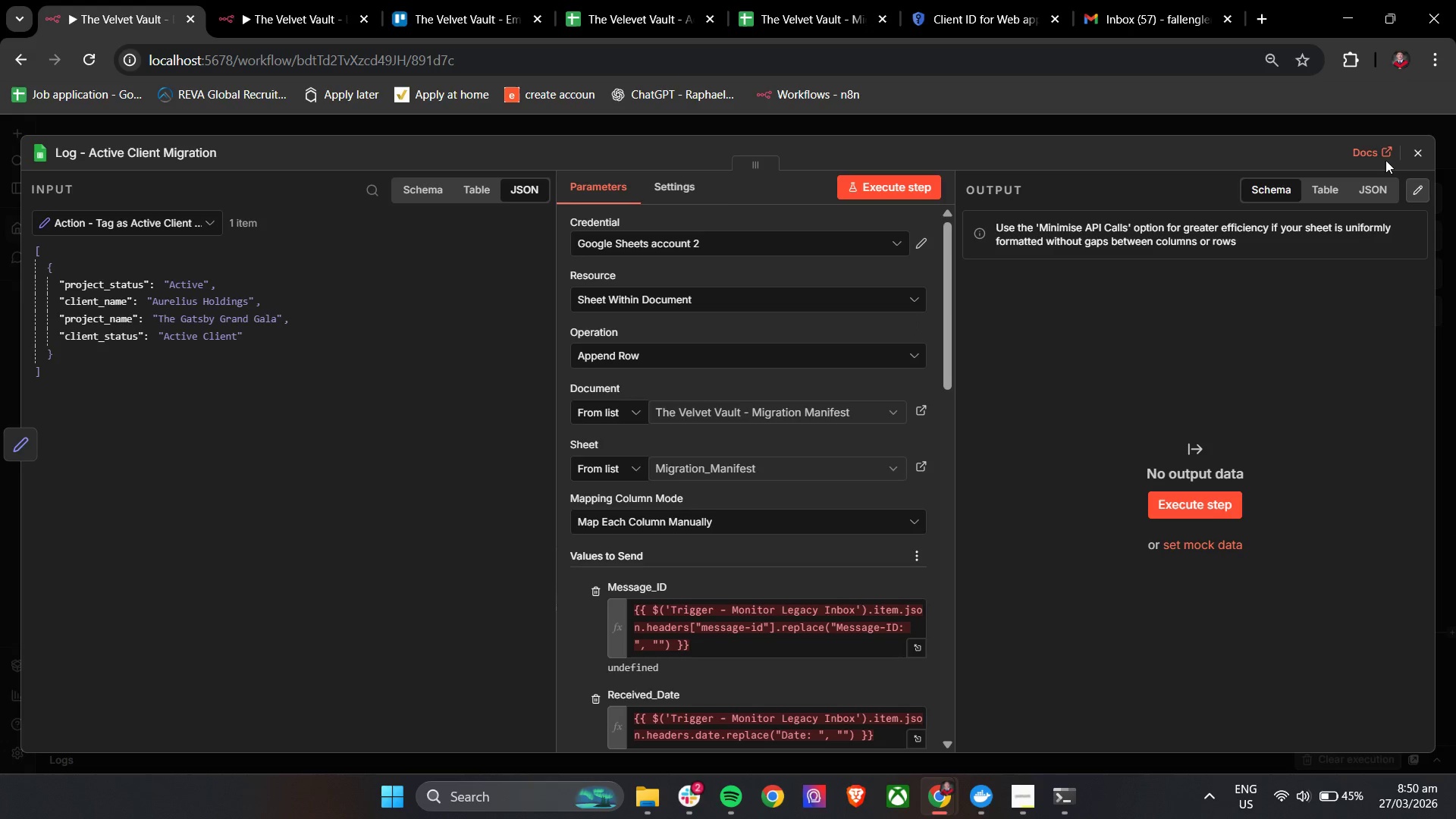 
left_click([1418, 159])
 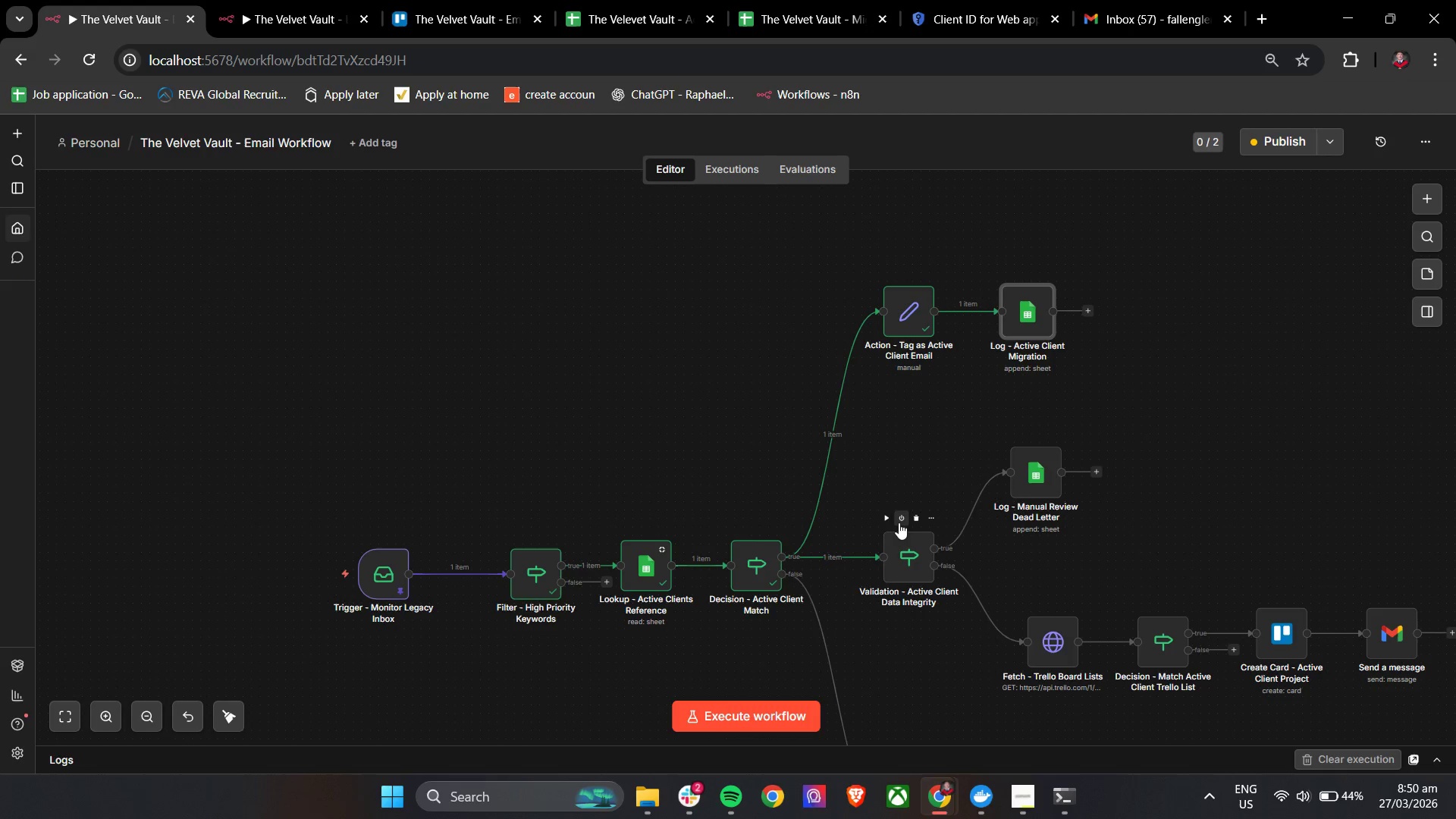 
left_click([888, 518])
 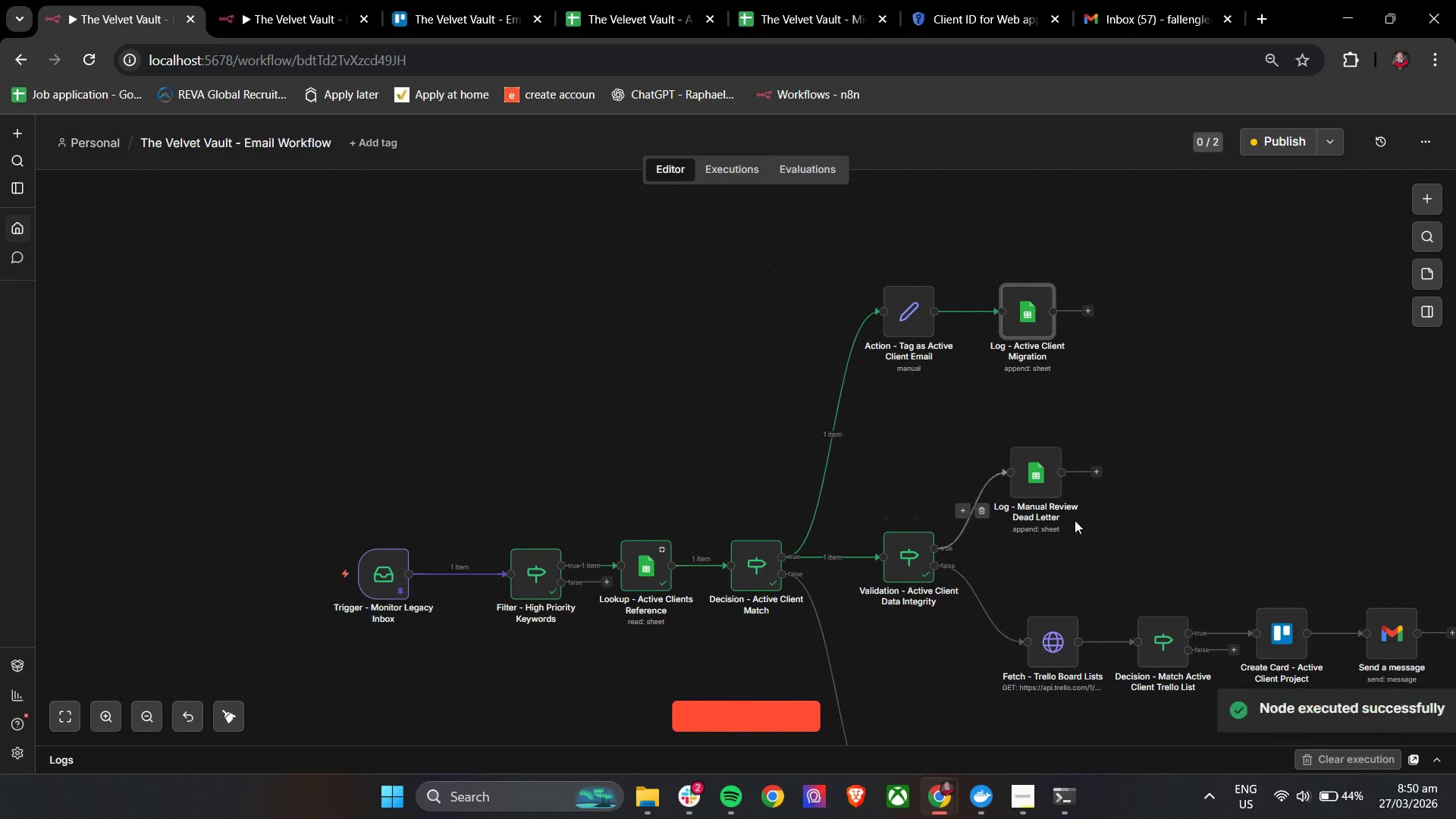 
hold_key(key=ControlLeft, duration=1.22)
left_click_drag(start_coordinate=[1219, 509], to_coordinate=[959, 468])
 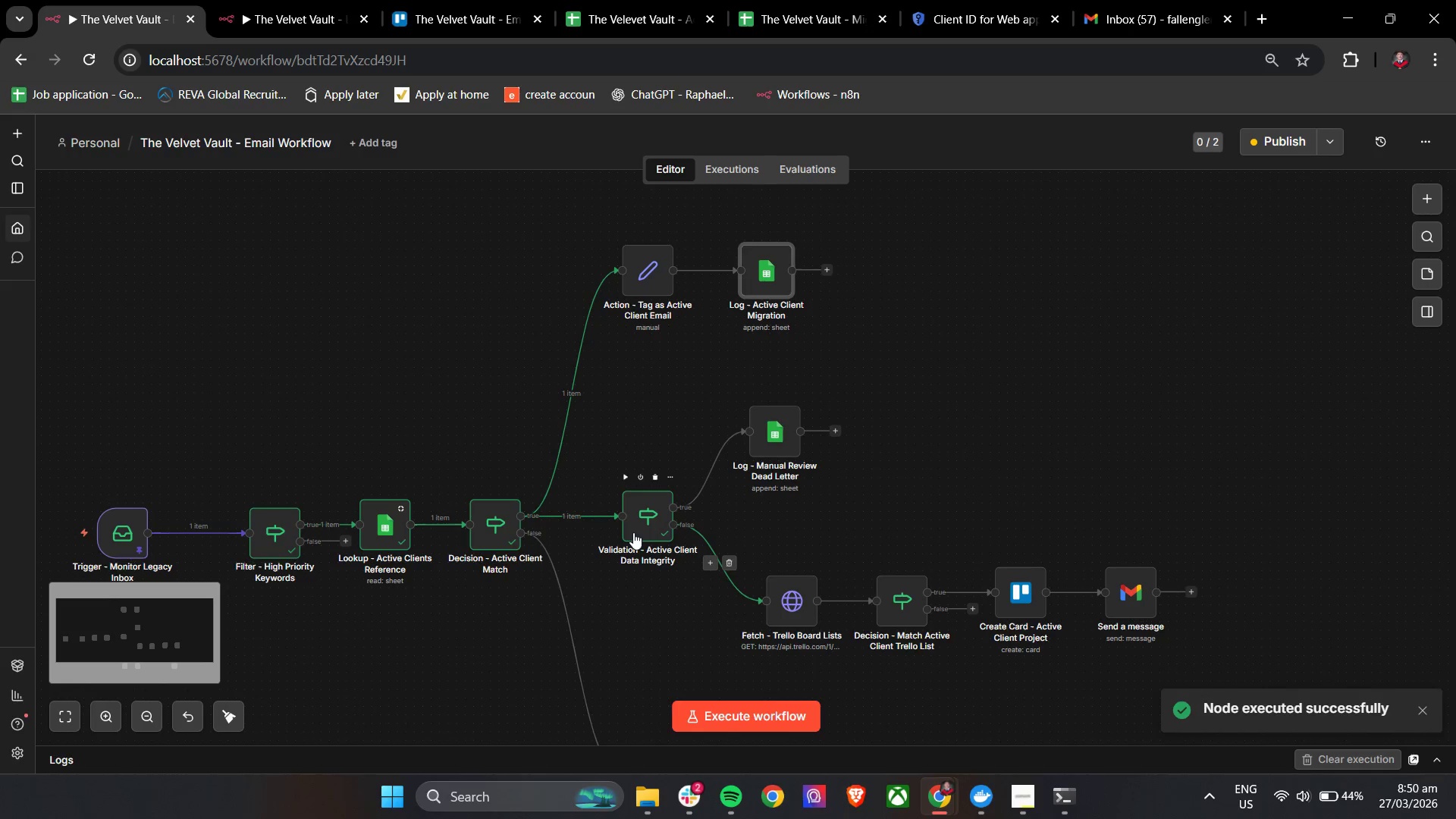 
double_click([633, 532])
 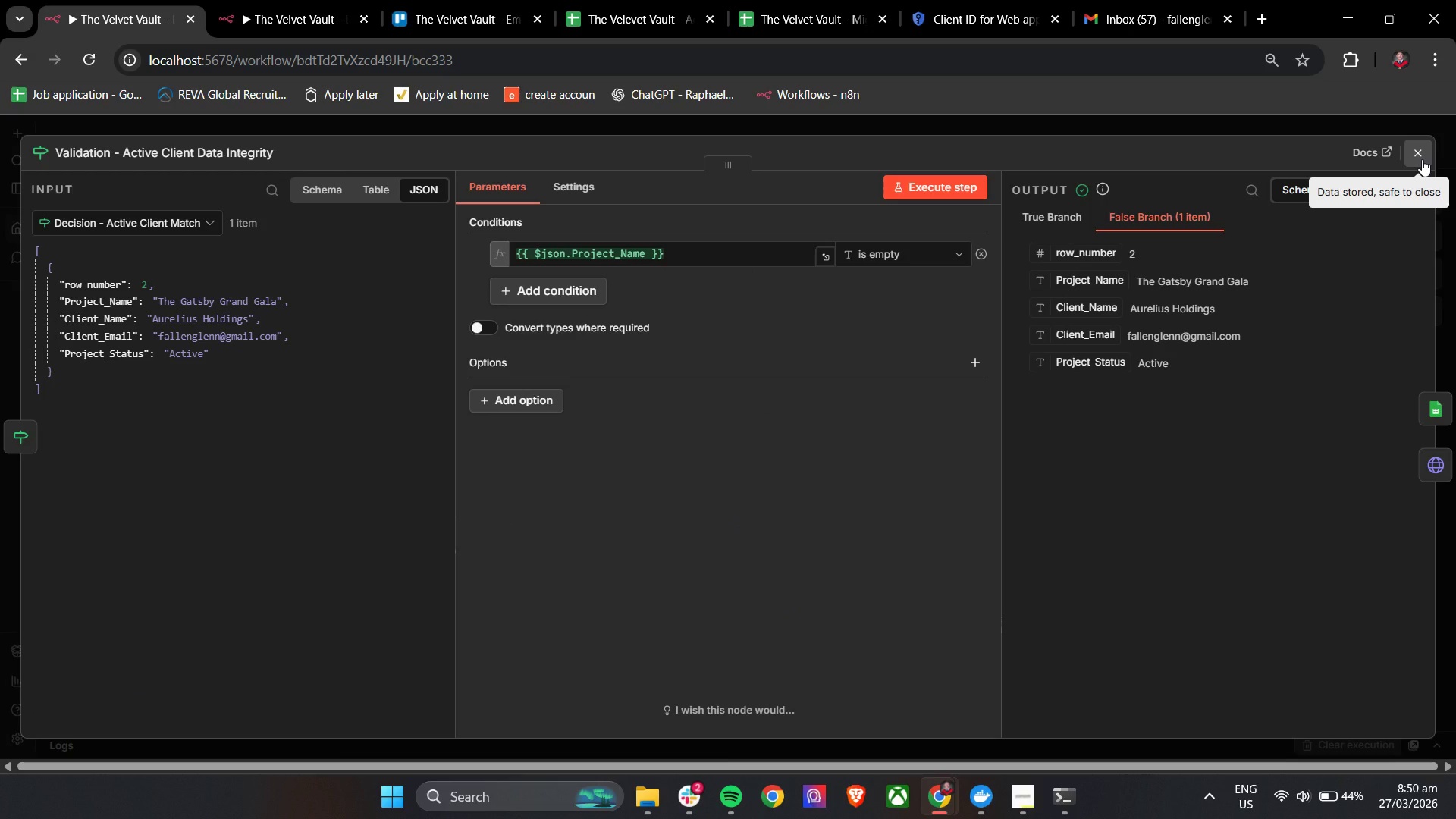 
wait(5.97)
 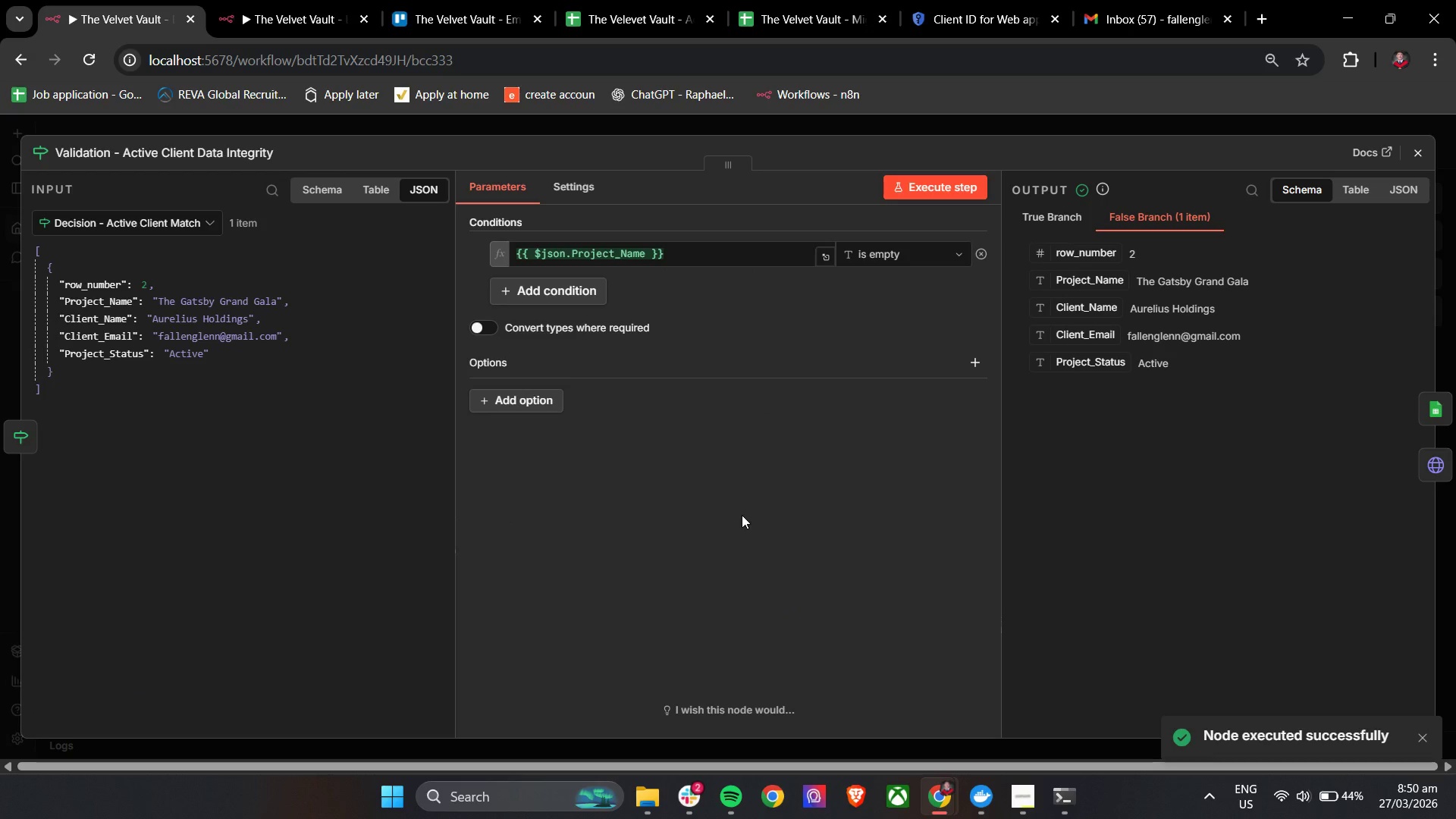 
left_click([300, 0])
 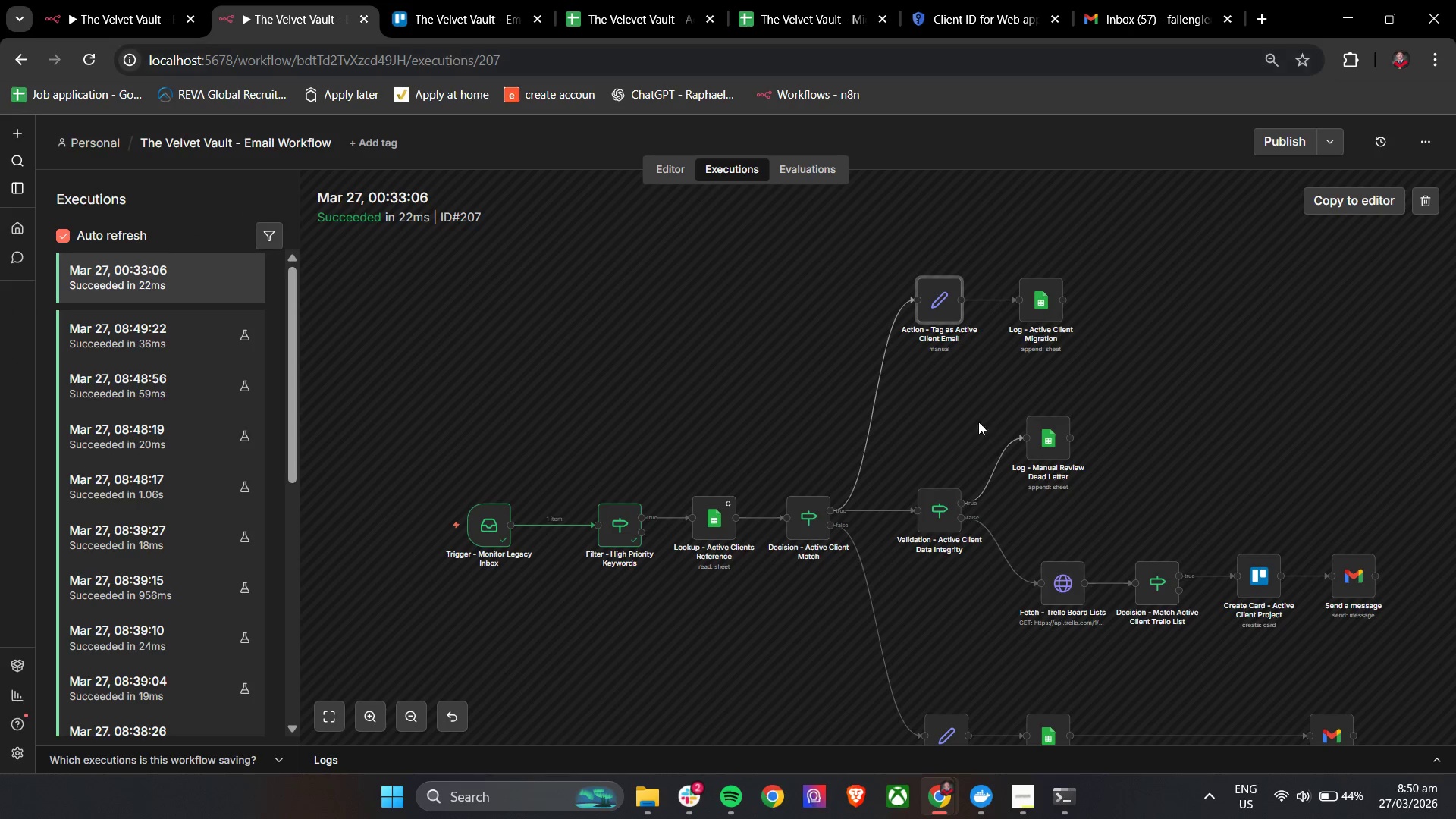 
hold_key(key=ControlLeft, duration=0.38)
scroll: coordinate [1080, 490], scroll_direction: up, amount: 3.0
 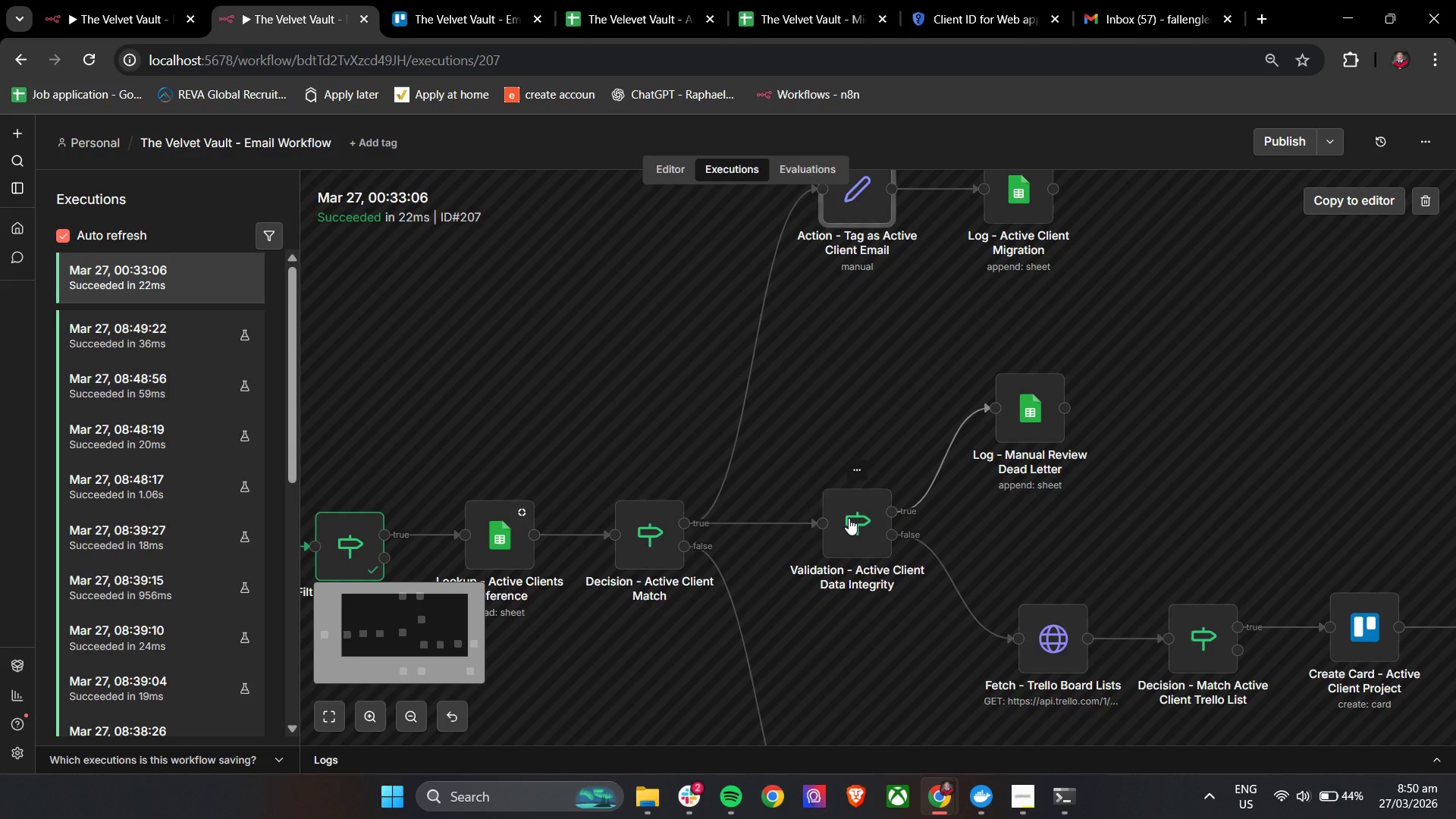 
double_click([849, 518])
 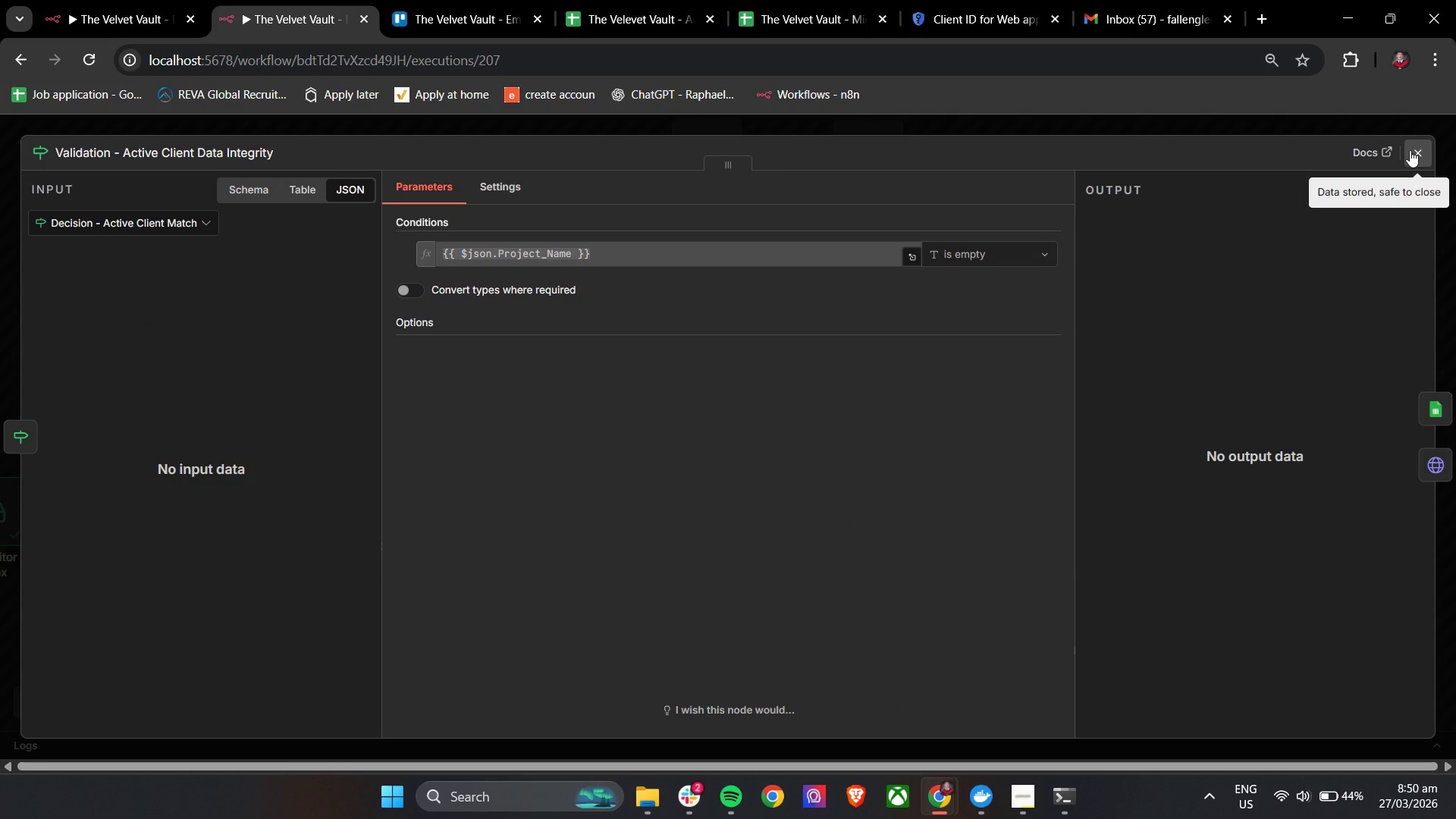 
left_click([1410, 150])
 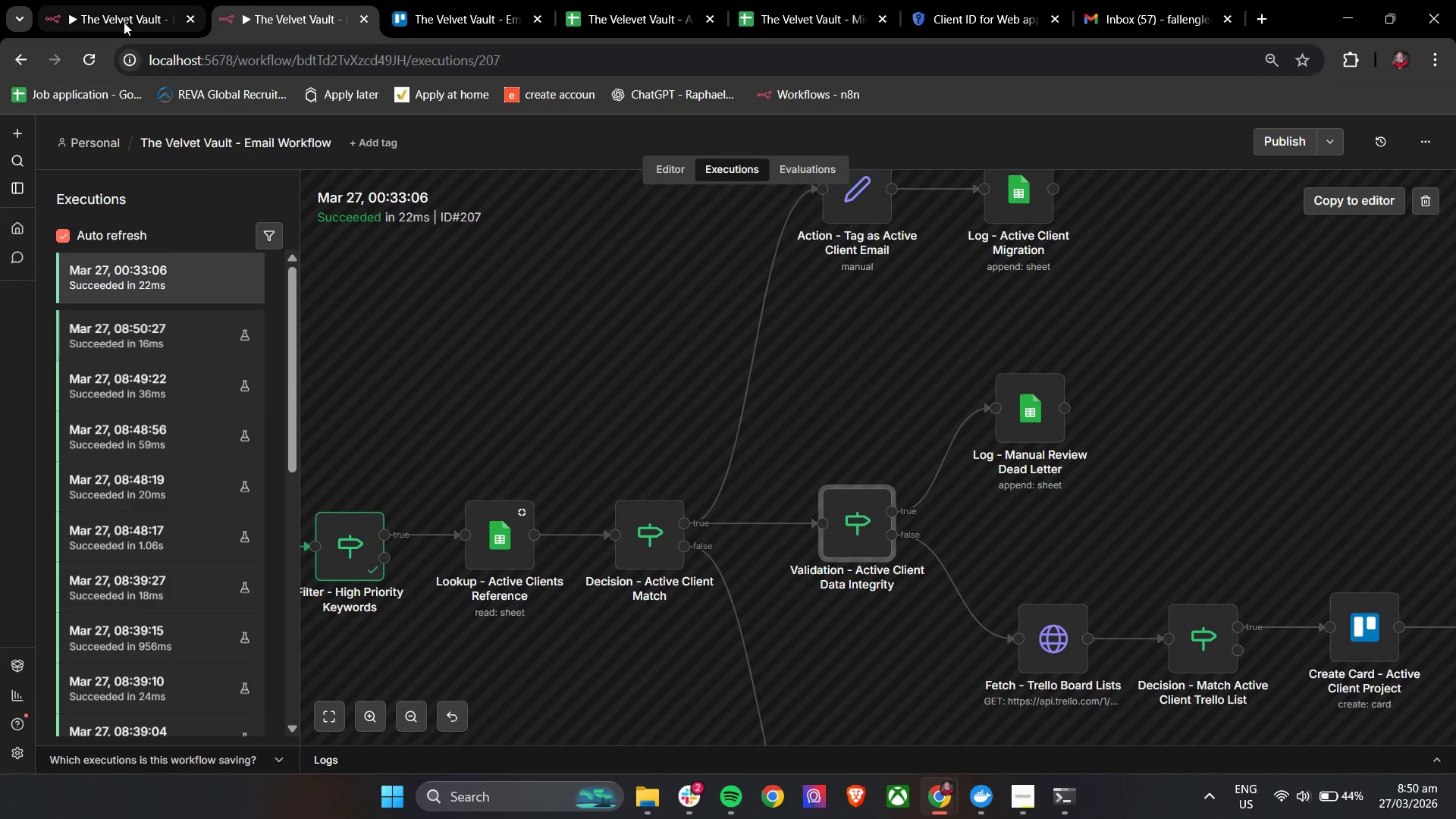 
left_click([124, 16])
 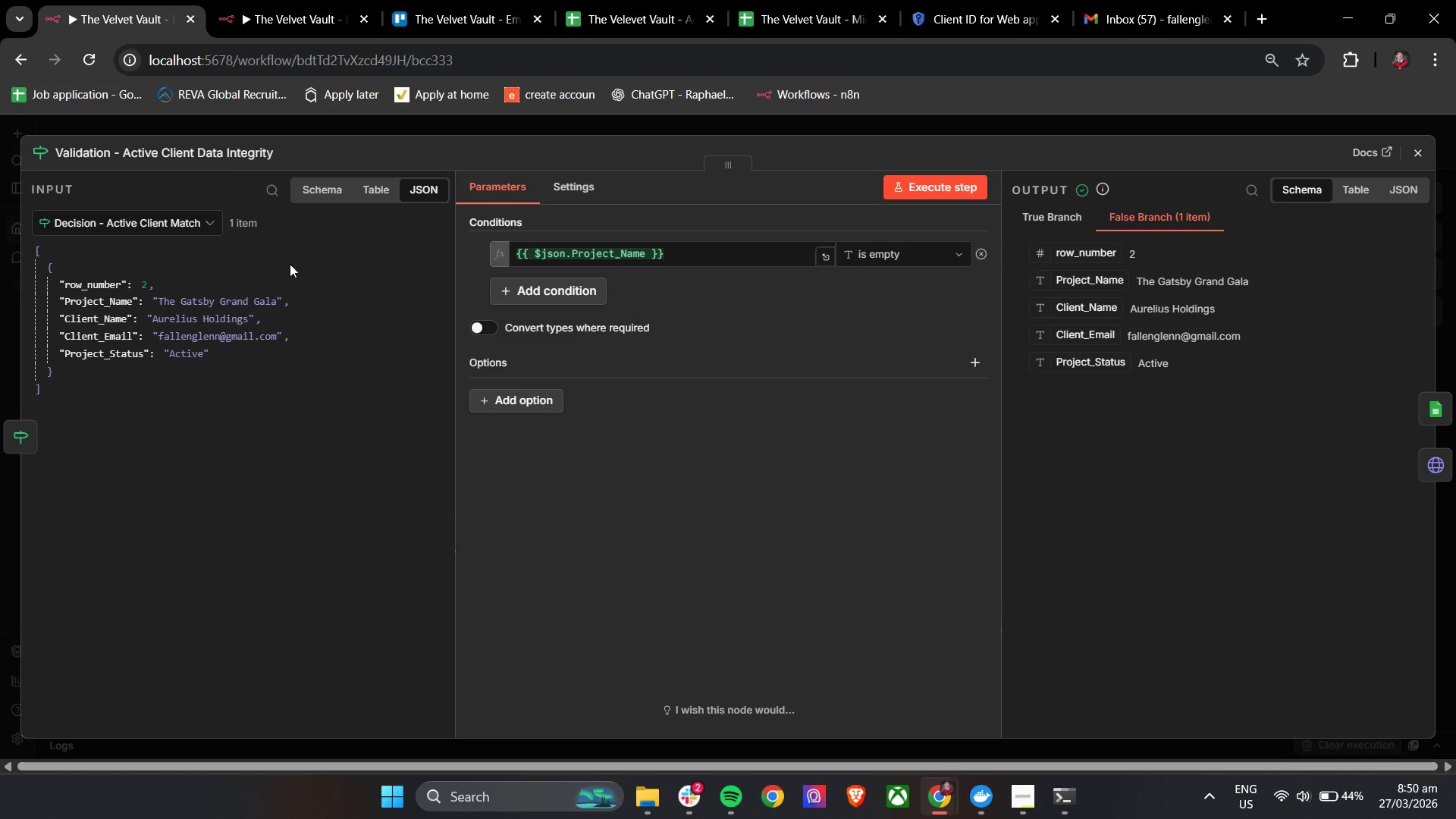 
mouse_move([319, 286])
 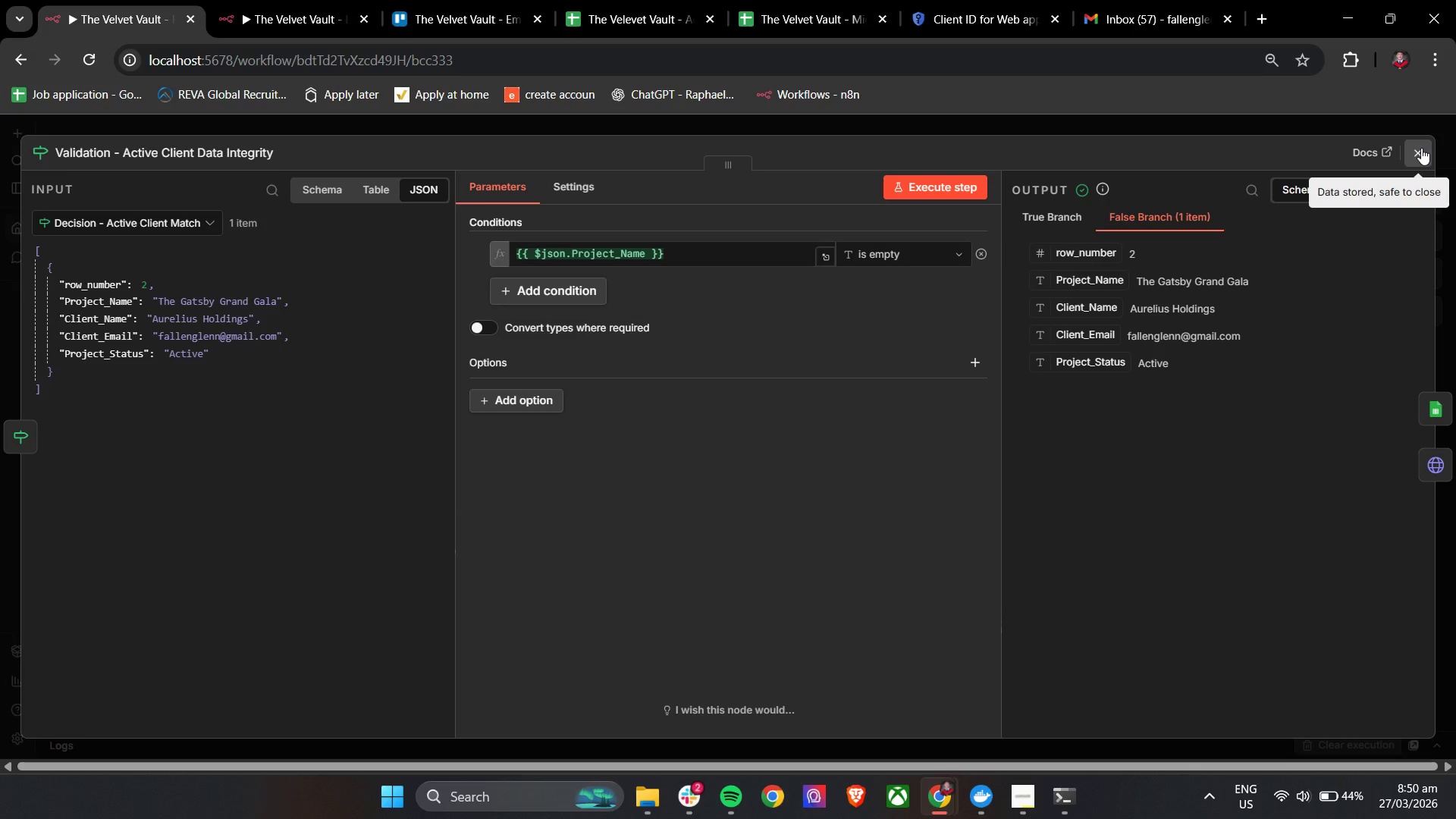 
left_click([715, 243])
 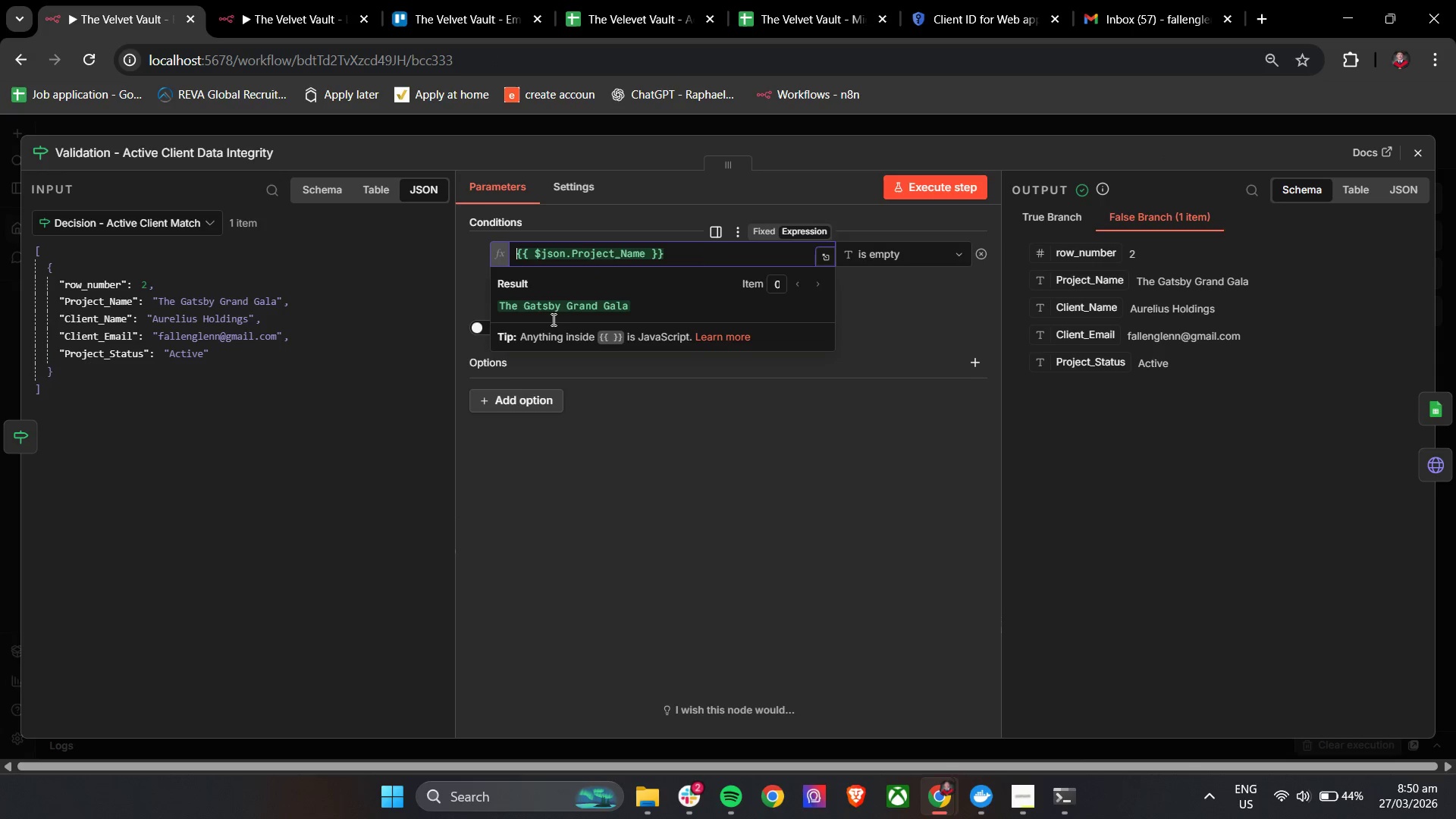 
left_click([811, 466])
 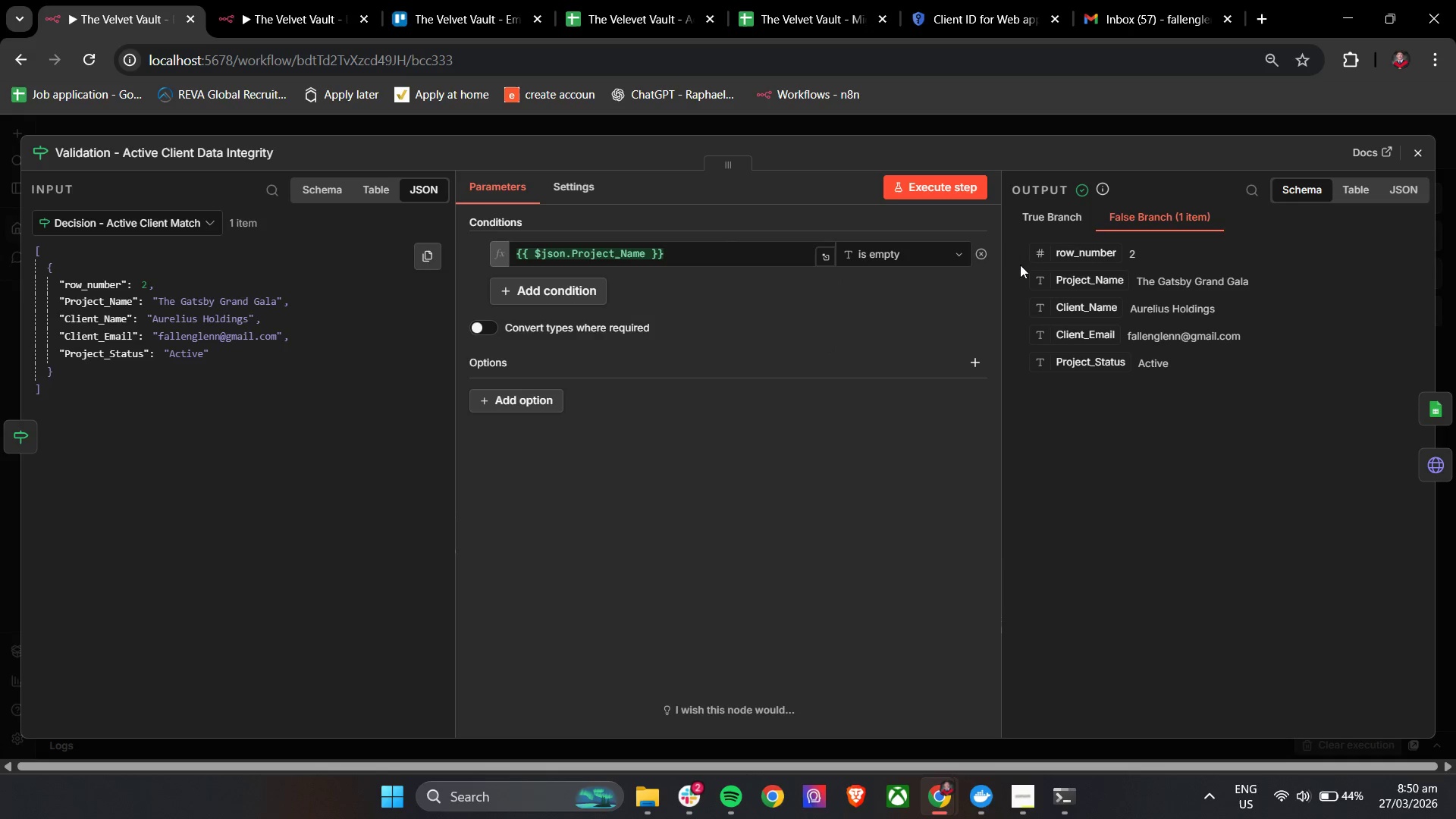 
left_click([1411, 149])
 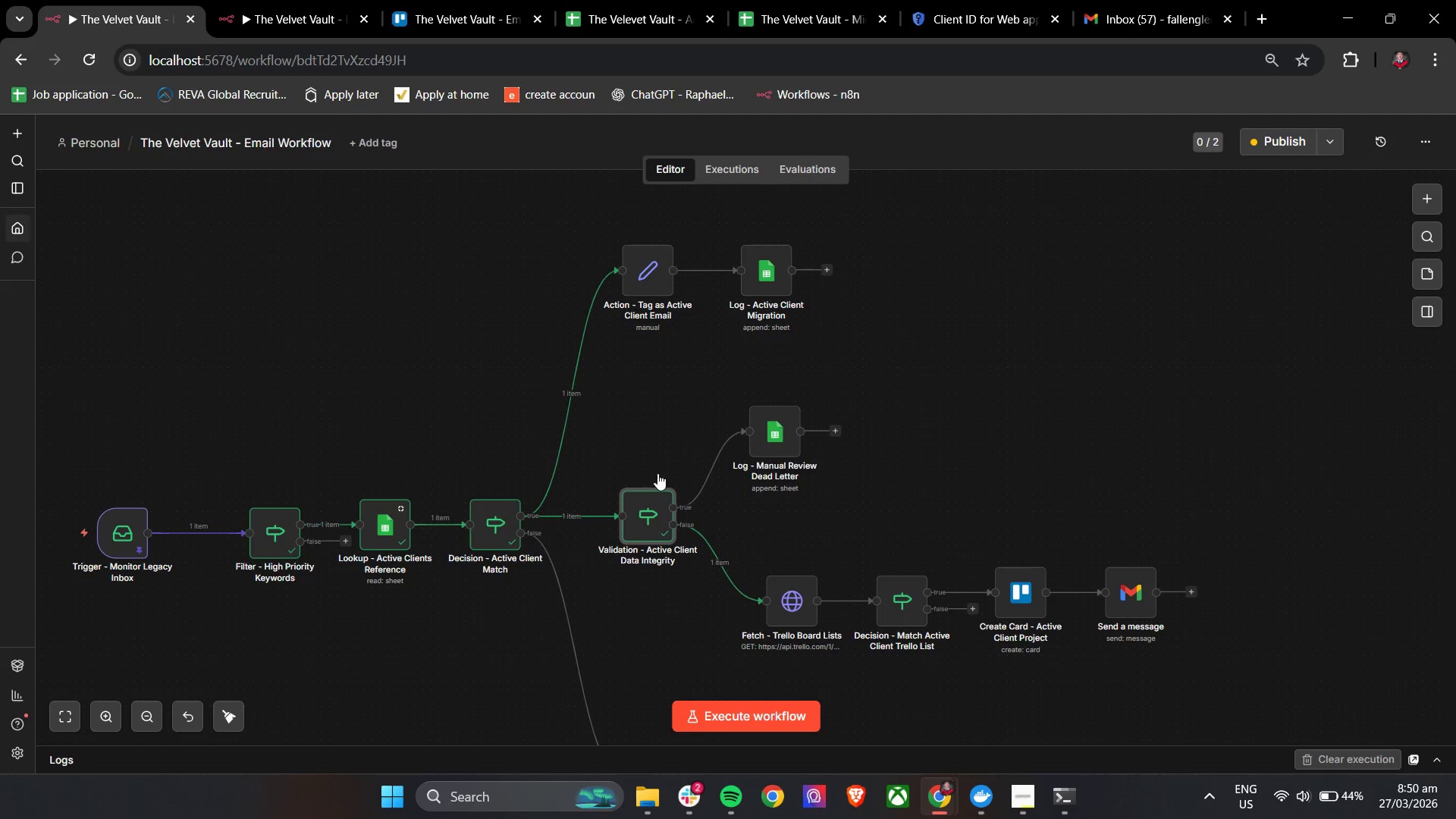 
hold_key(key=ControlLeft, duration=1.03)
 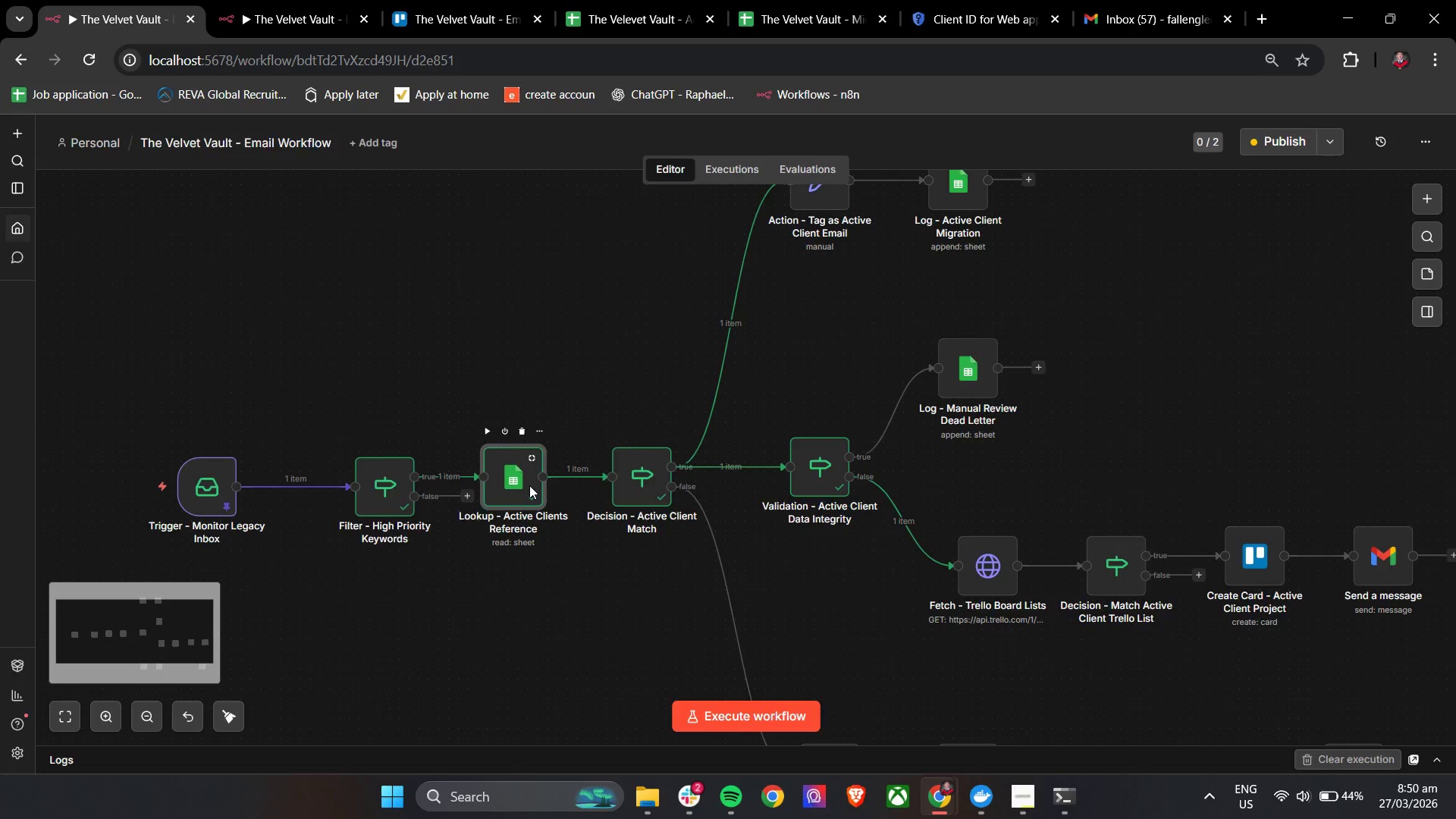 
left_click([529, 485])
 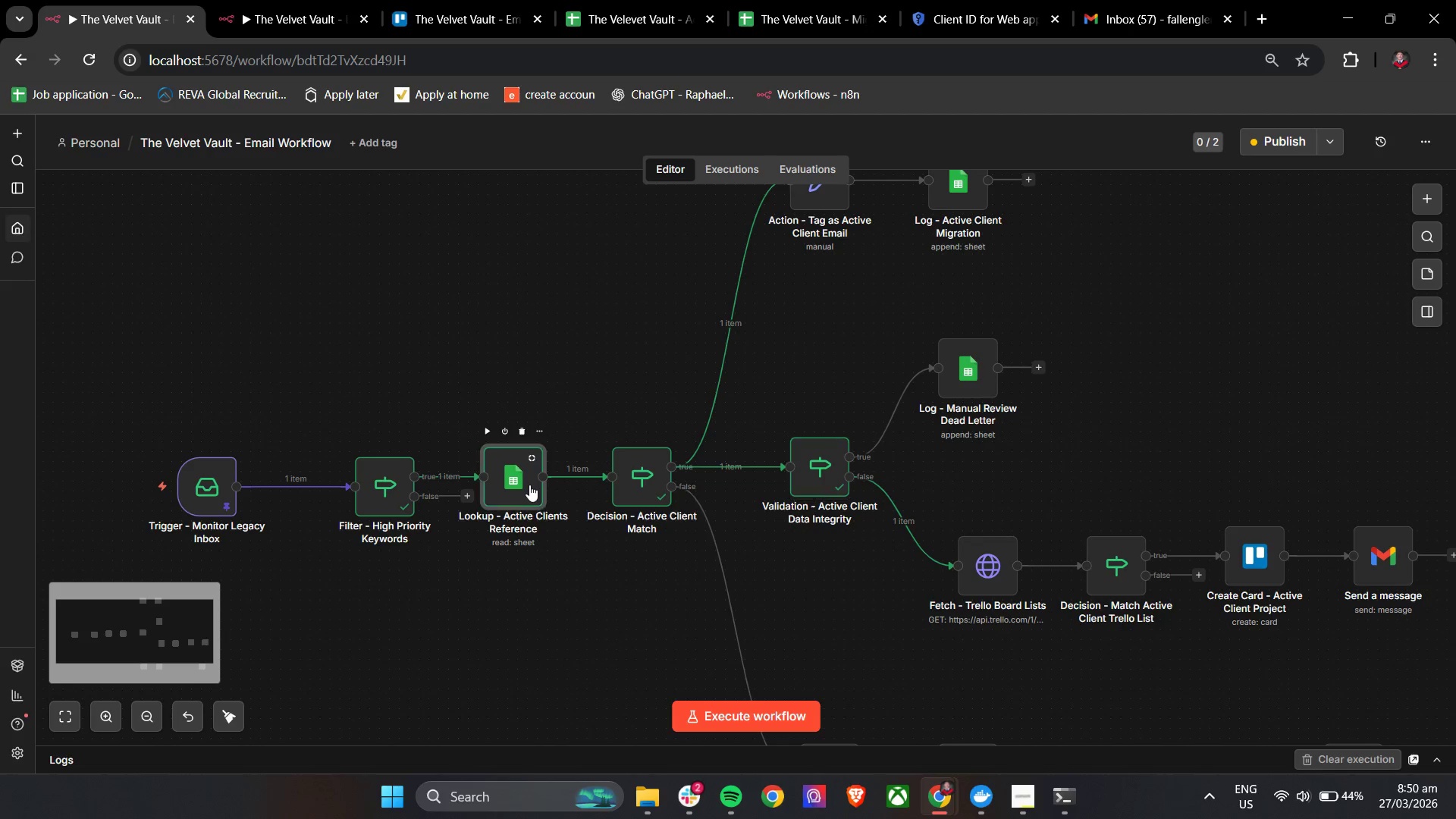 
scroll: coordinate [441, 553], scroll_direction: up, amount: 1.0
 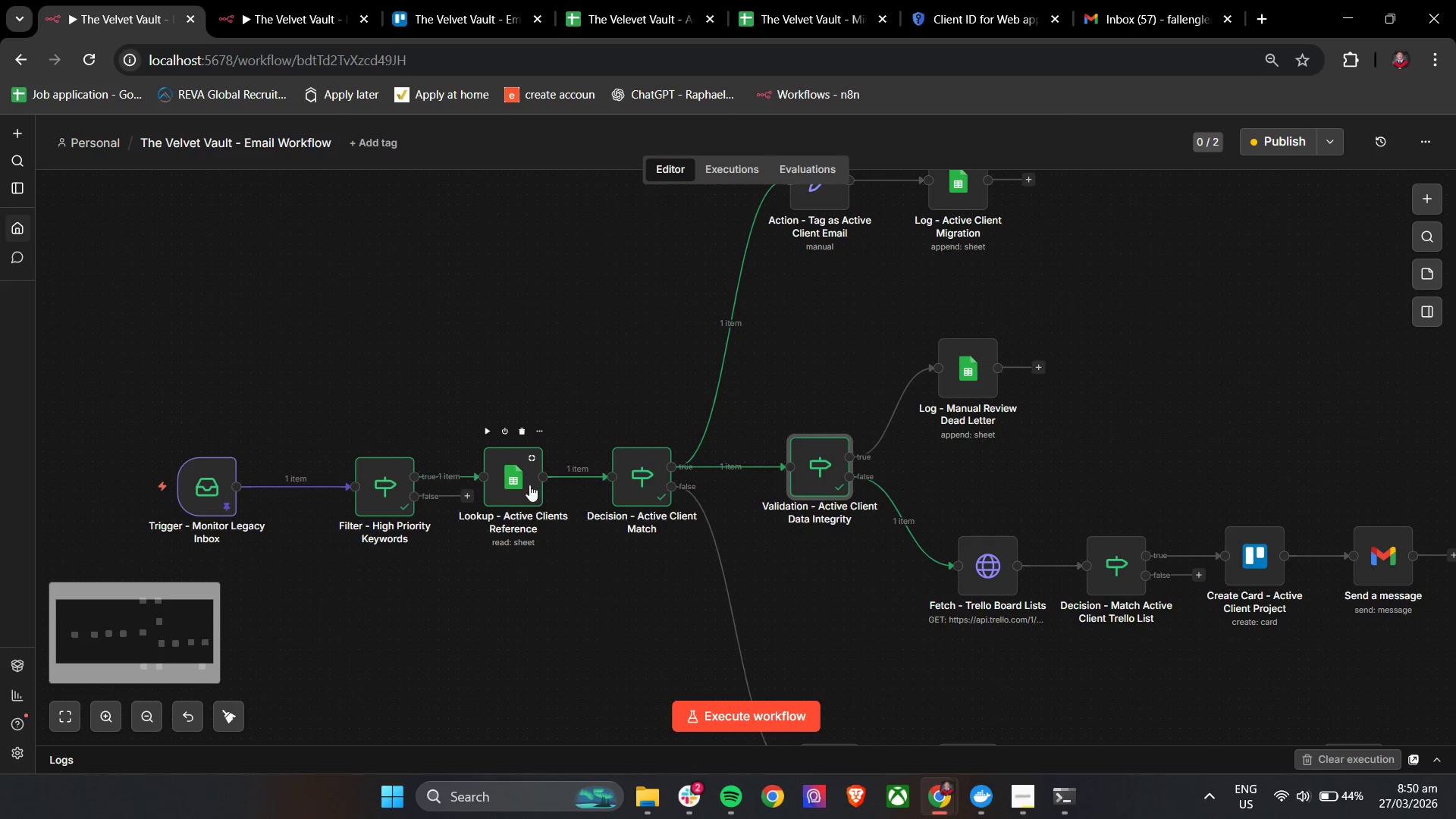 
double_click([529, 485])
 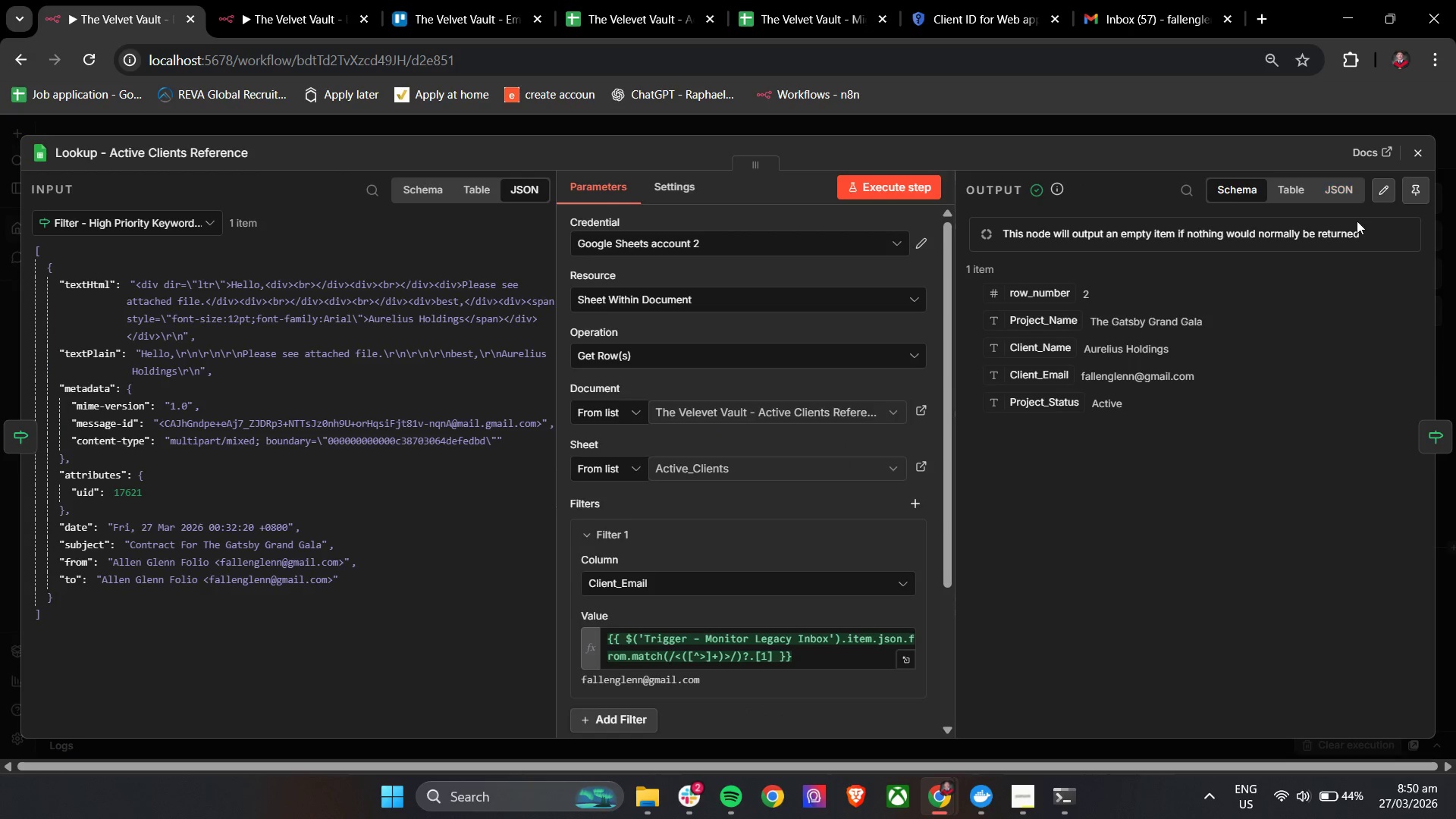 
scroll: coordinate [809, 488], scroll_direction: down, amount: 3.0
 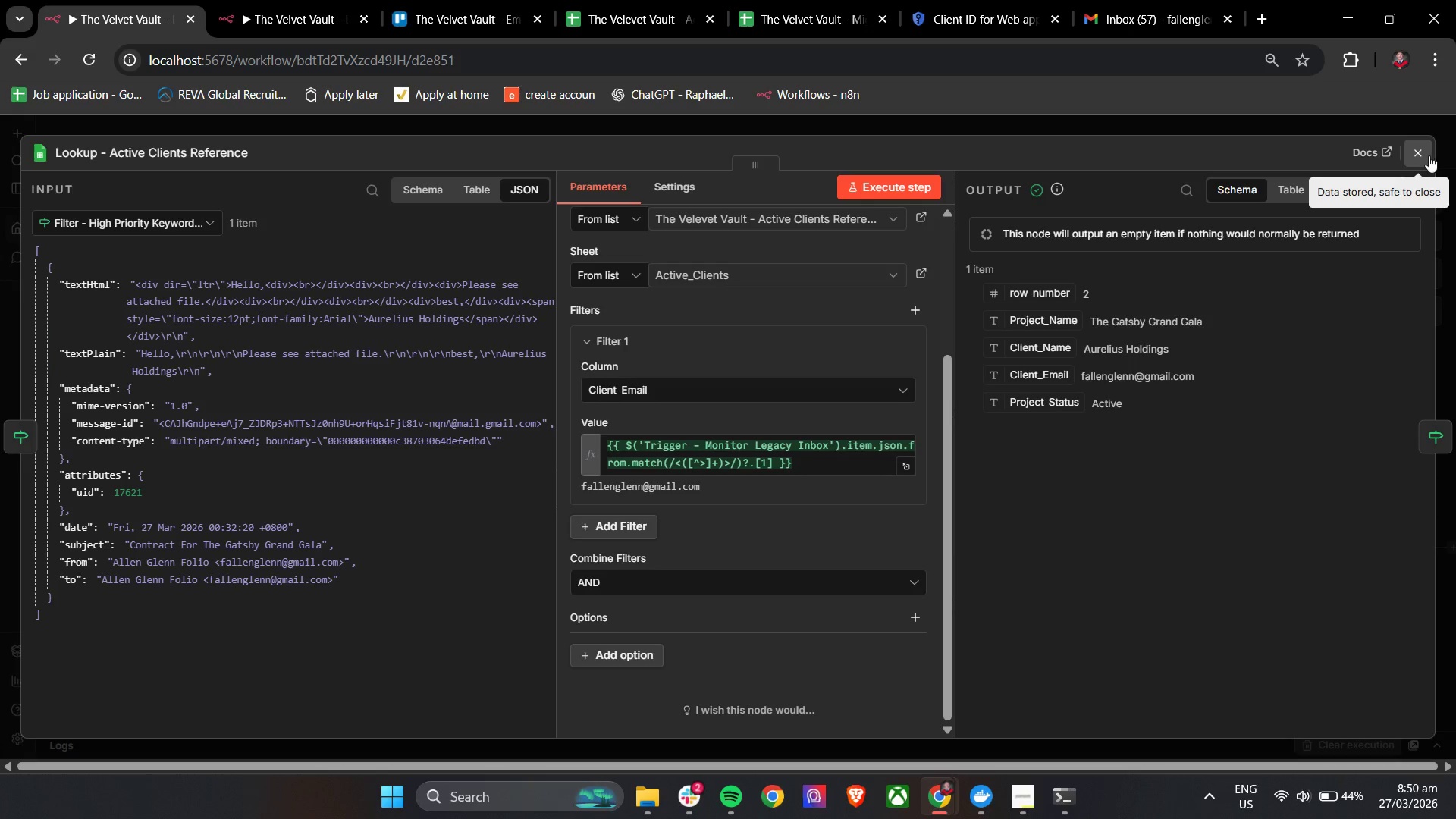 
left_click([1427, 155])
 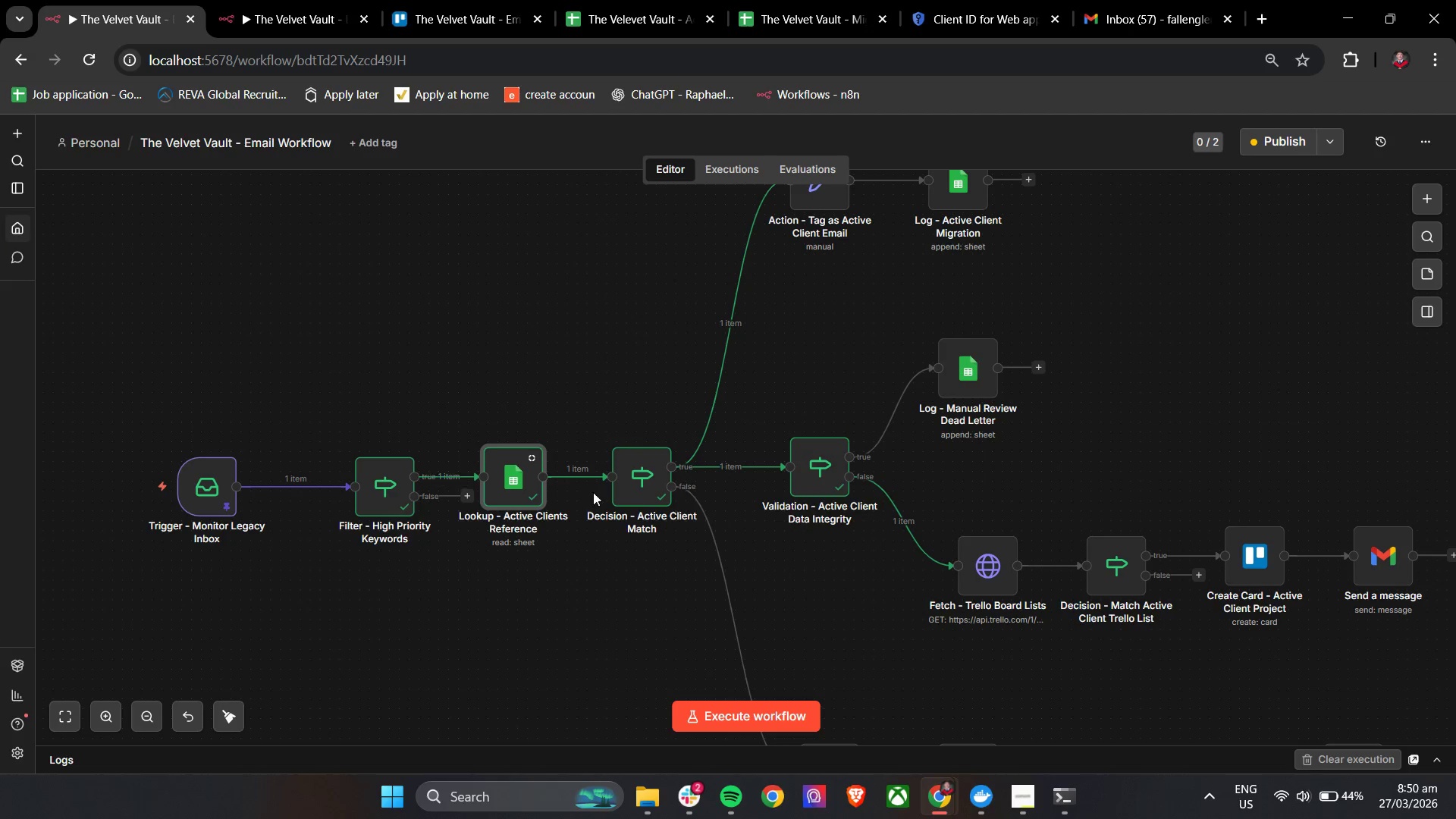 
double_click([635, 492])
 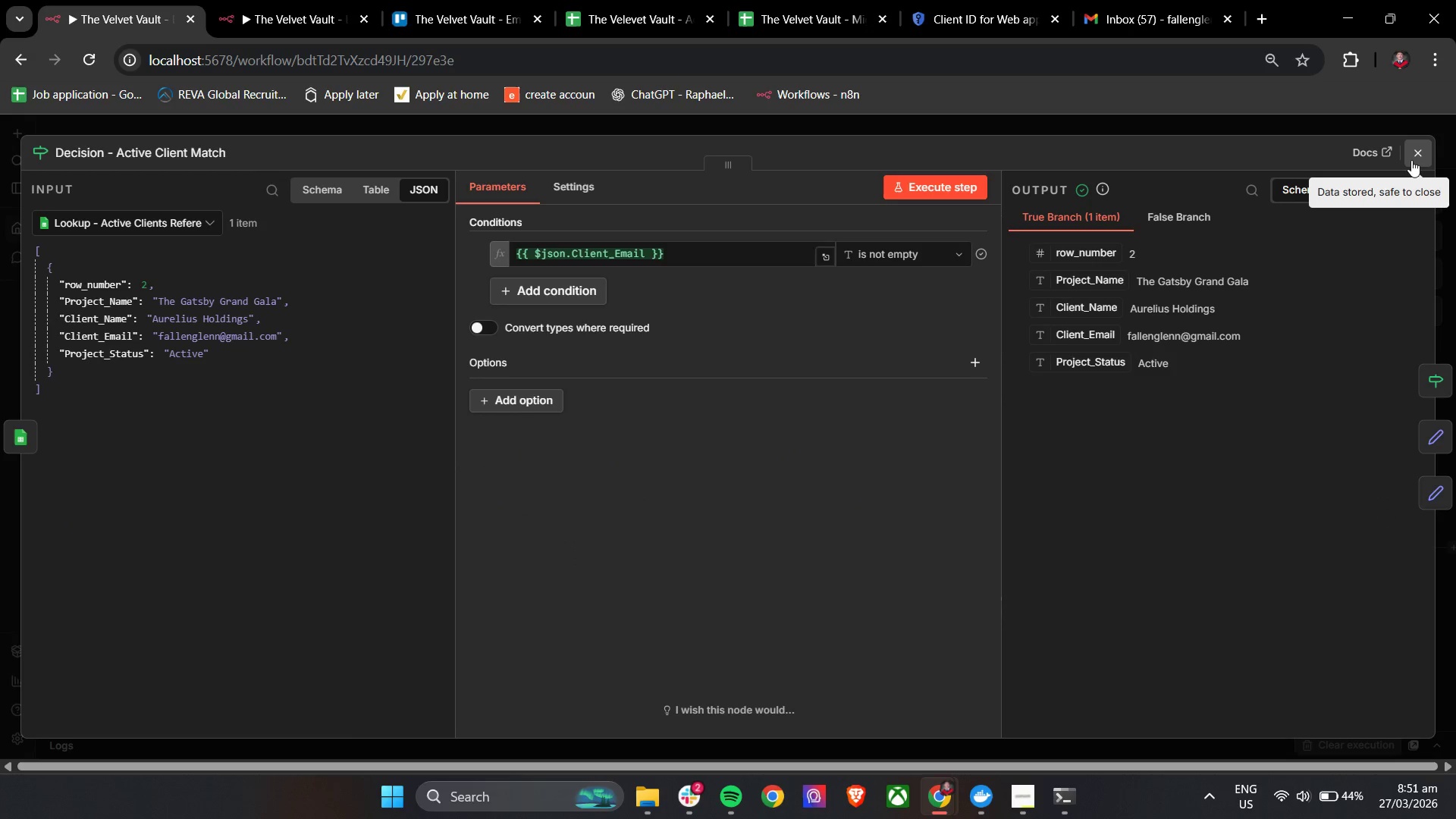 
left_click([1411, 159])
 